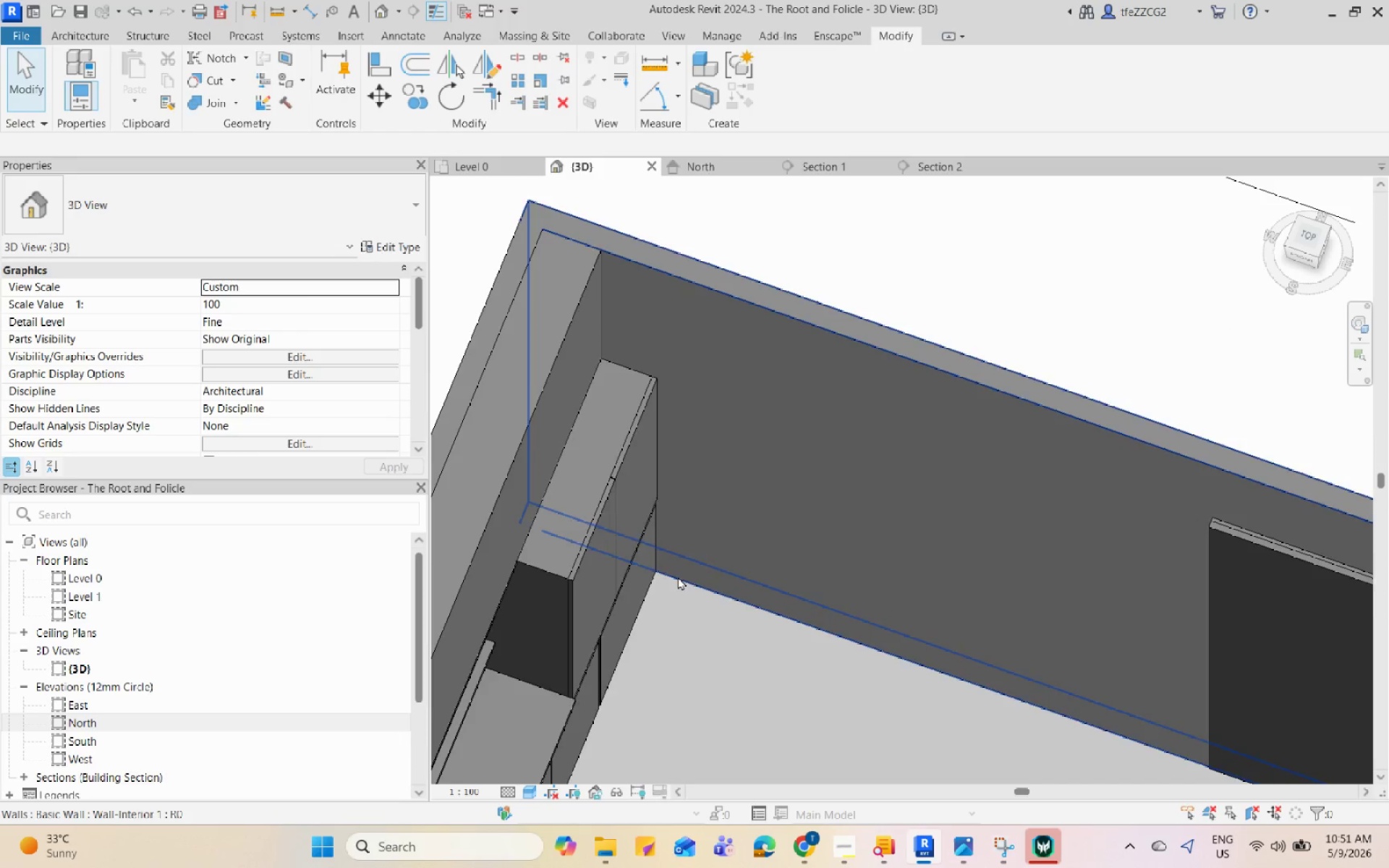 
scroll: coordinate [678, 575], scroll_direction: down, amount: 5.0
 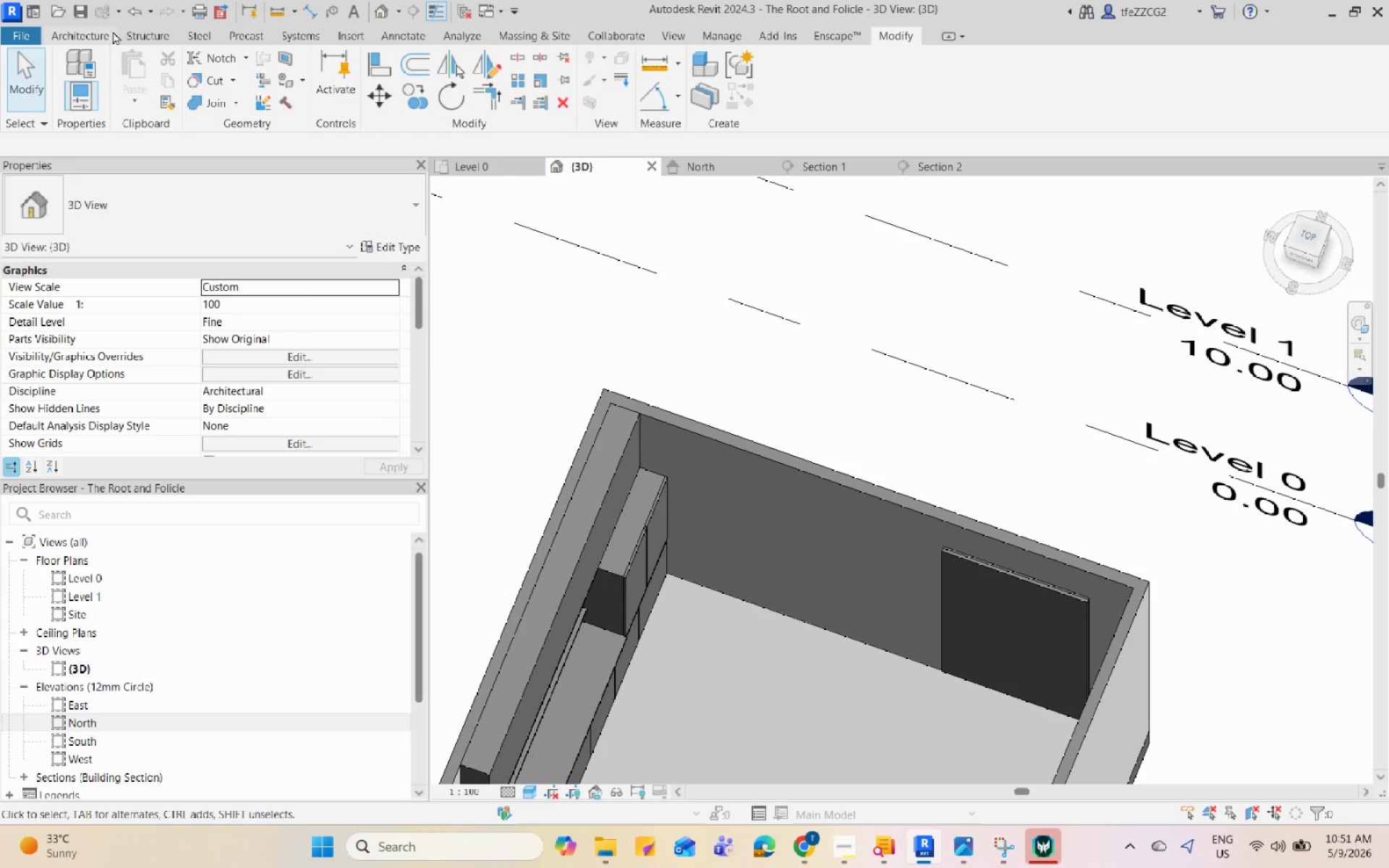 
left_click([108, 30])
 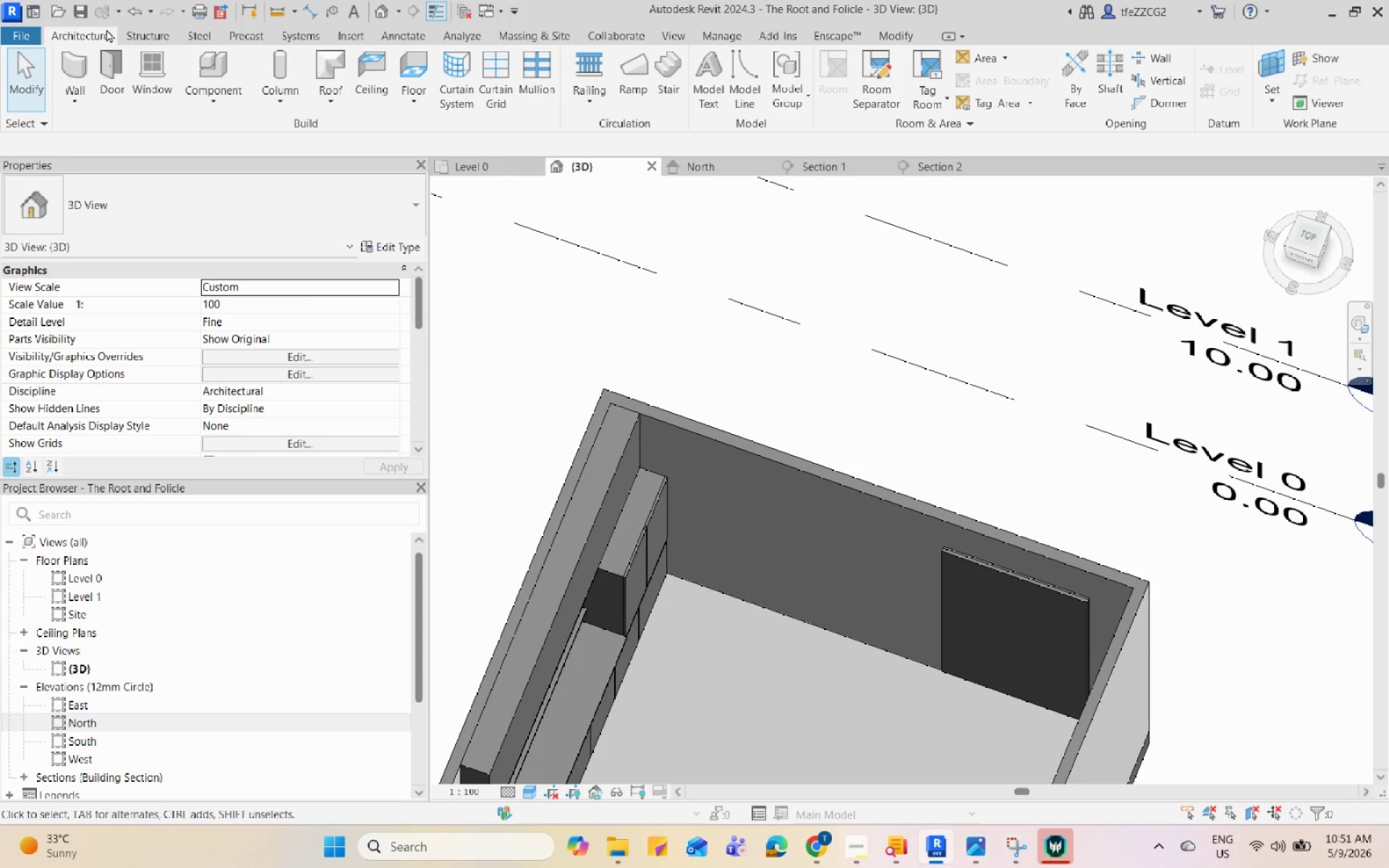 
wait(10.75)
 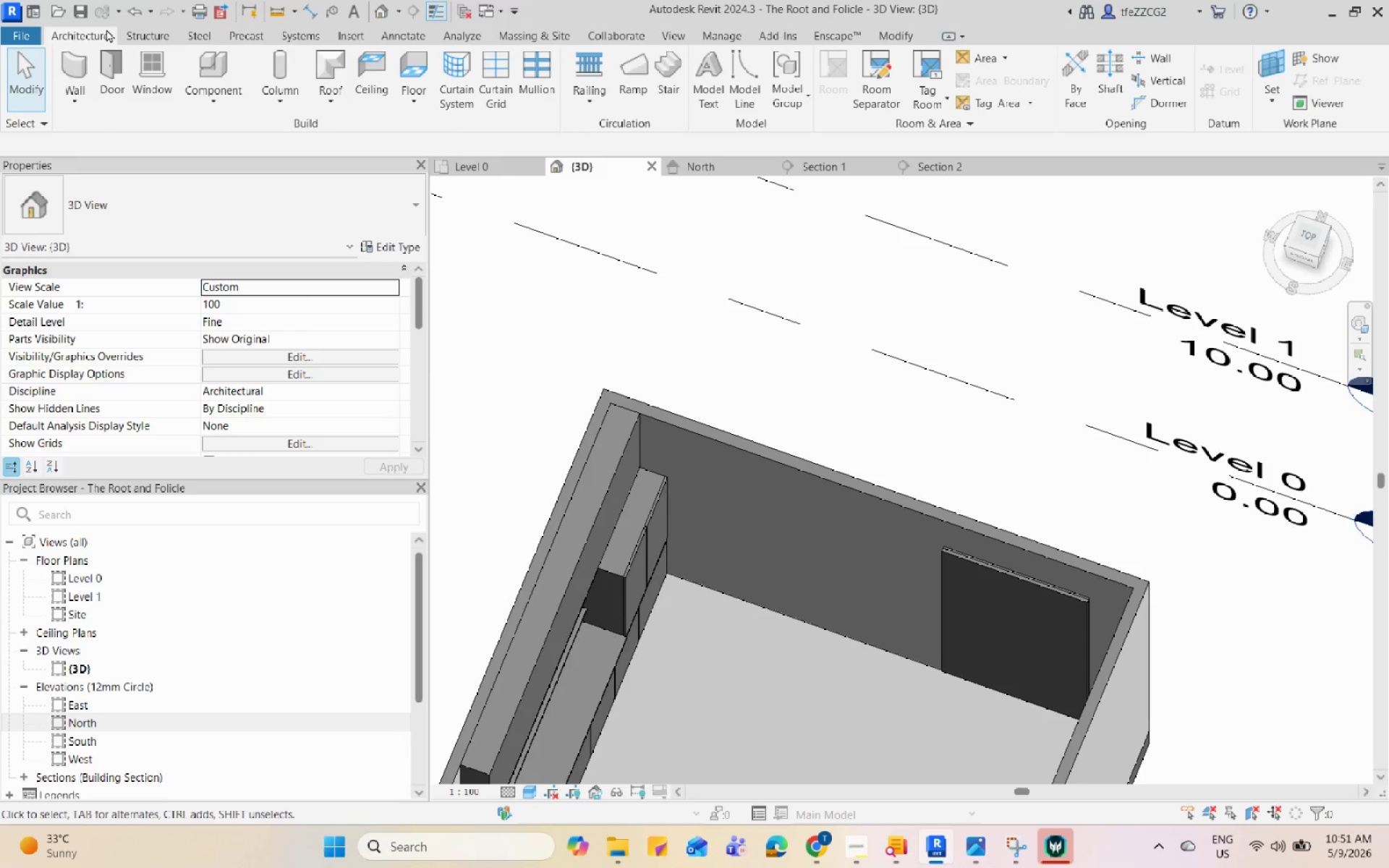 
left_click([132, 42])
 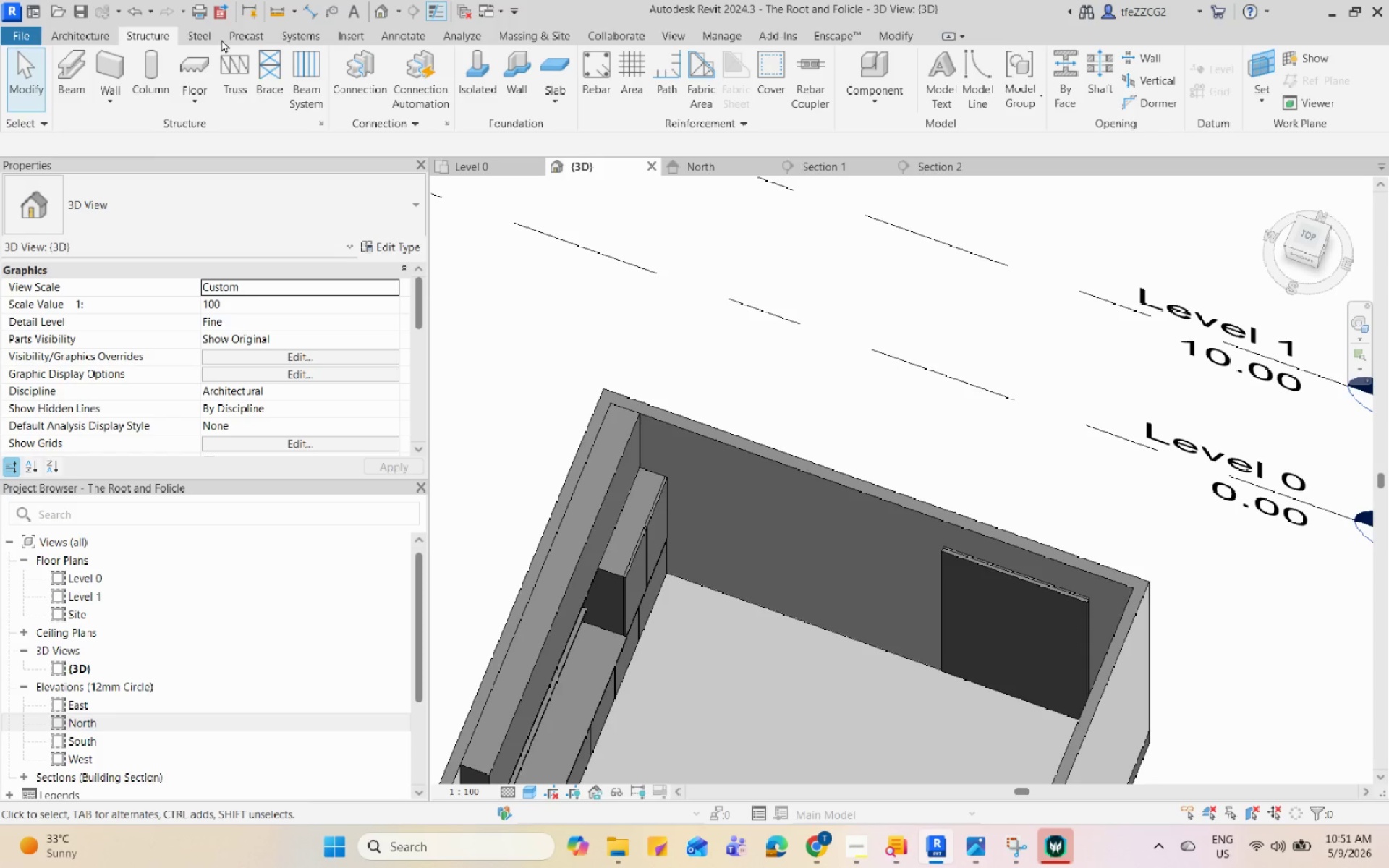 
left_click([203, 30])
 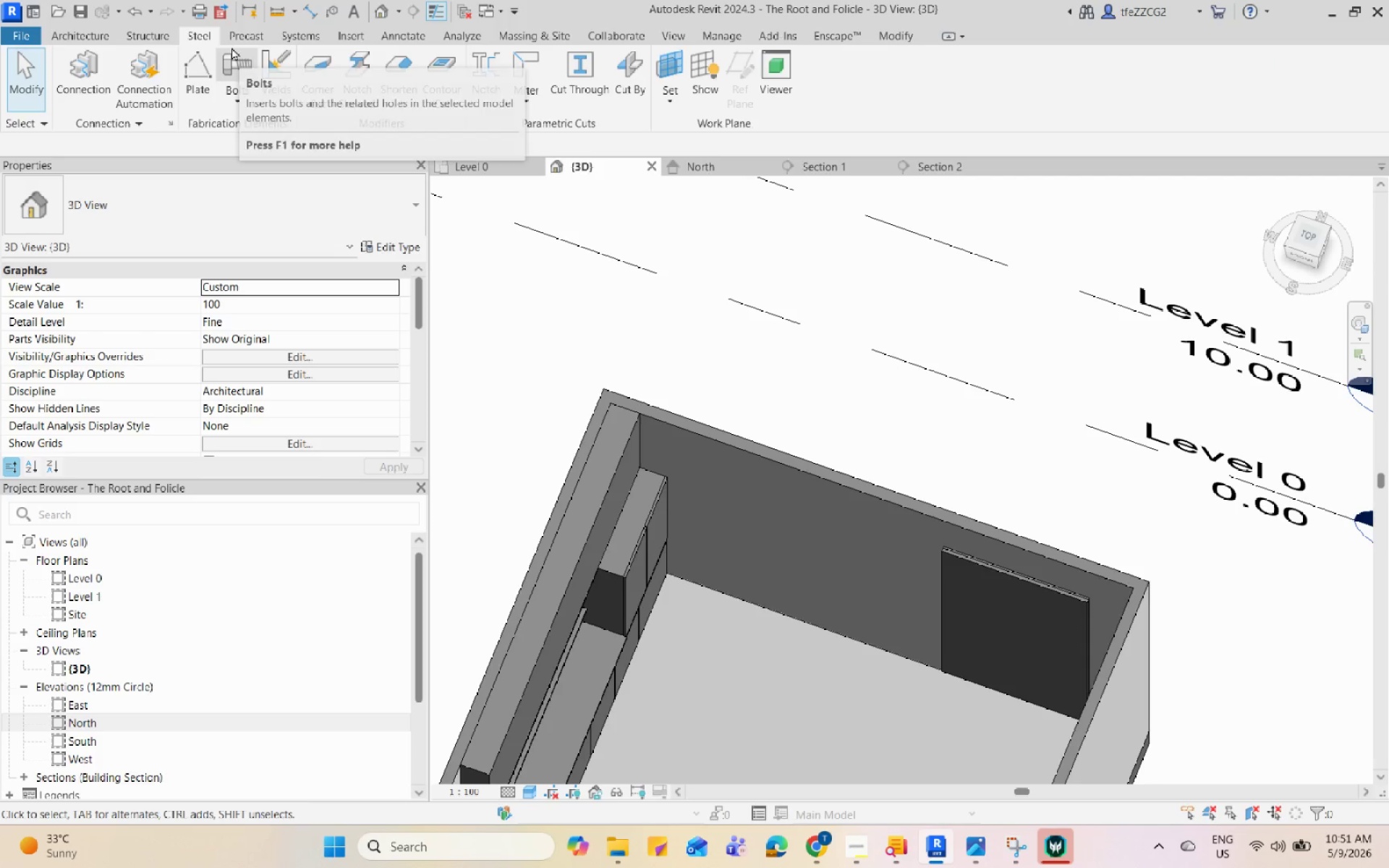 
left_click([232, 36])
 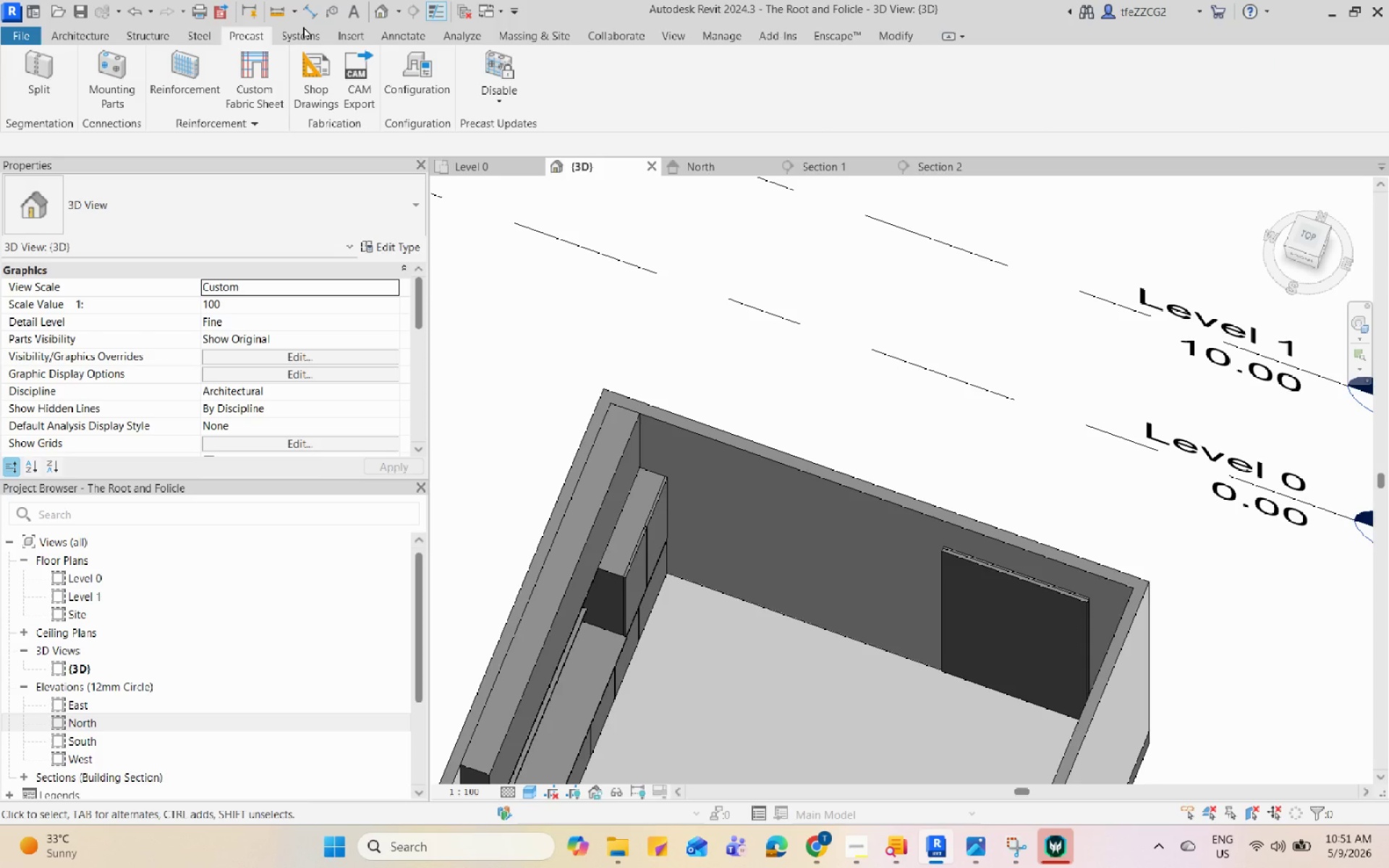 
left_click([310, 38])
 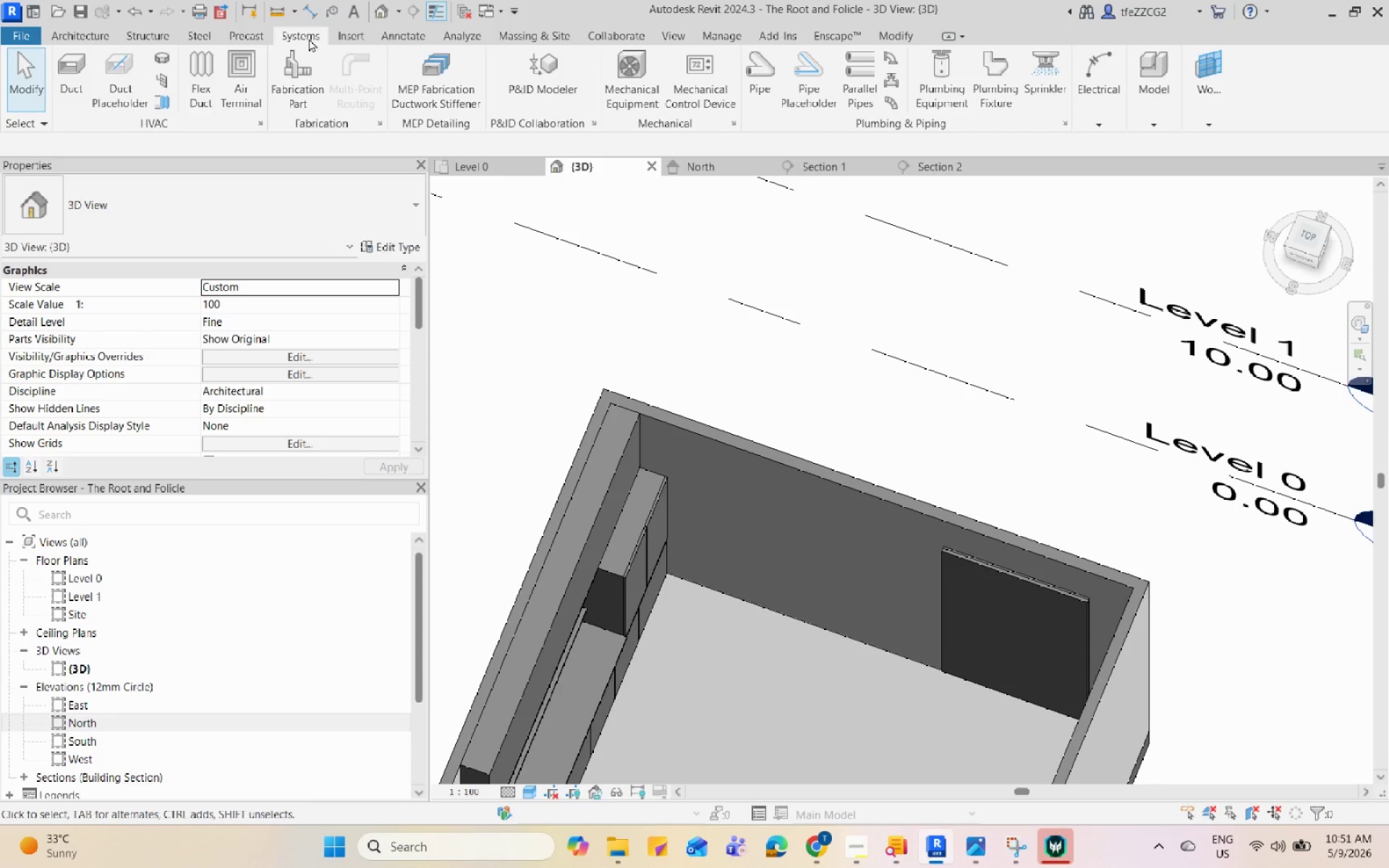 
left_click([334, 38])
 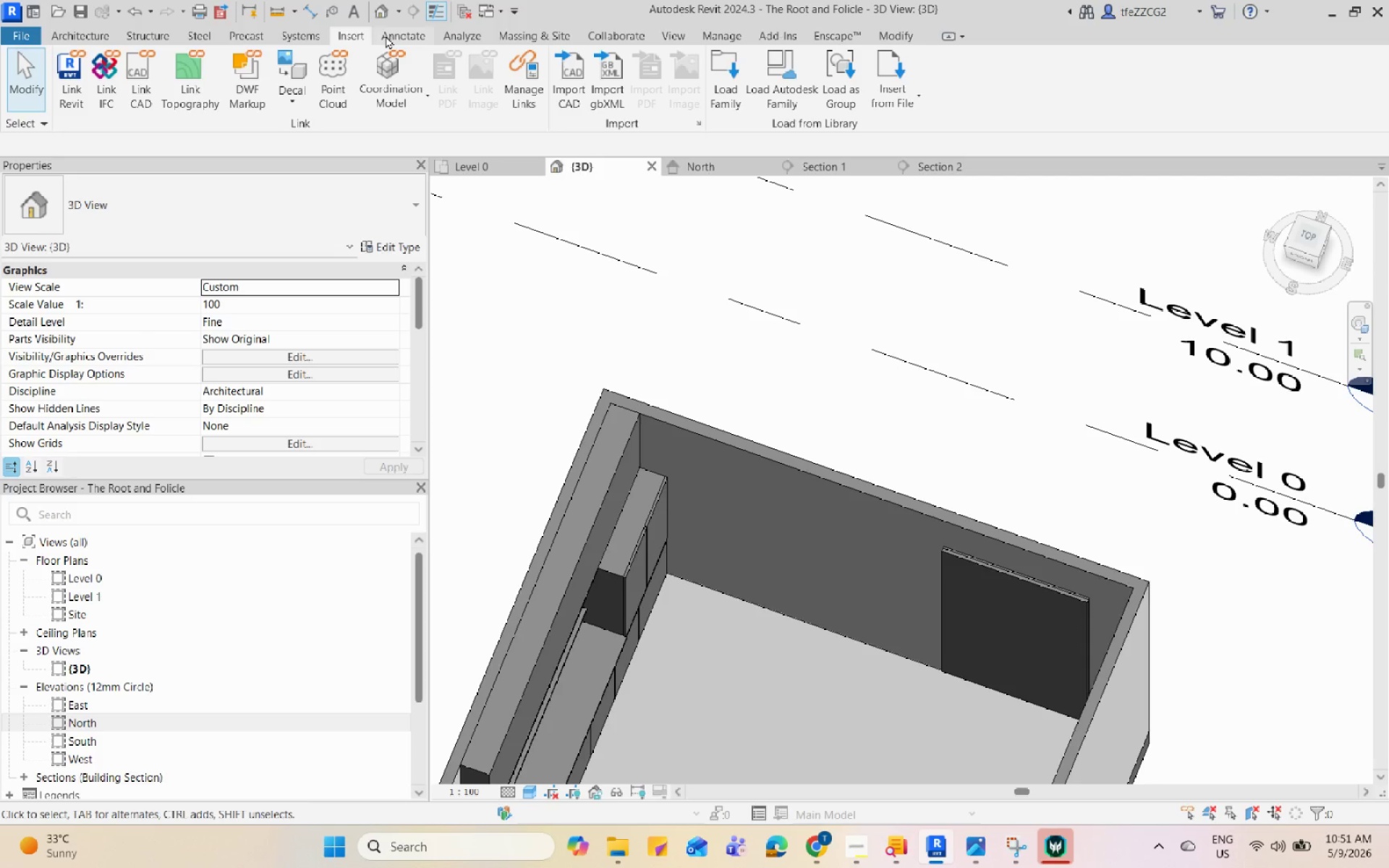 
left_click([386, 35])
 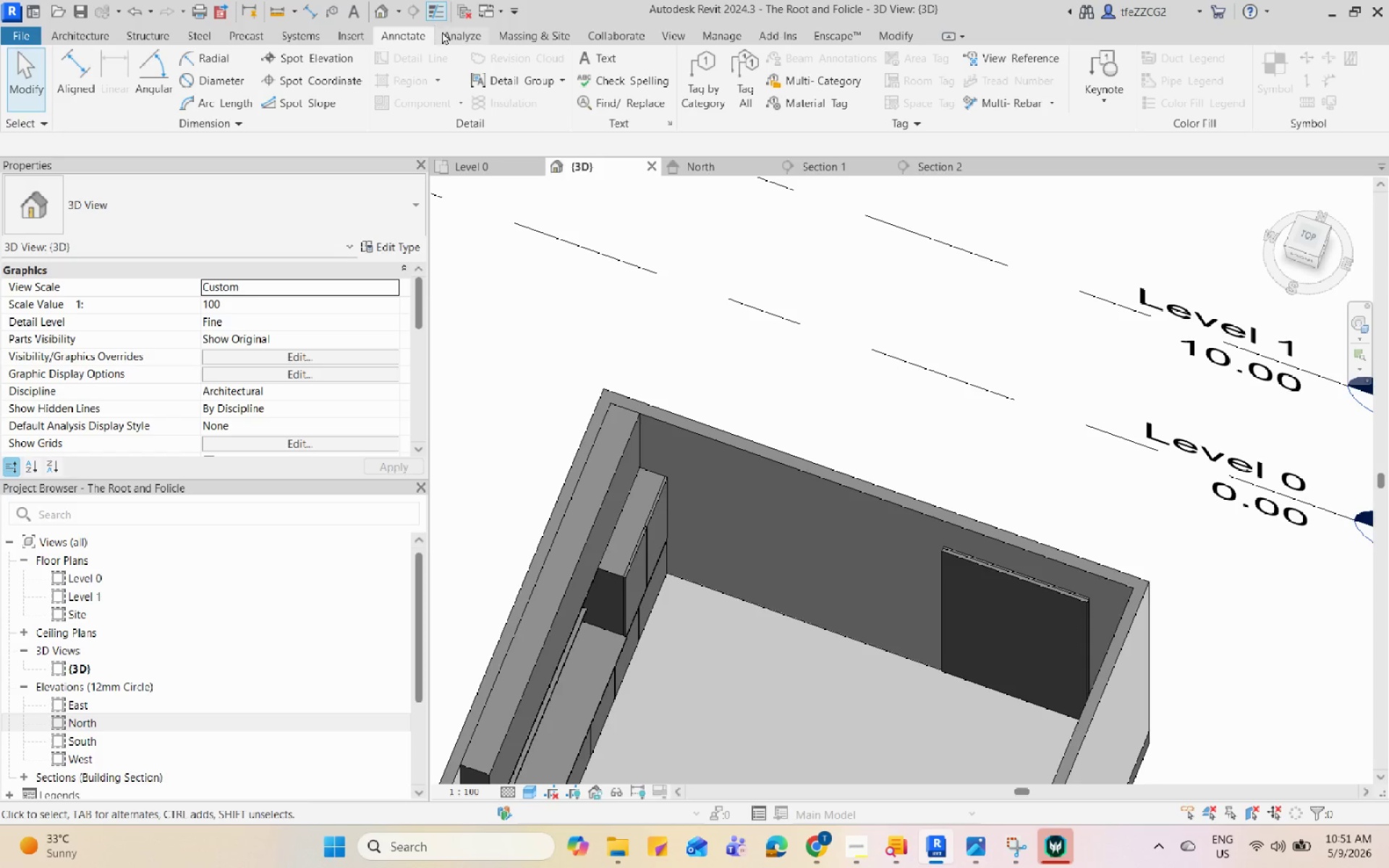 
left_click([452, 39])
 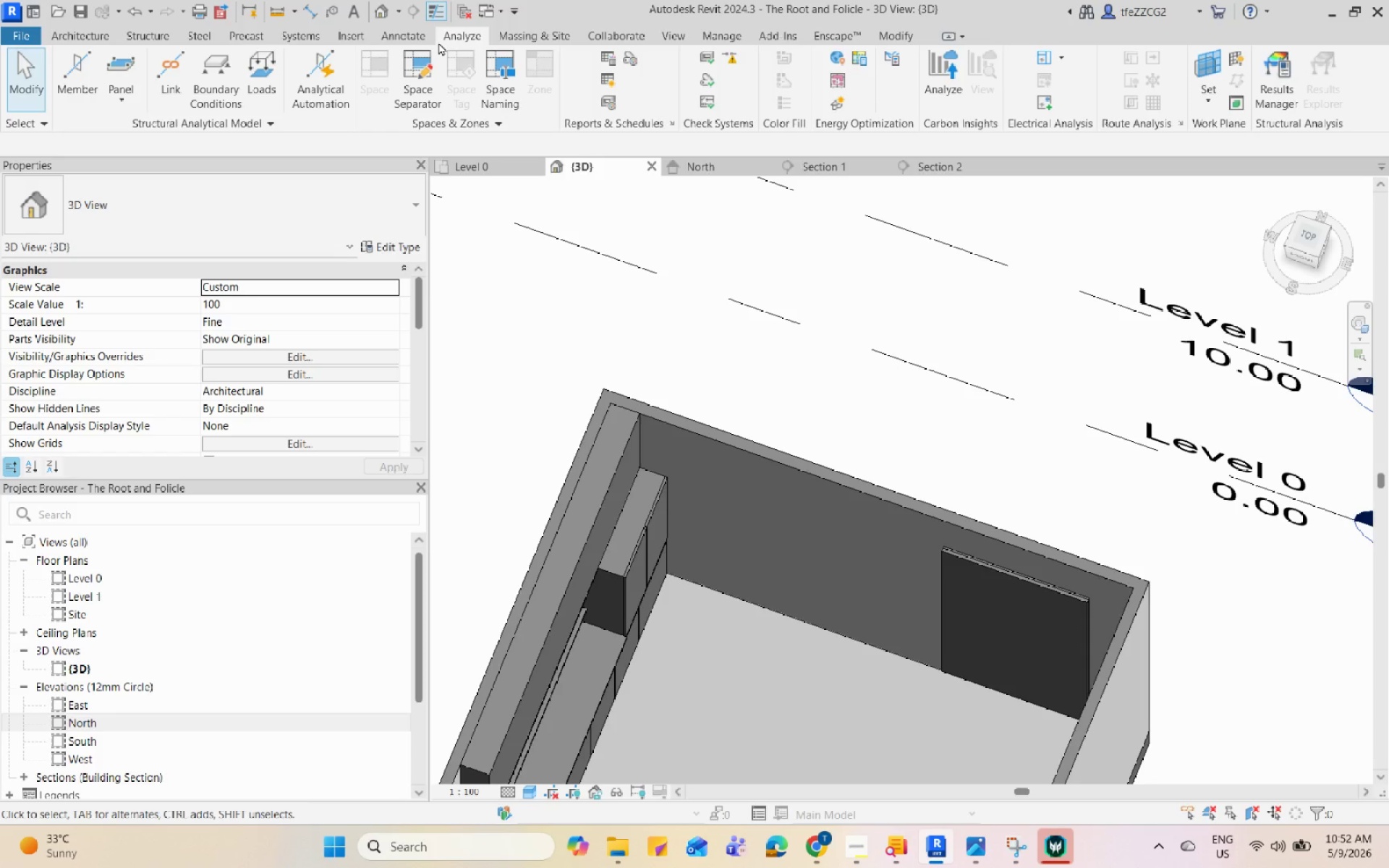 
wait(6.17)
 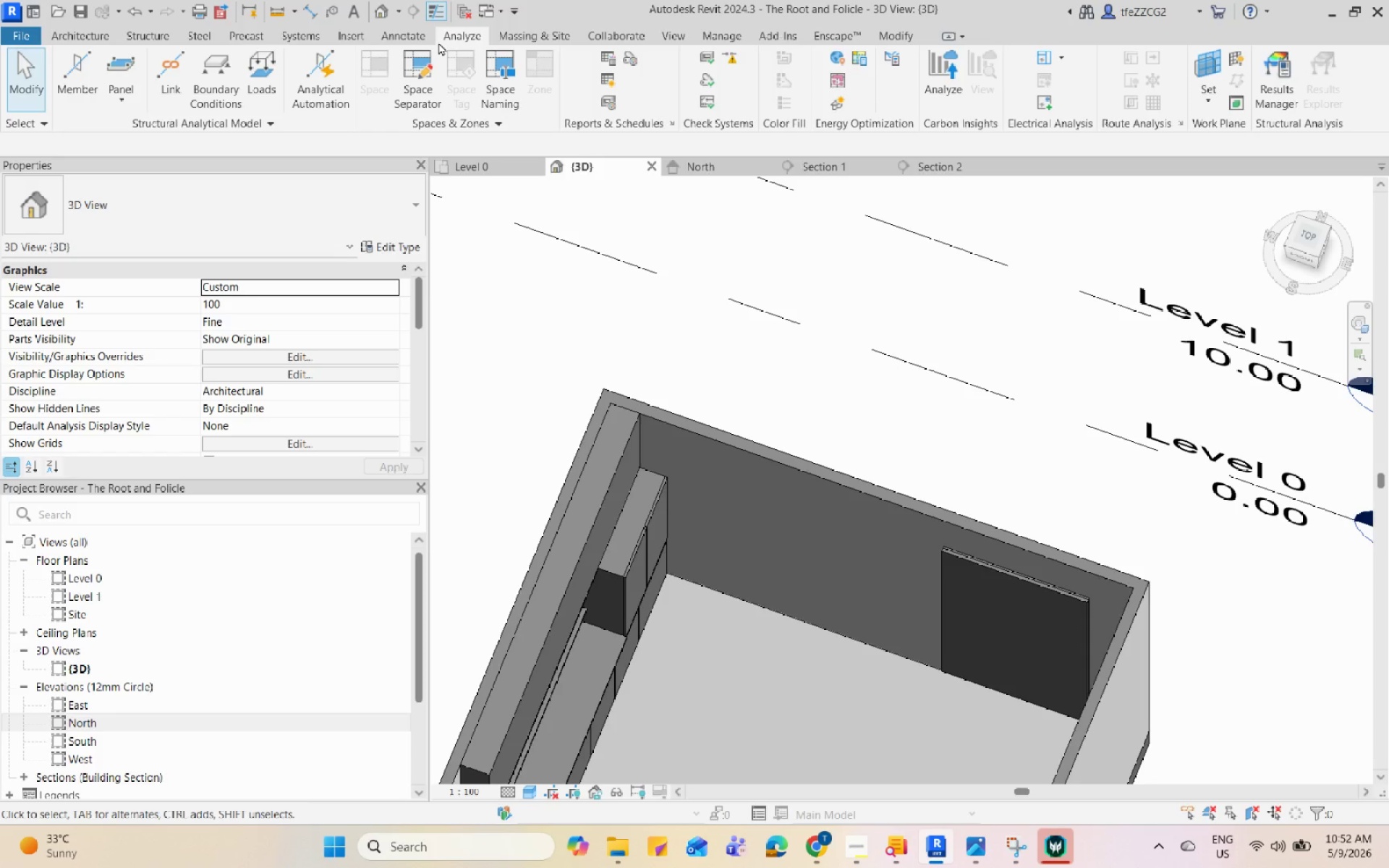 
left_click([524, 39])
 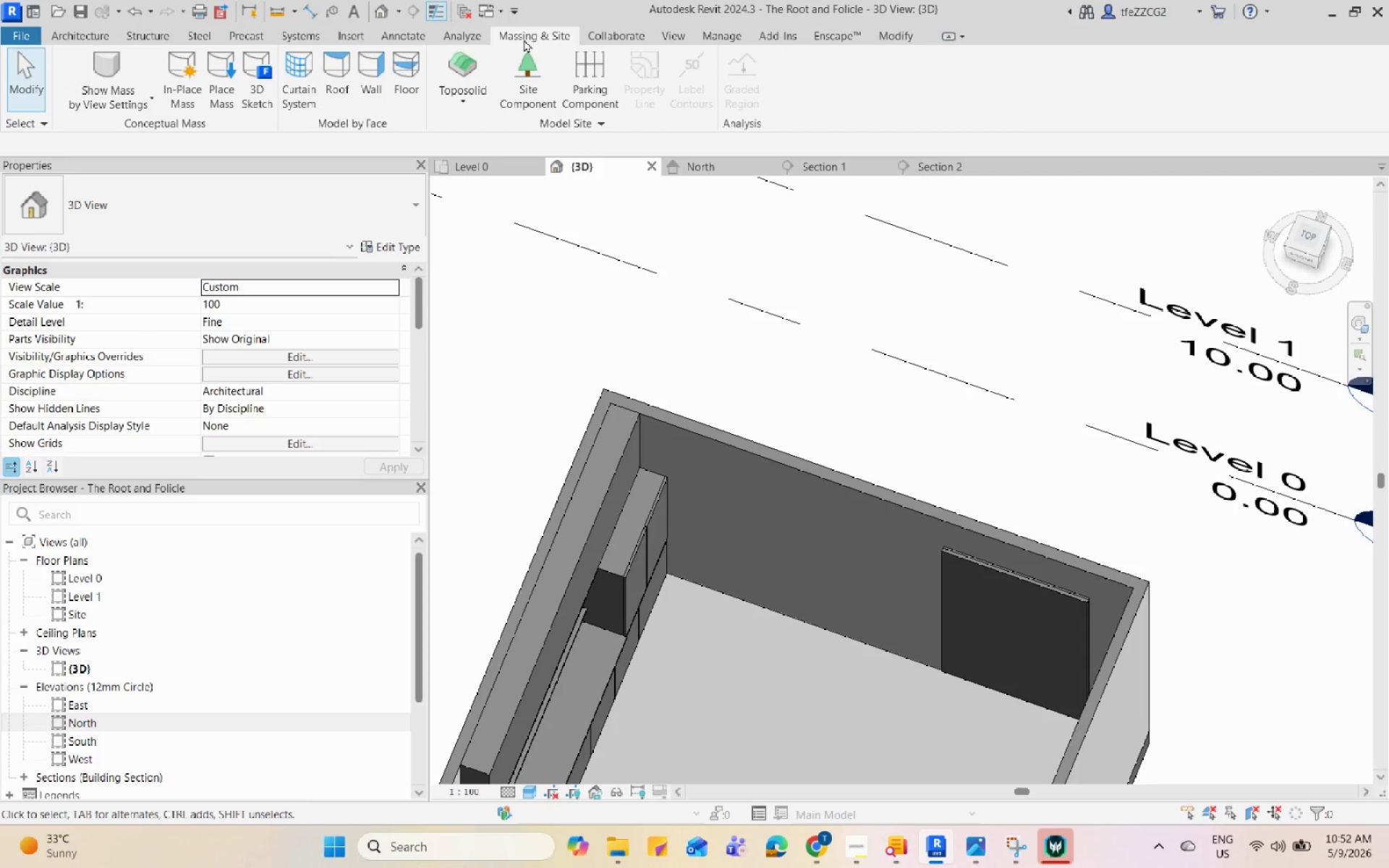 
wait(6.0)
 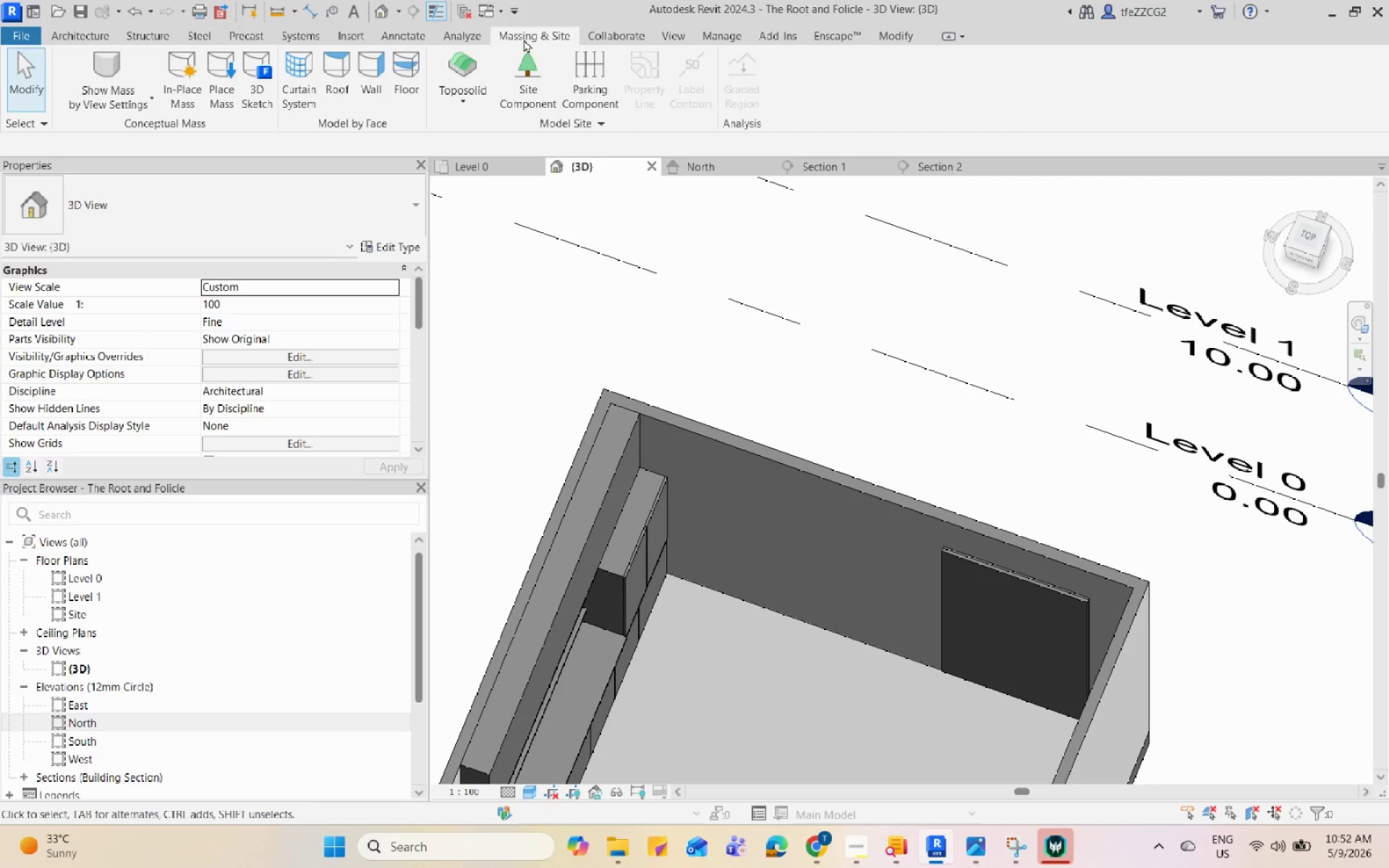 
left_click([611, 34])
 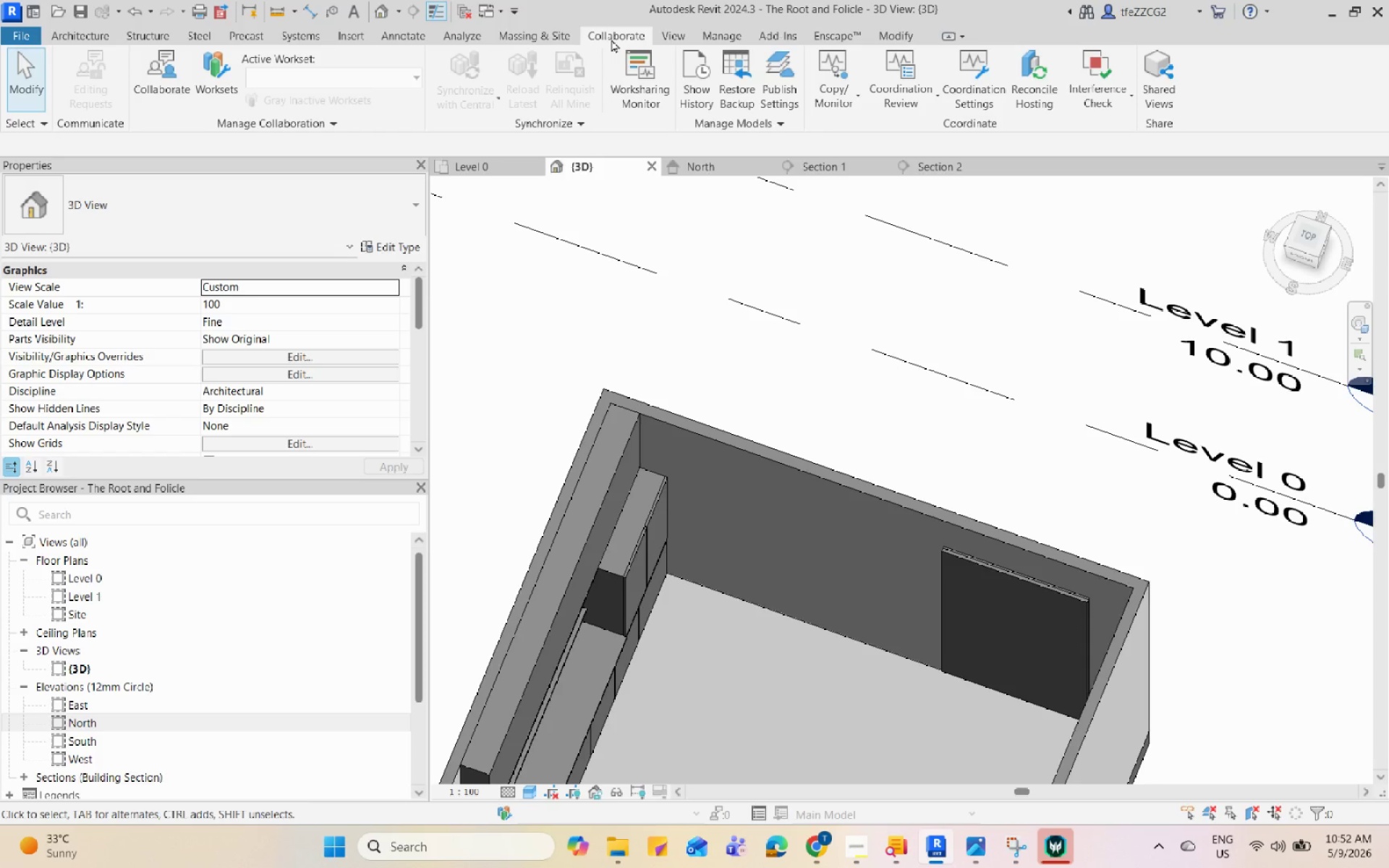 
left_click([685, 33])
 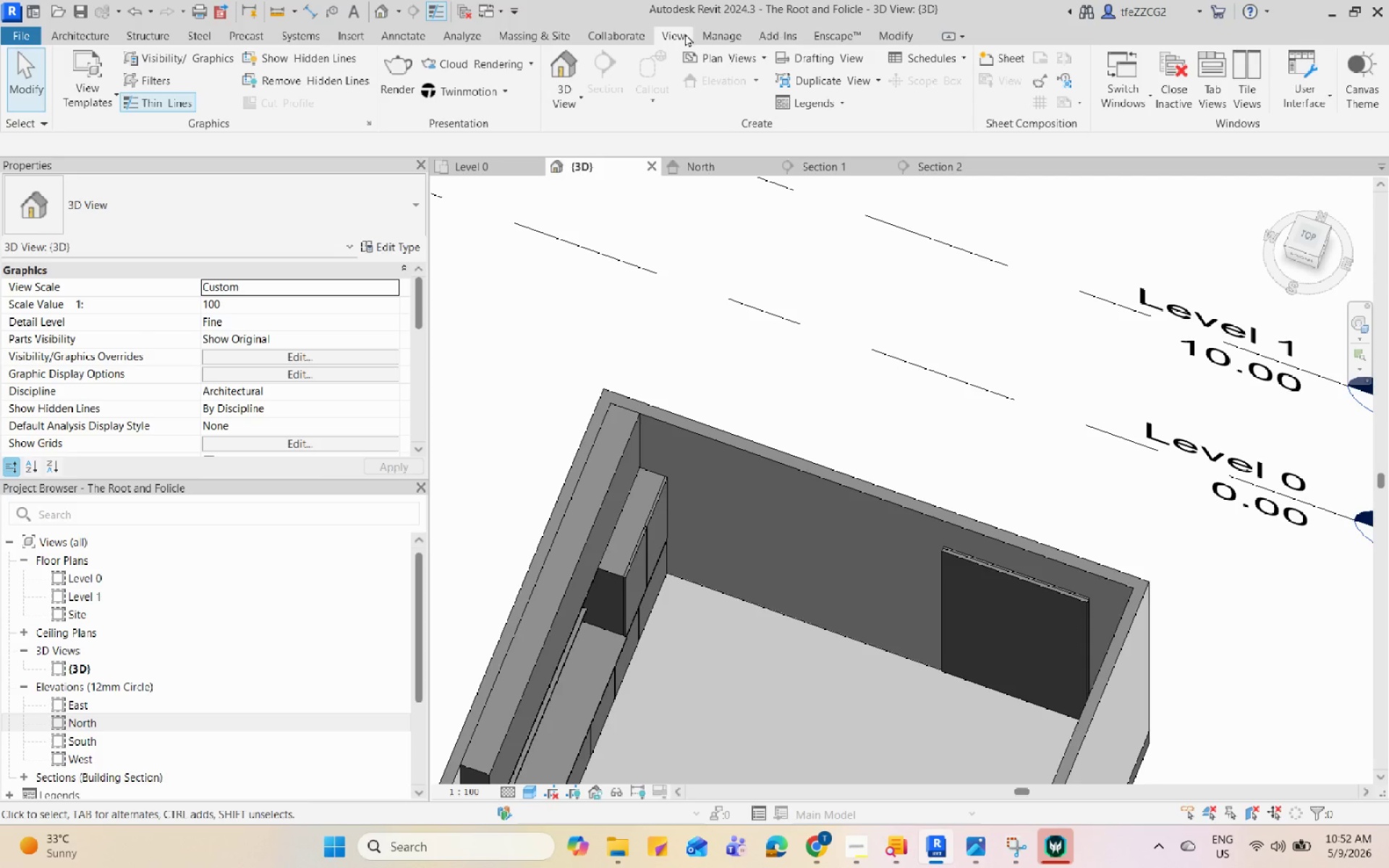 
left_click([702, 43])
 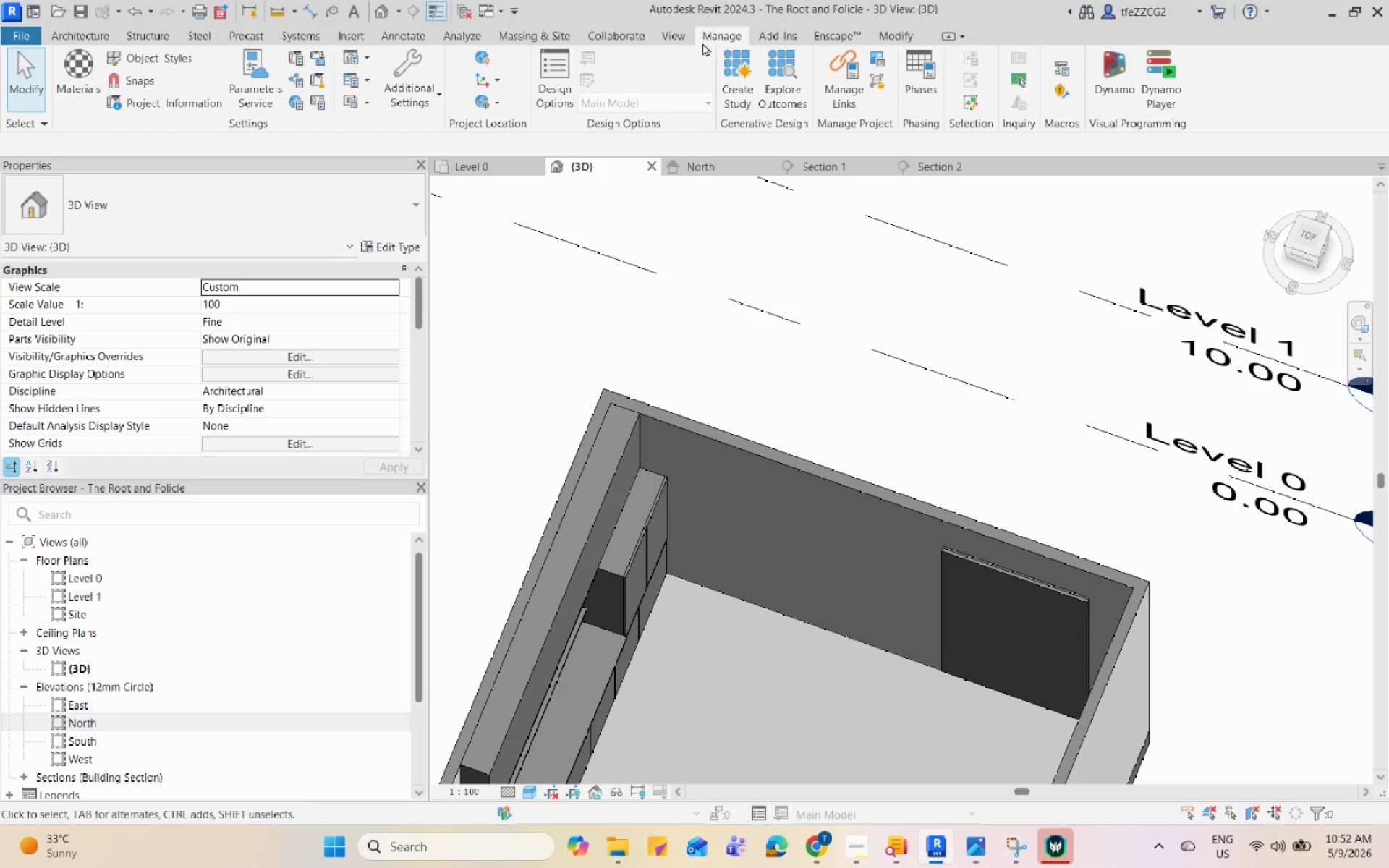 
left_click_drag(start_coordinate=[785, 40], to_coordinate=[81, 33])
 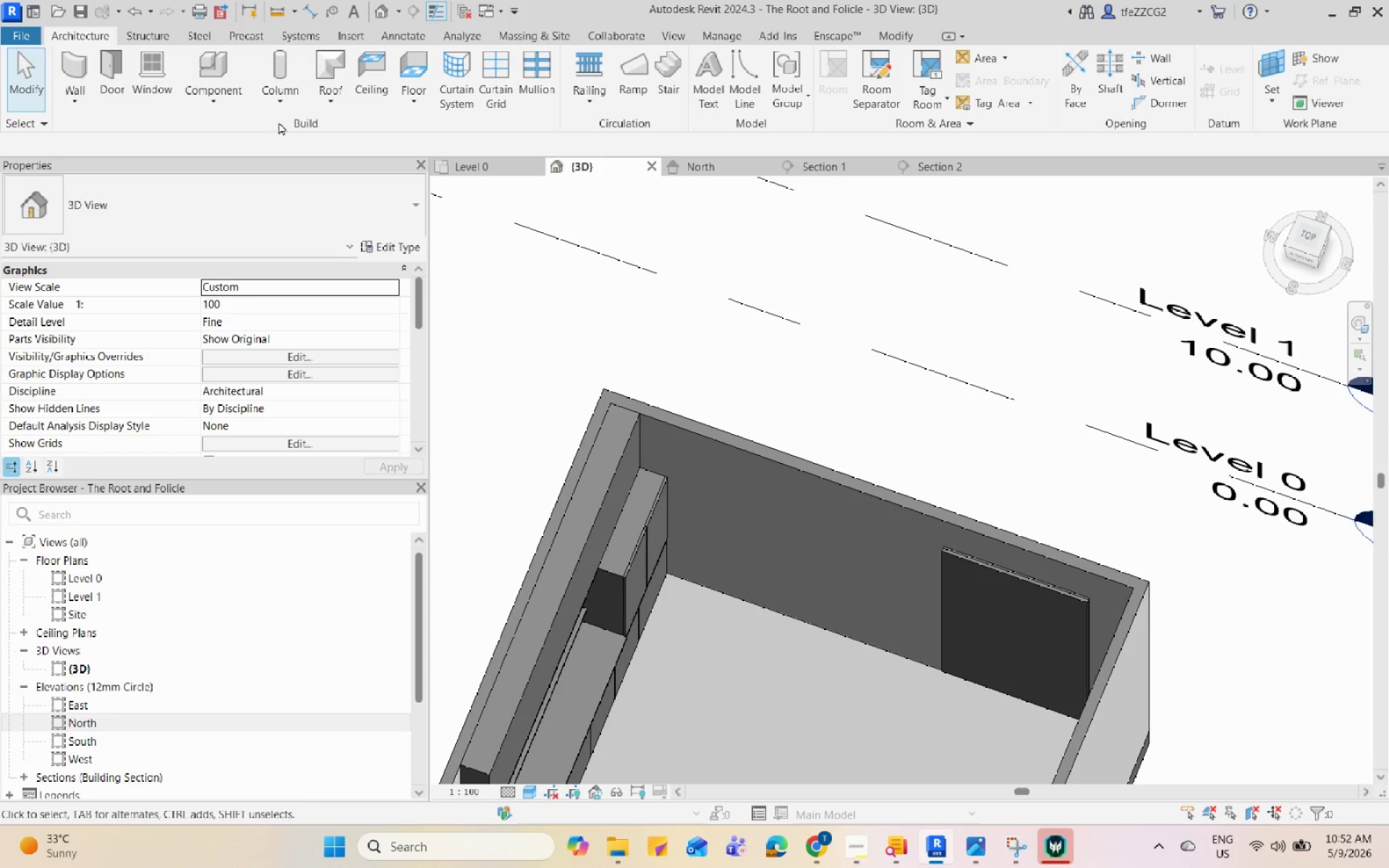 
left_click([81, 33])
 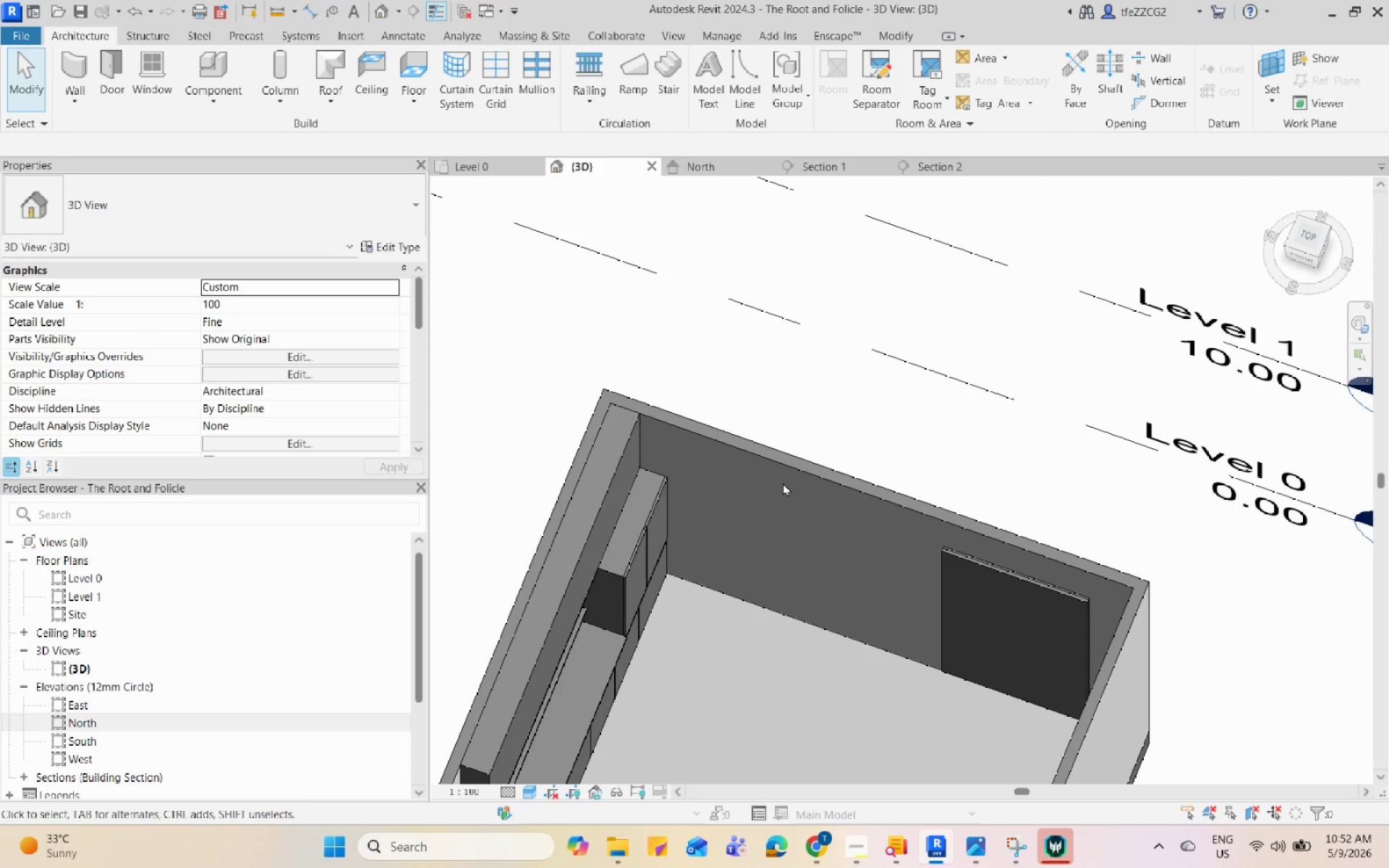 
wait(15.28)
 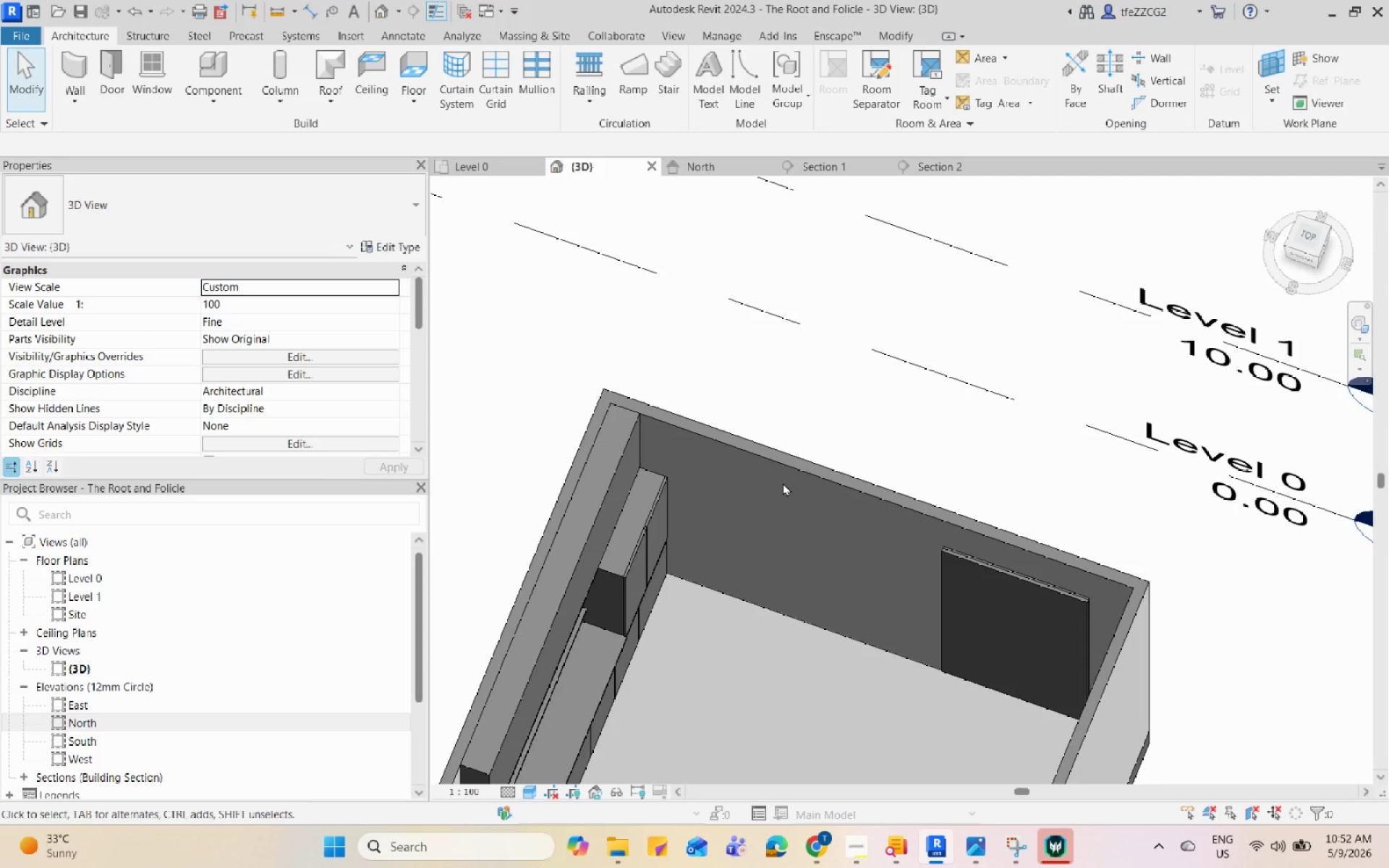 
left_click([75, 104])
 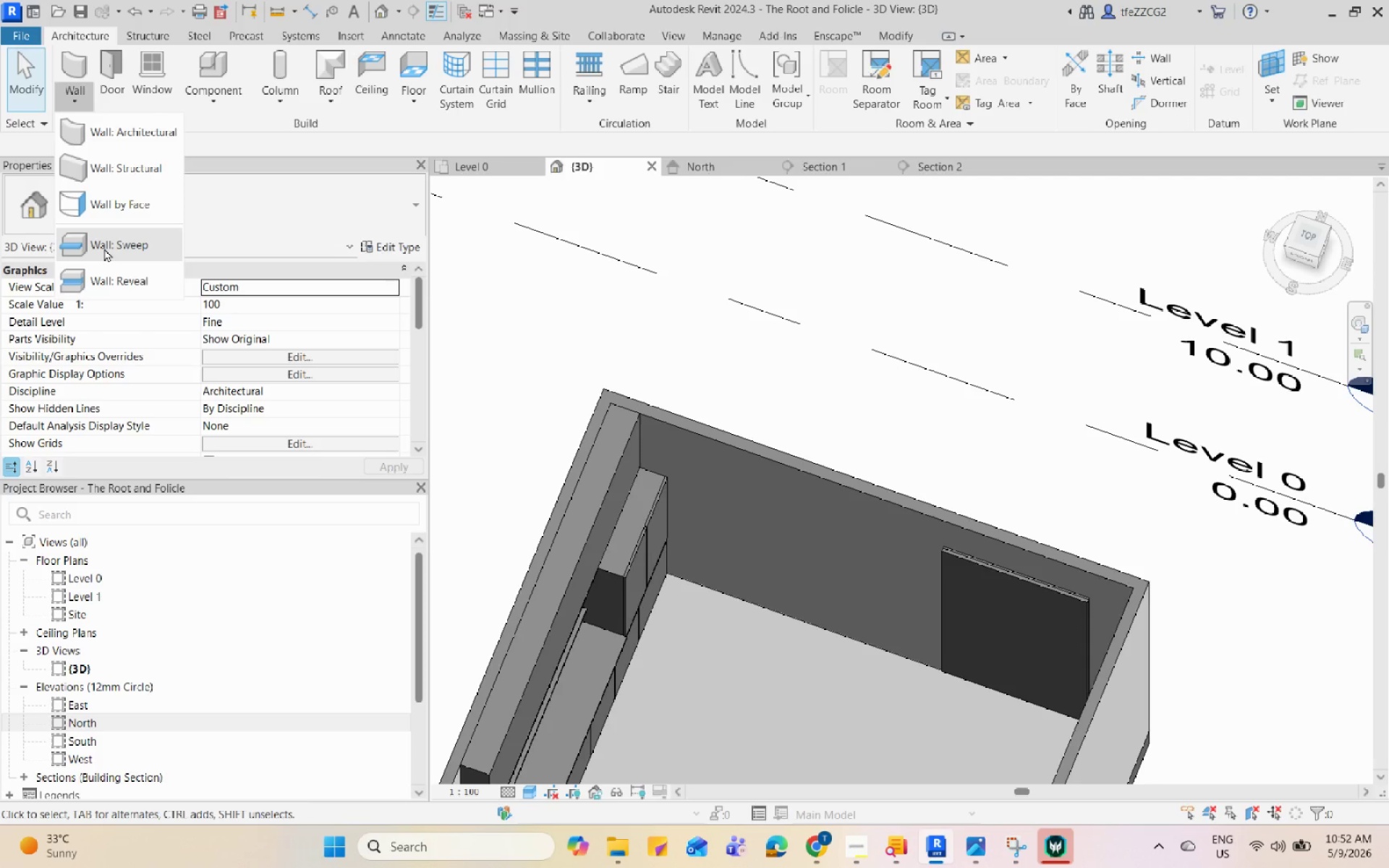 
left_click([104, 248])
 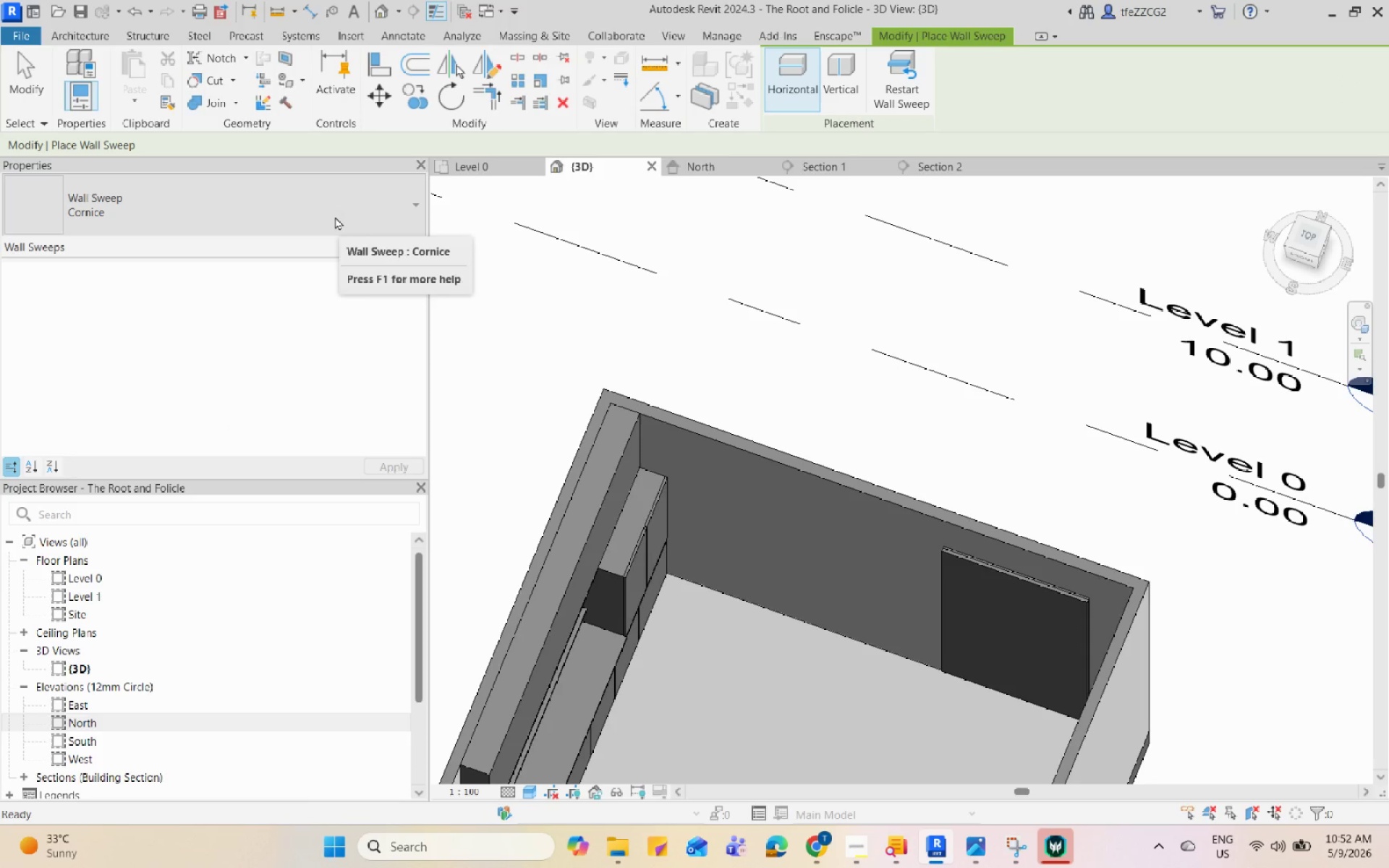 
left_click([383, 252])
 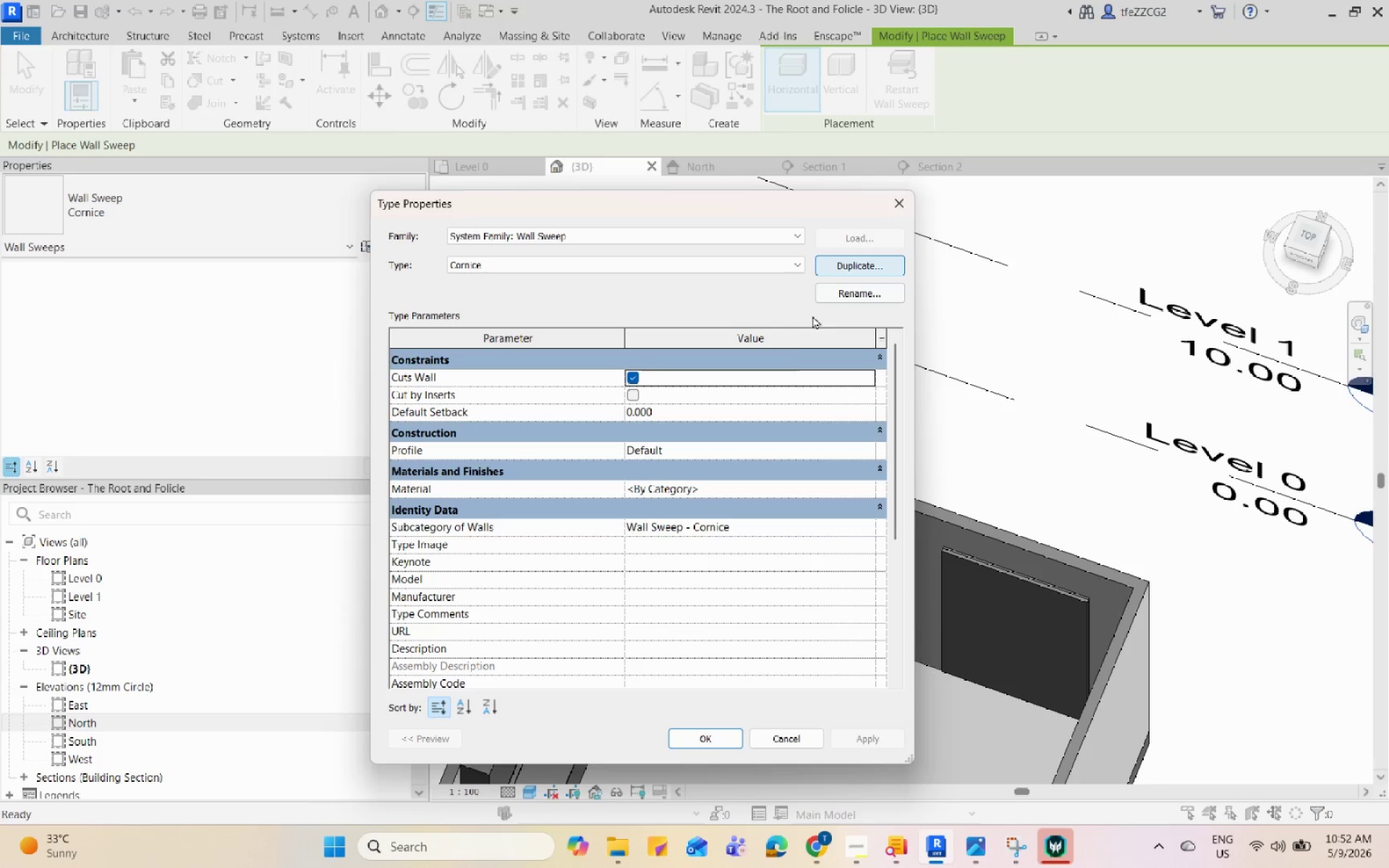 
scroll: coordinate [773, 382], scroll_direction: up, amount: 1.0
 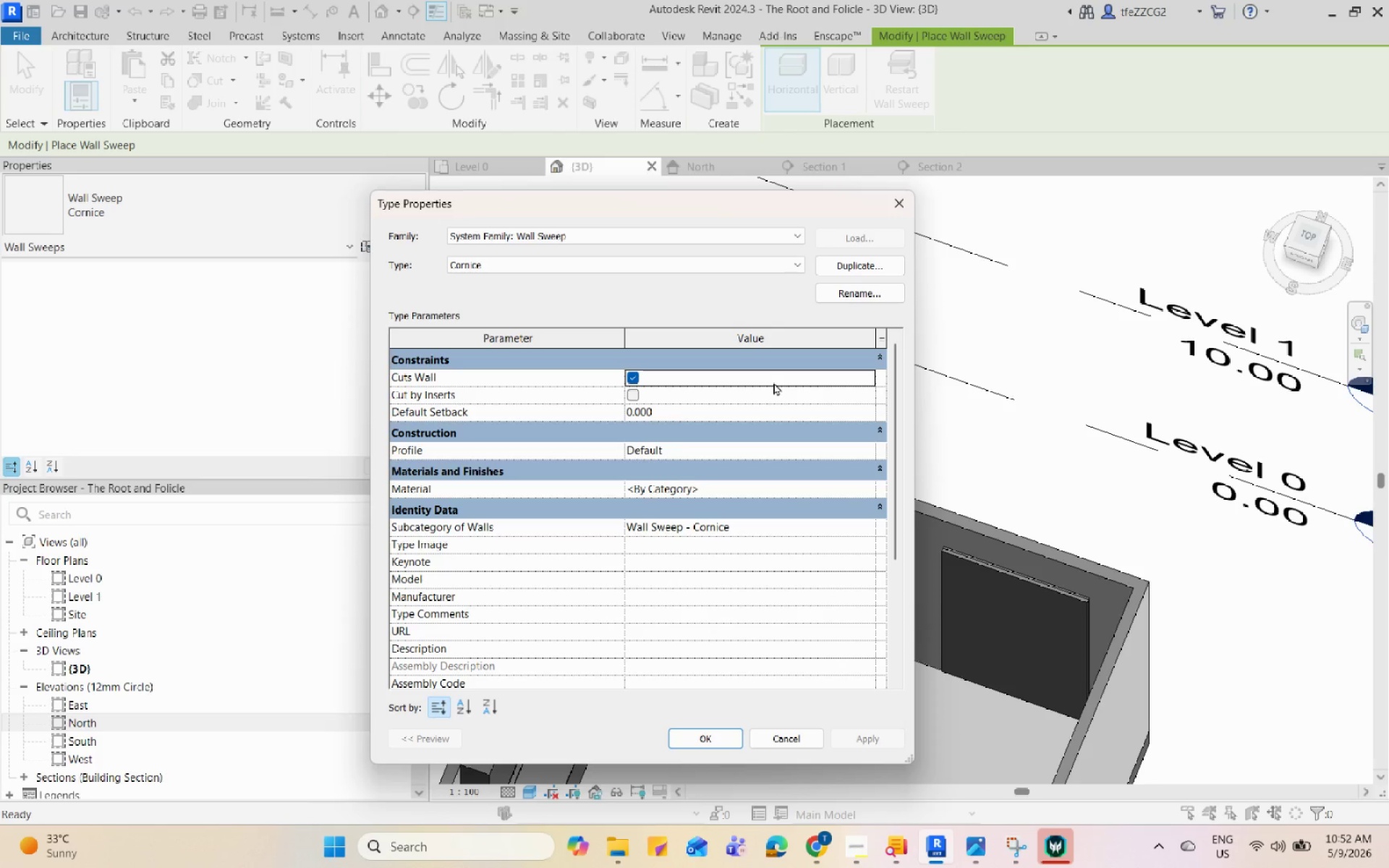 
wait(5.3)
 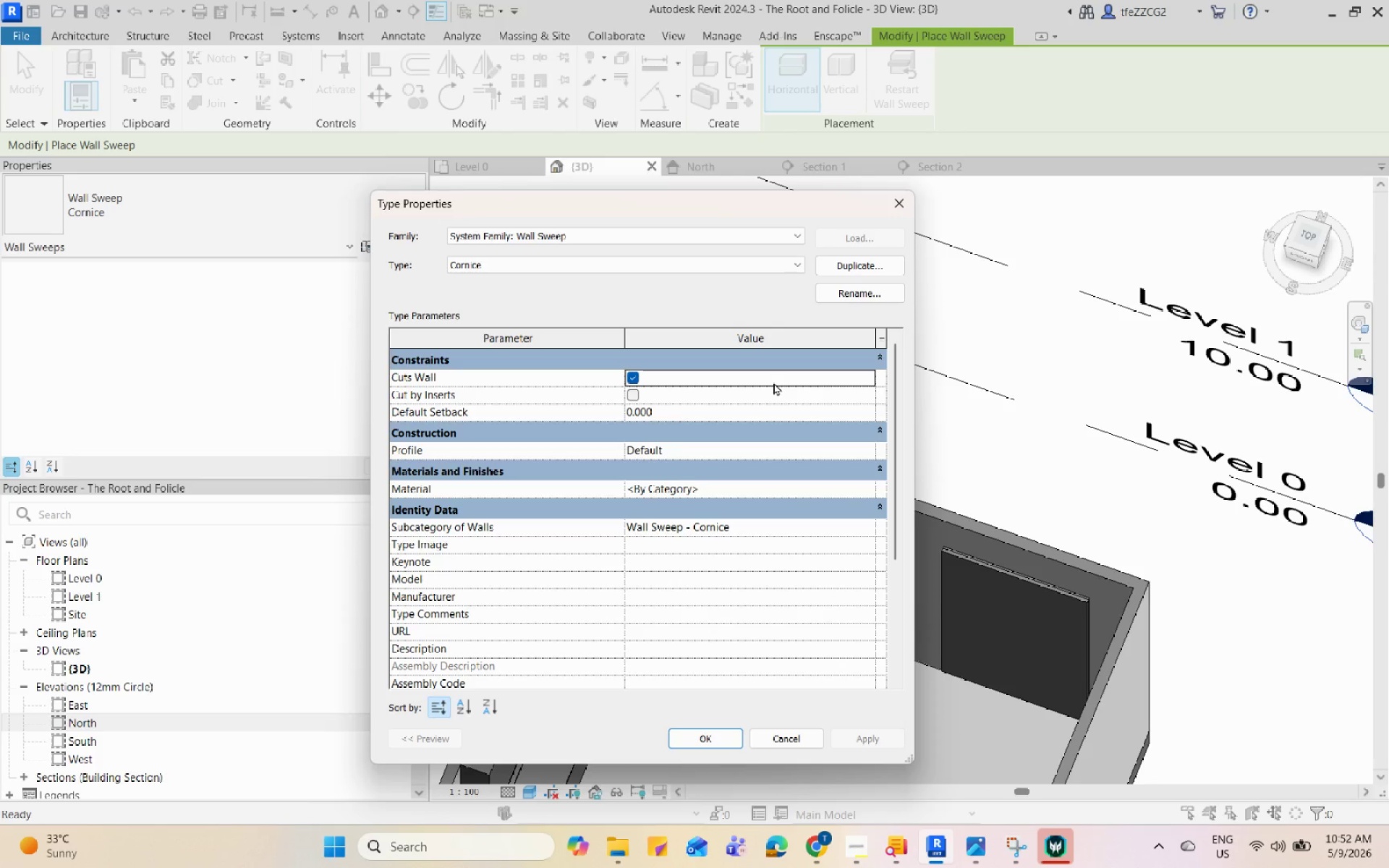 
left_click([896, 197])
 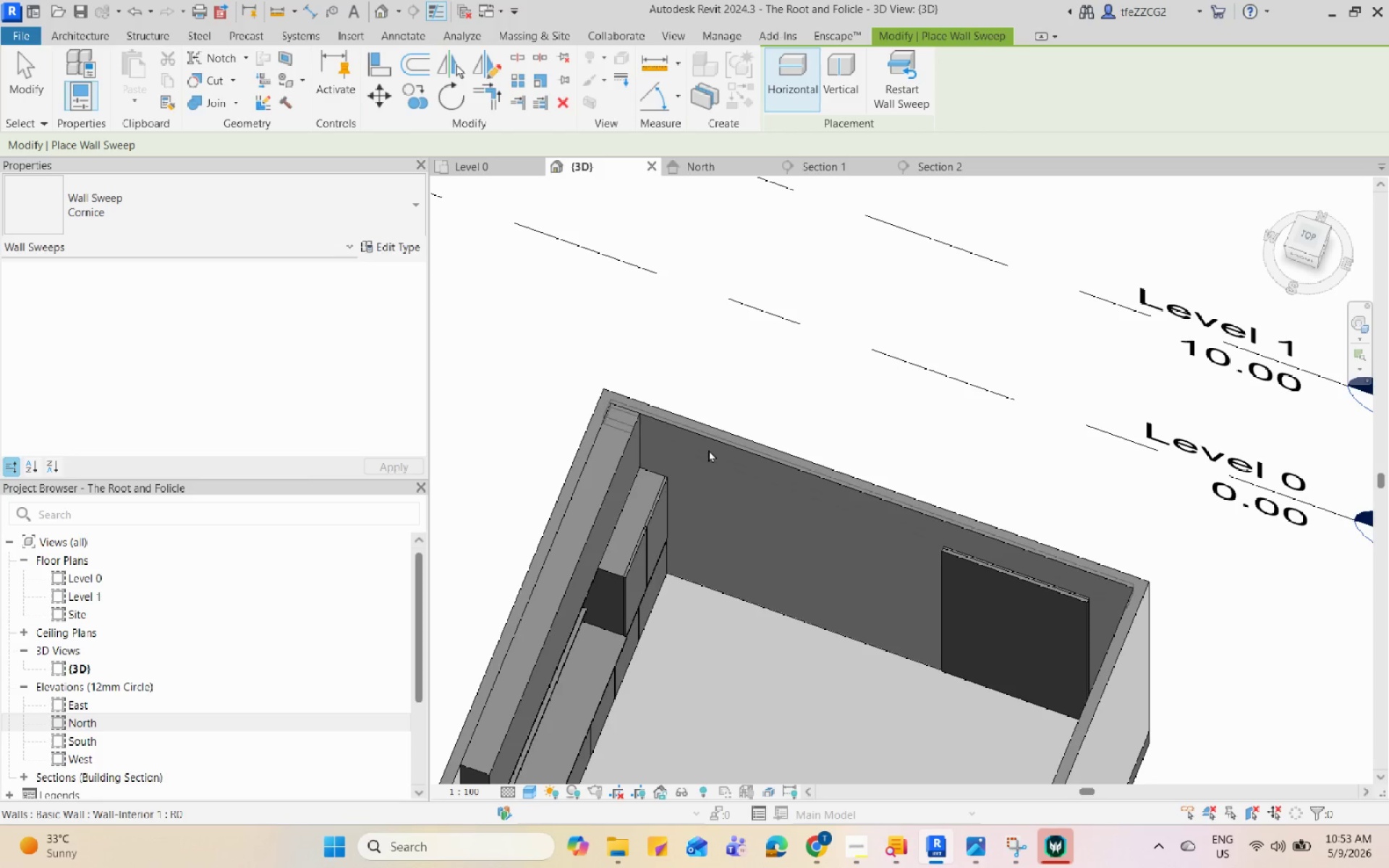 
scroll: coordinate [709, 582], scroll_direction: up, amount: 3.0
 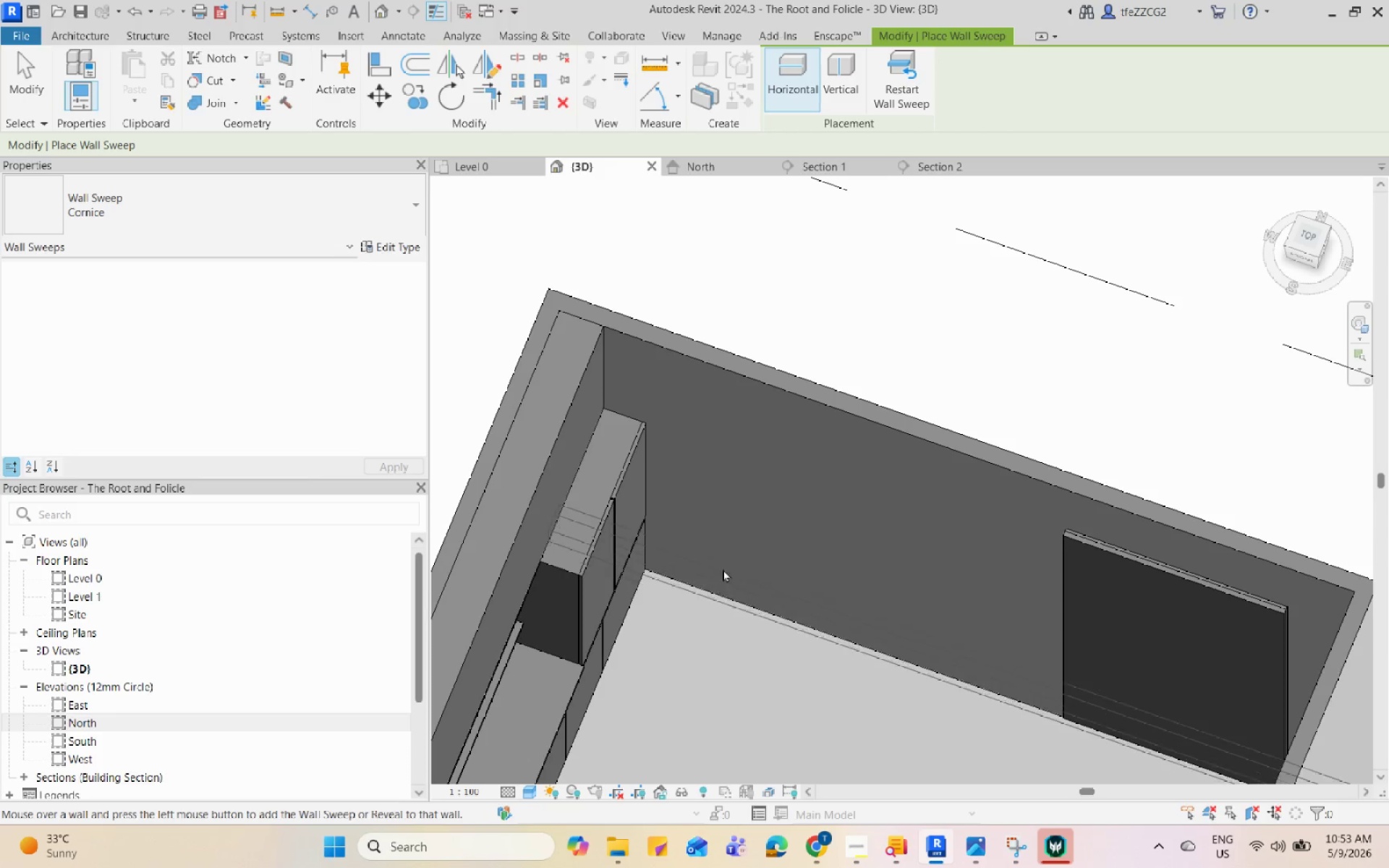 
left_click([724, 542])
 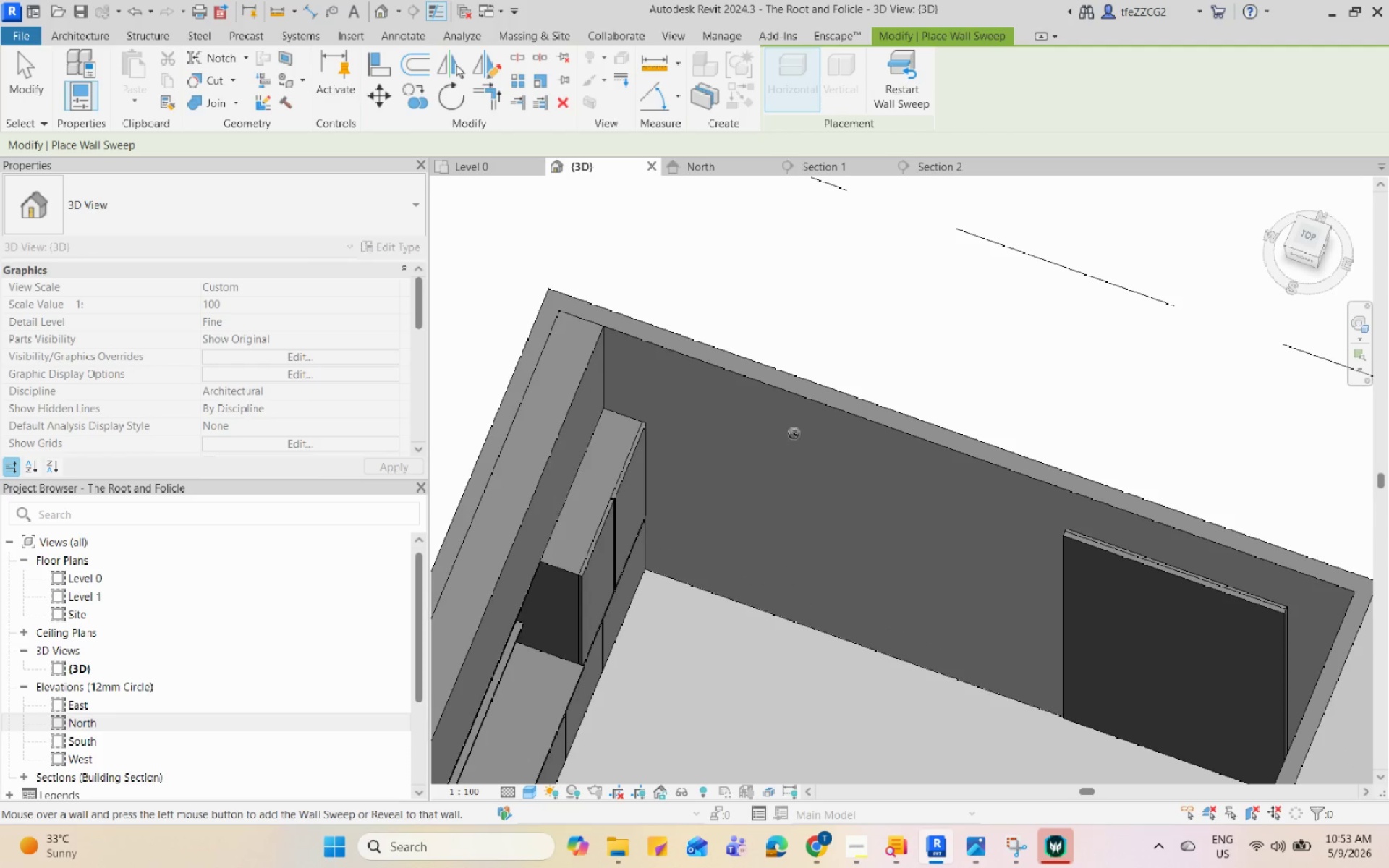 
scroll: coordinate [705, 477], scroll_direction: down, amount: 5.0
 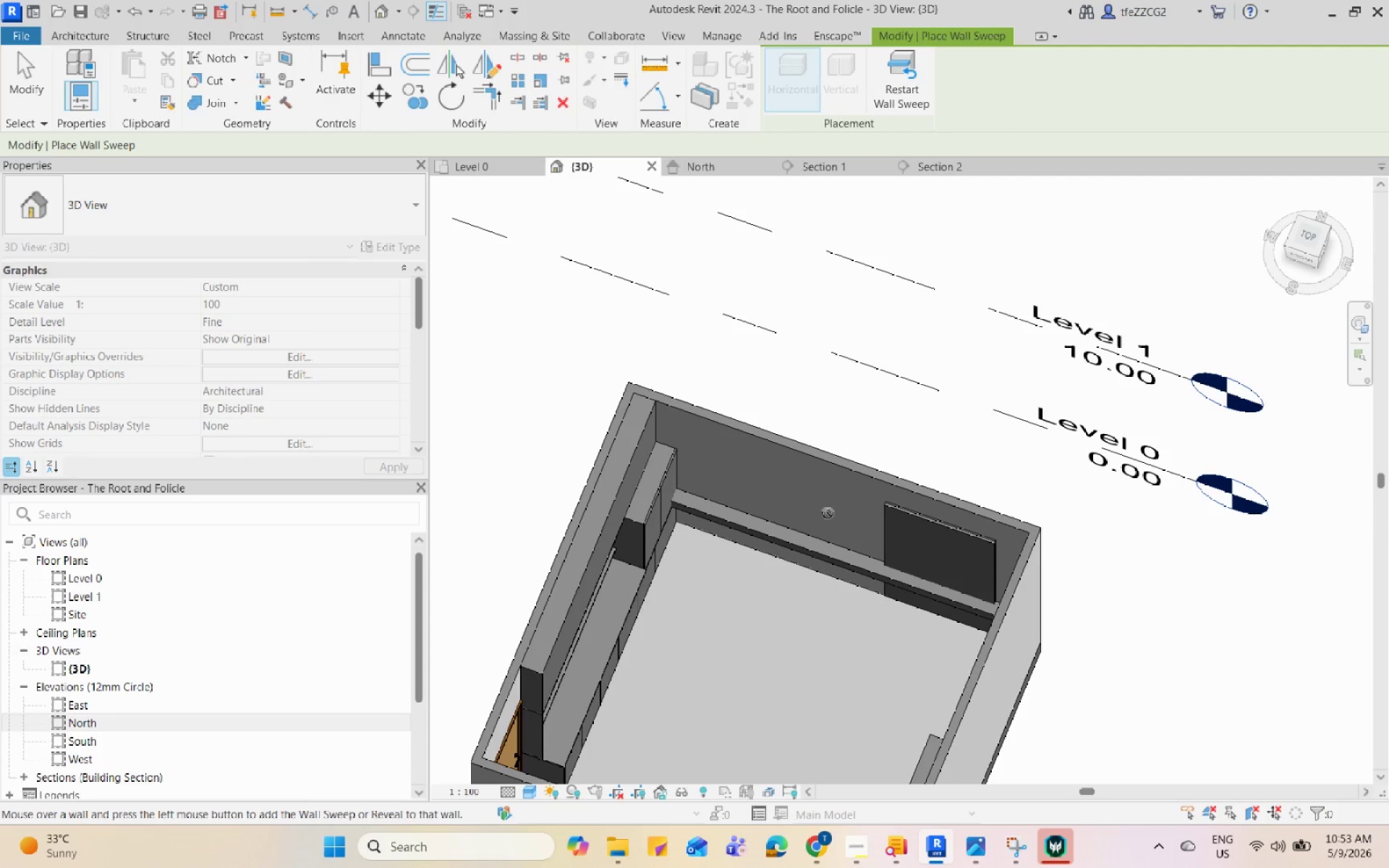 
scroll: coordinate [854, 575], scroll_direction: up, amount: 9.0
 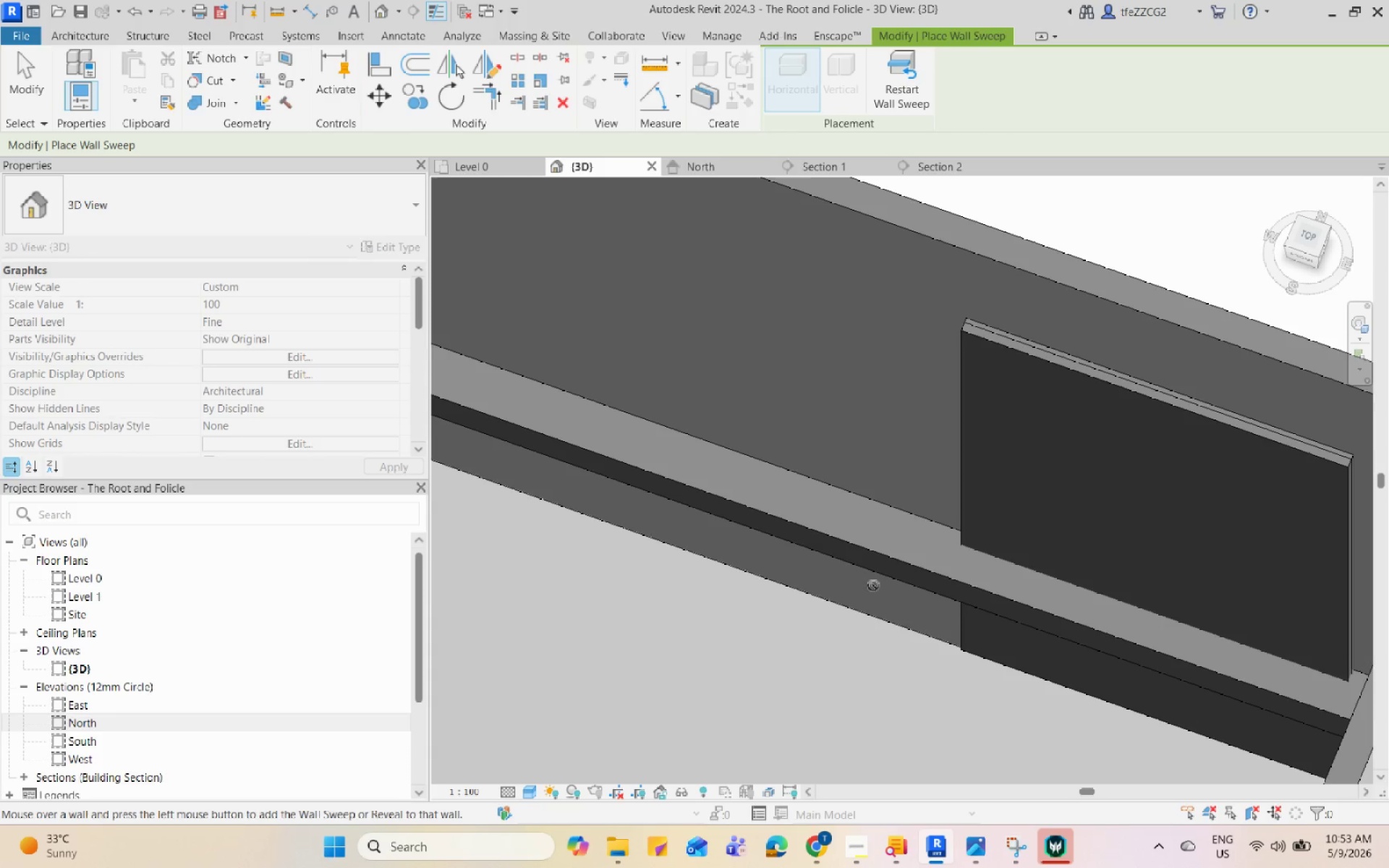 
hold_key(key=CapsLock, duration=0.38)
 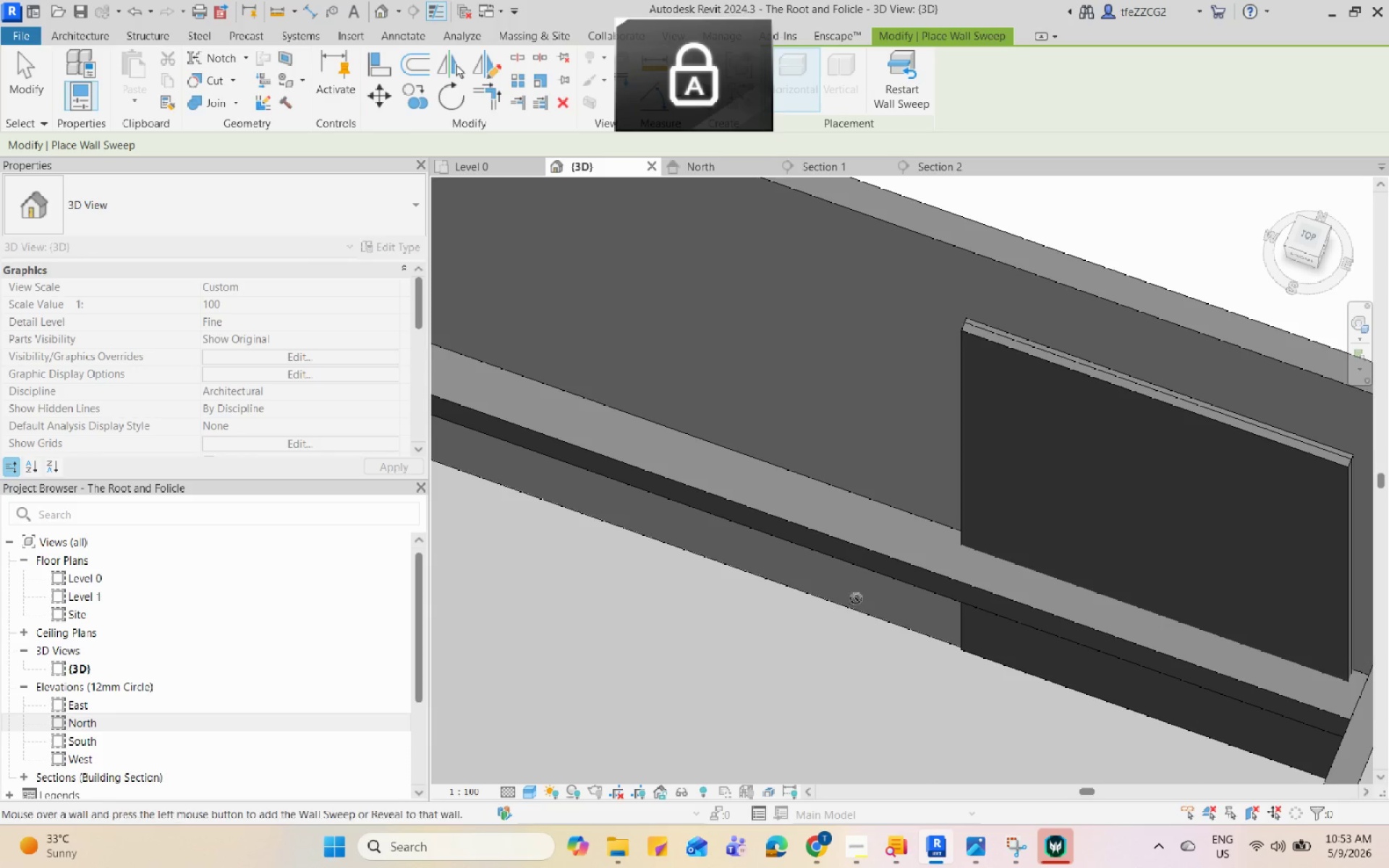 
key(CapsLock)
 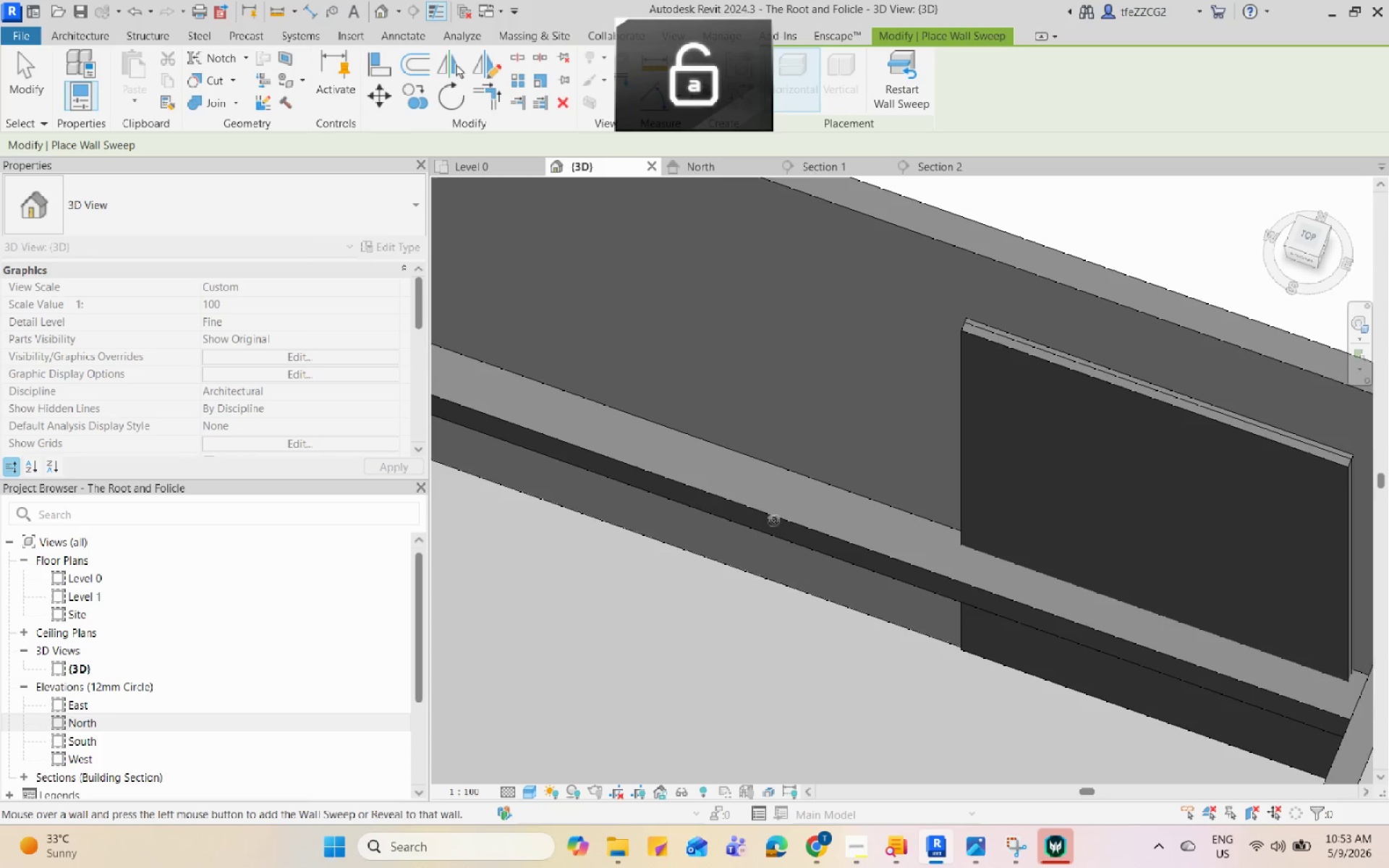 
hold_key(key=ShiftLeft, duration=0.64)
 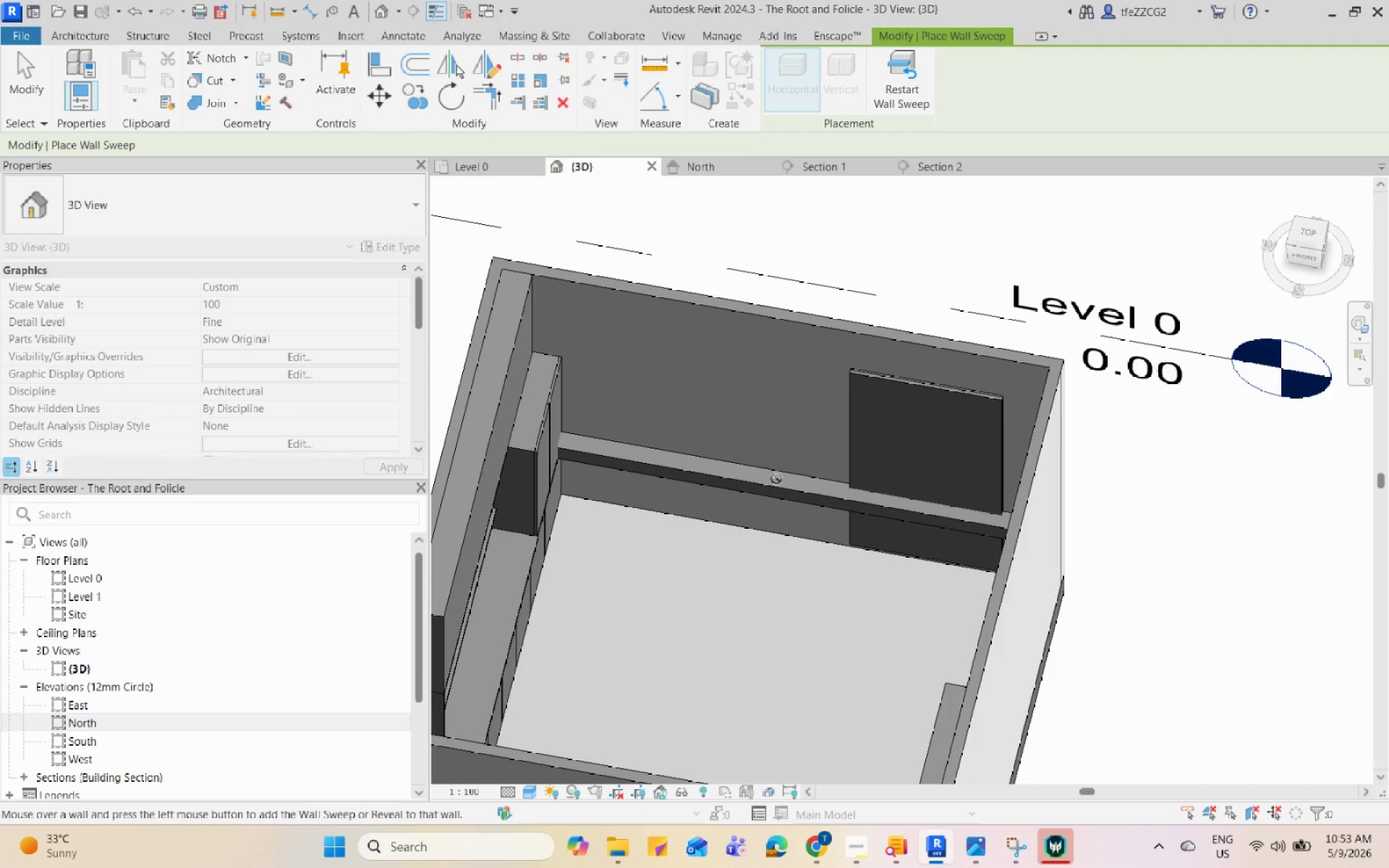 
scroll: coordinate [771, 518], scroll_direction: down, amount: 7.0
 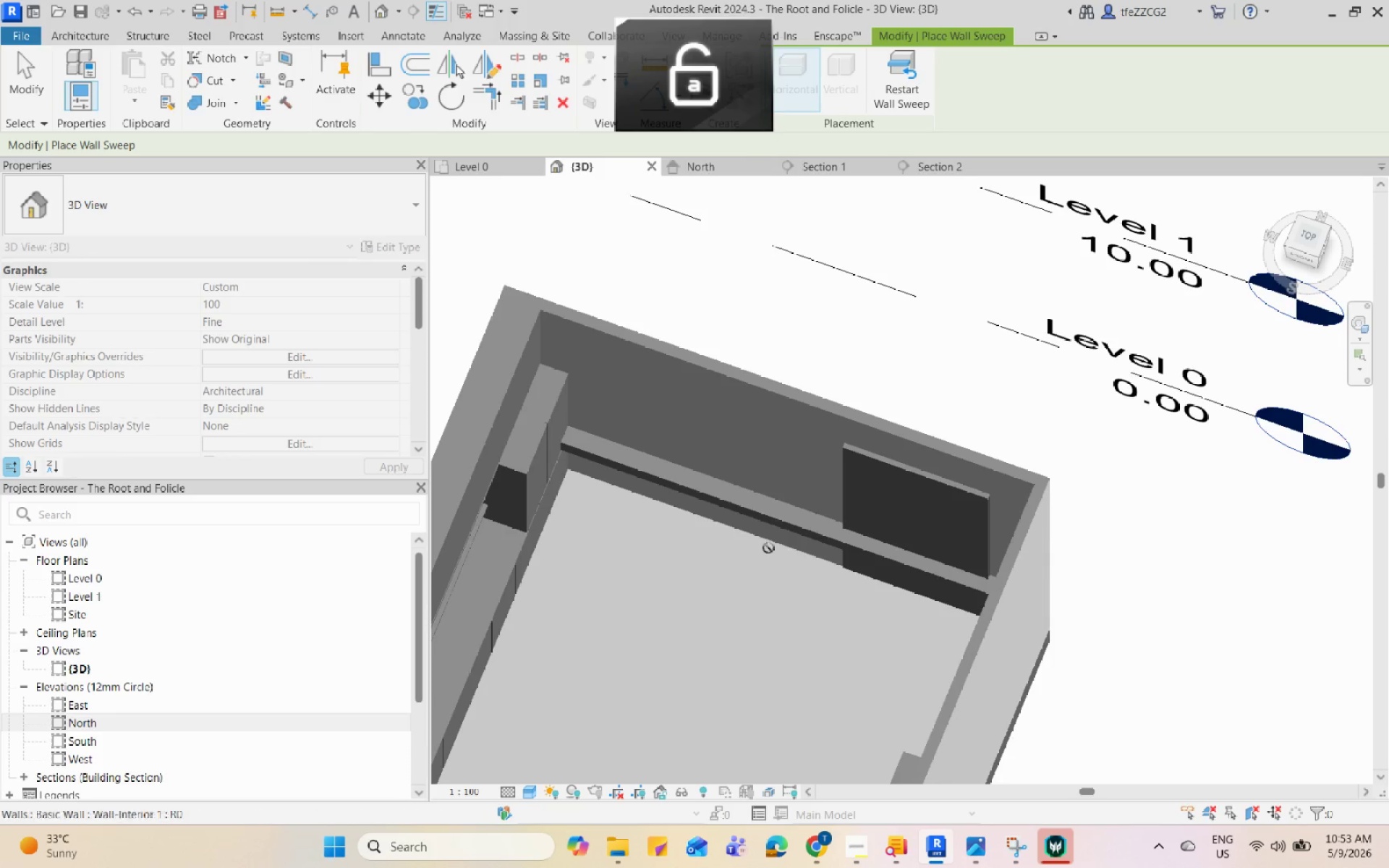 
key(Space)
 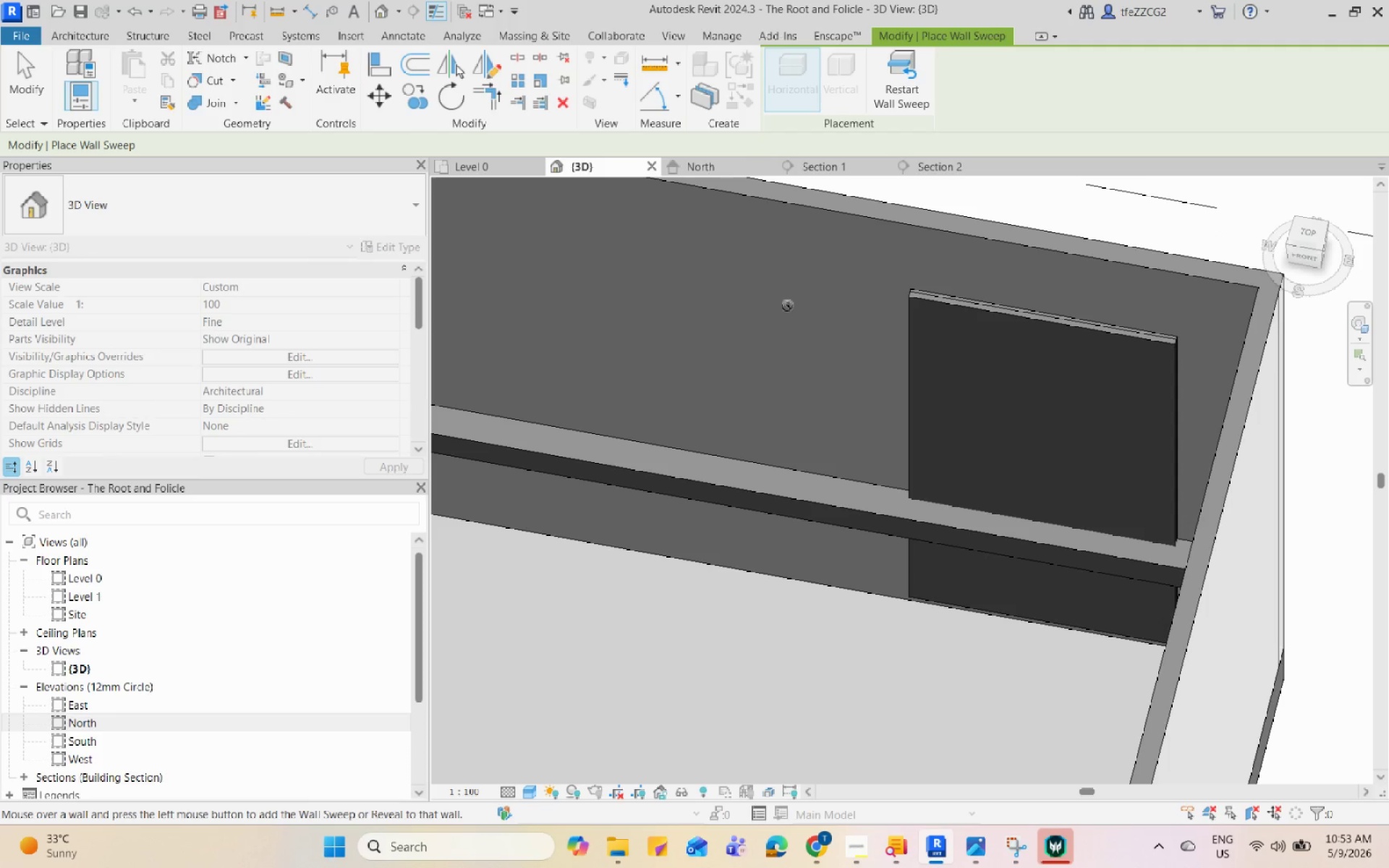 
scroll: coordinate [770, 475], scroll_direction: up, amount: 4.0
 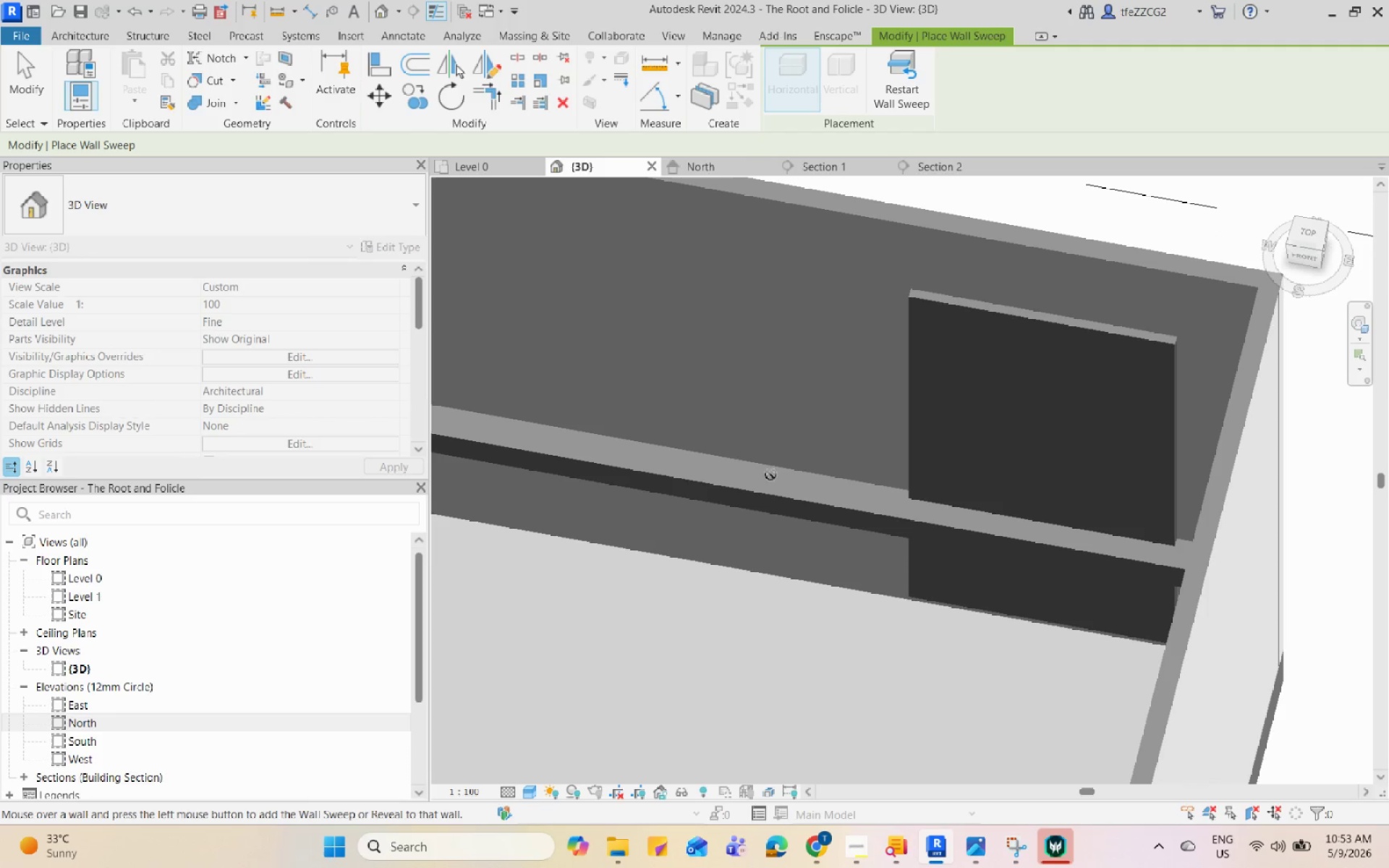 
key(Escape)
 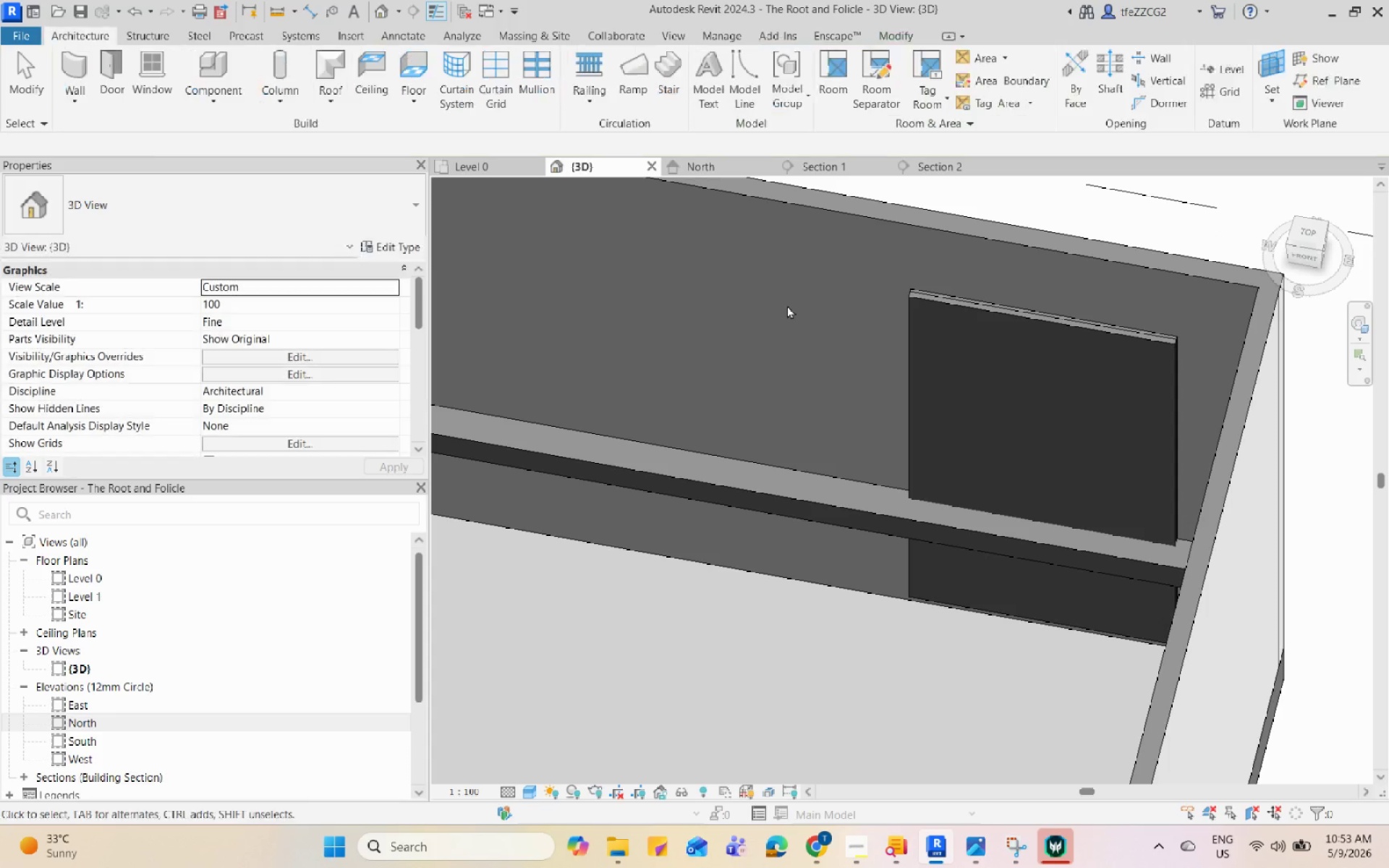 
key(Escape)
 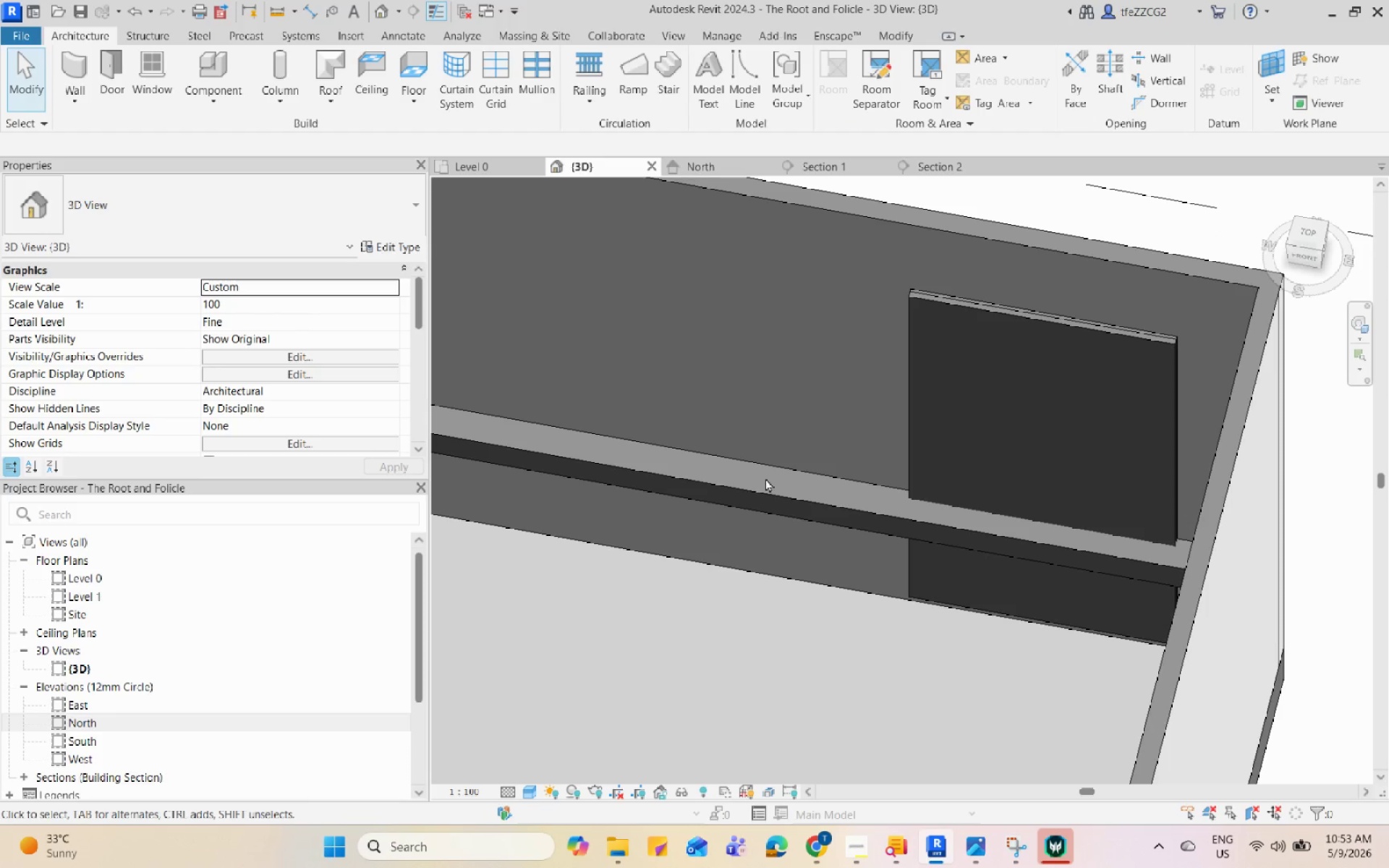 
double_click([768, 495])
 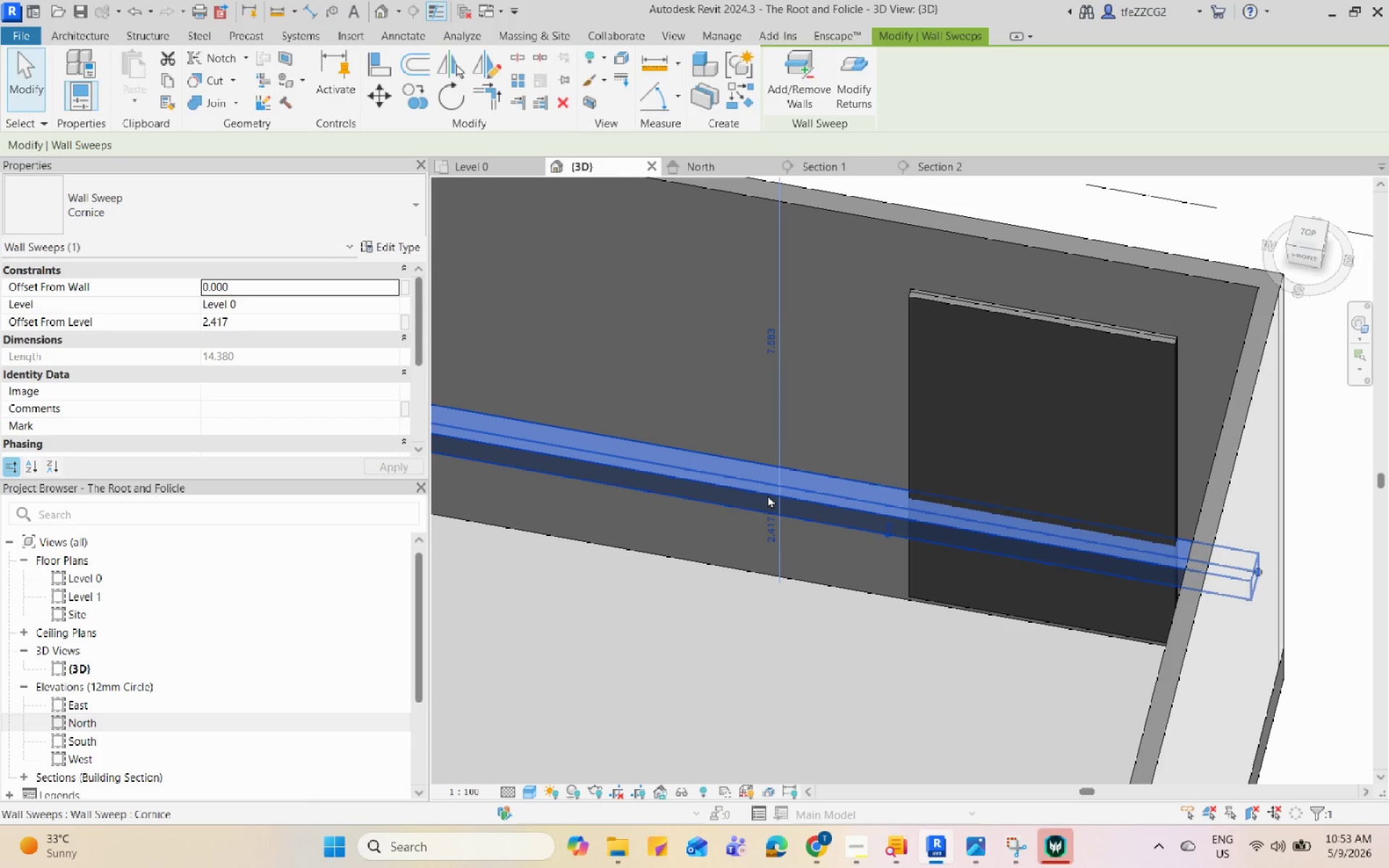 
type(de)
 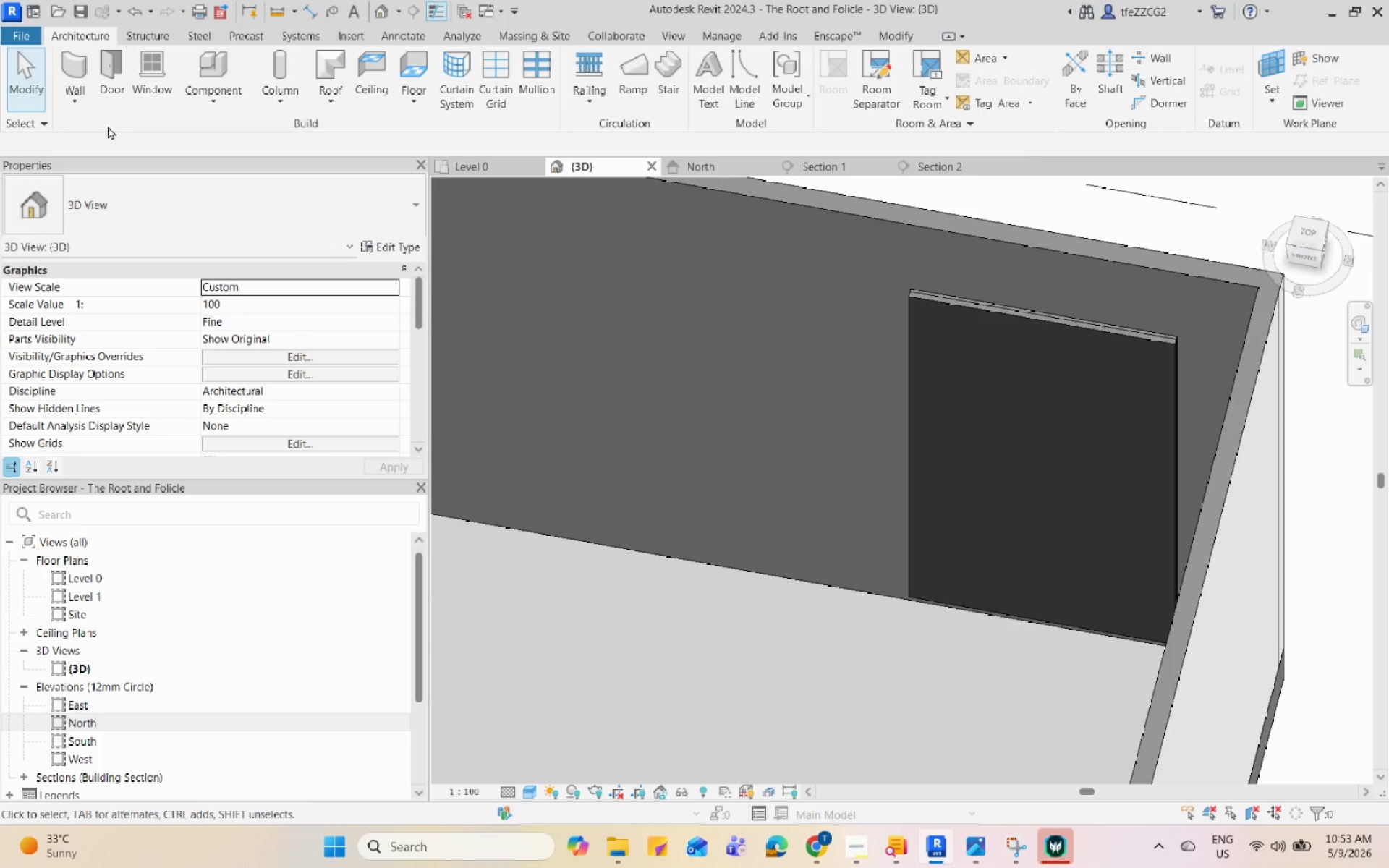 
left_click([77, 90])
 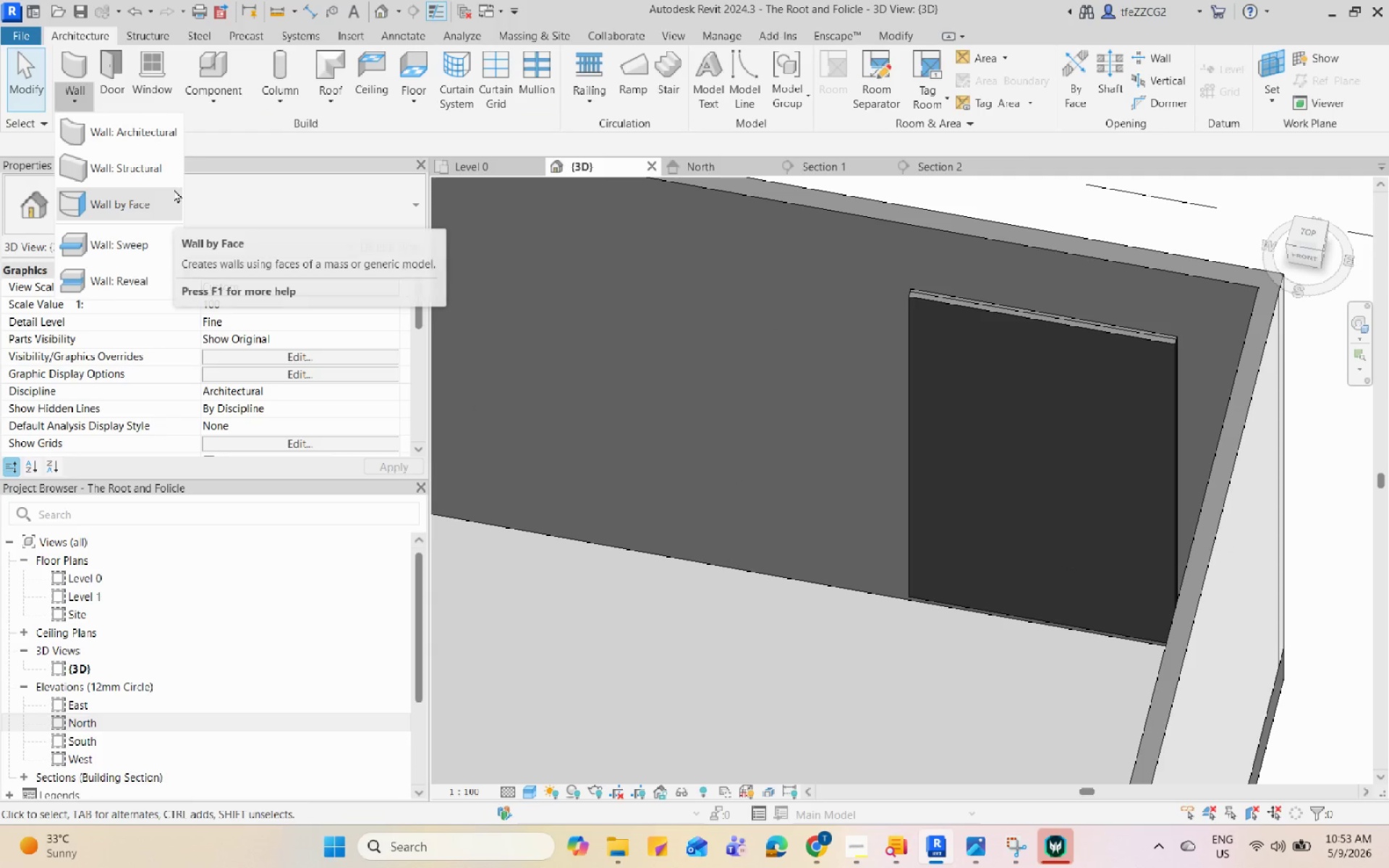 
mouse_move([150, 255])
 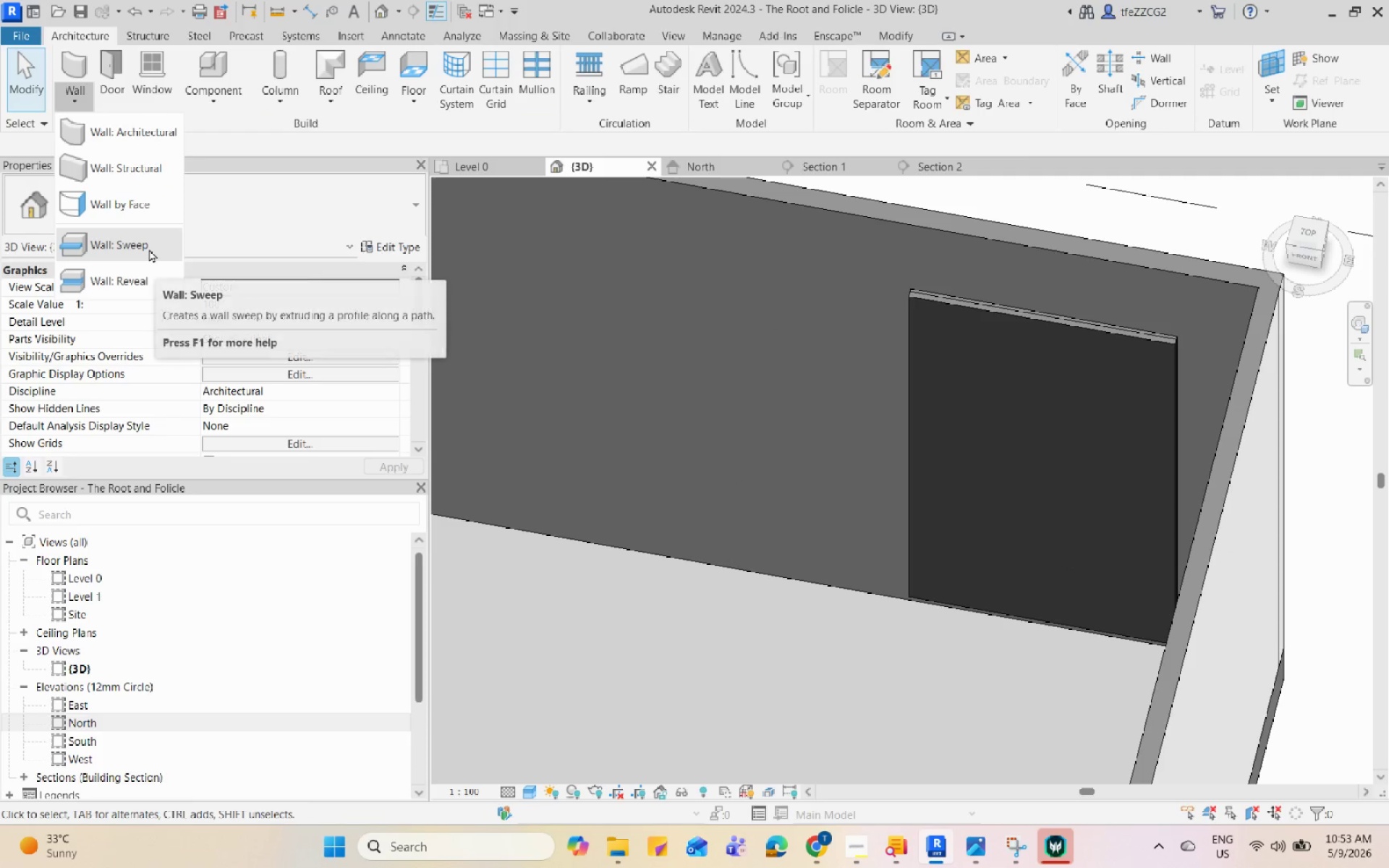 
mouse_move([127, 249])
 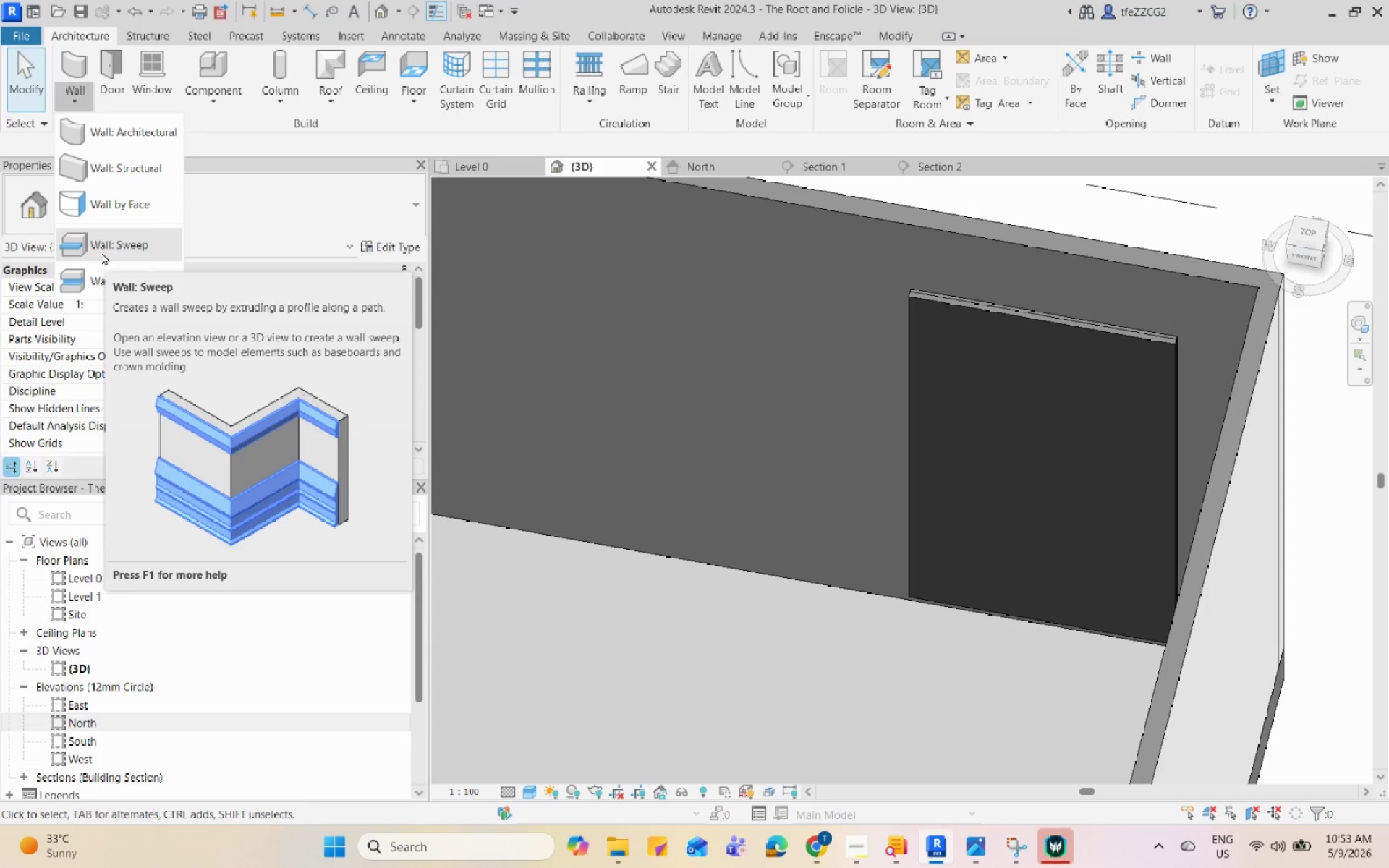 
wait(5.11)
 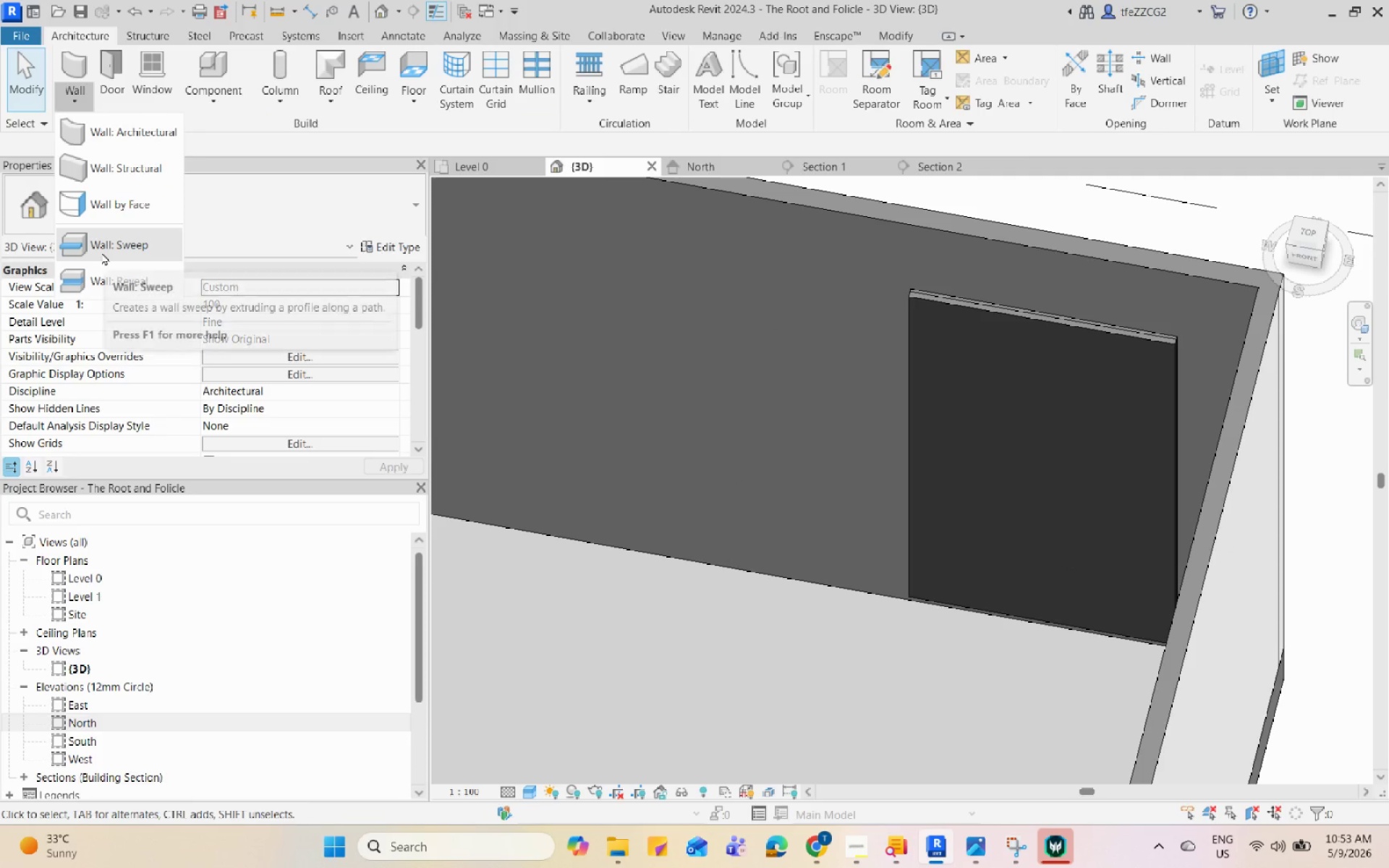 
left_click([101, 252])
 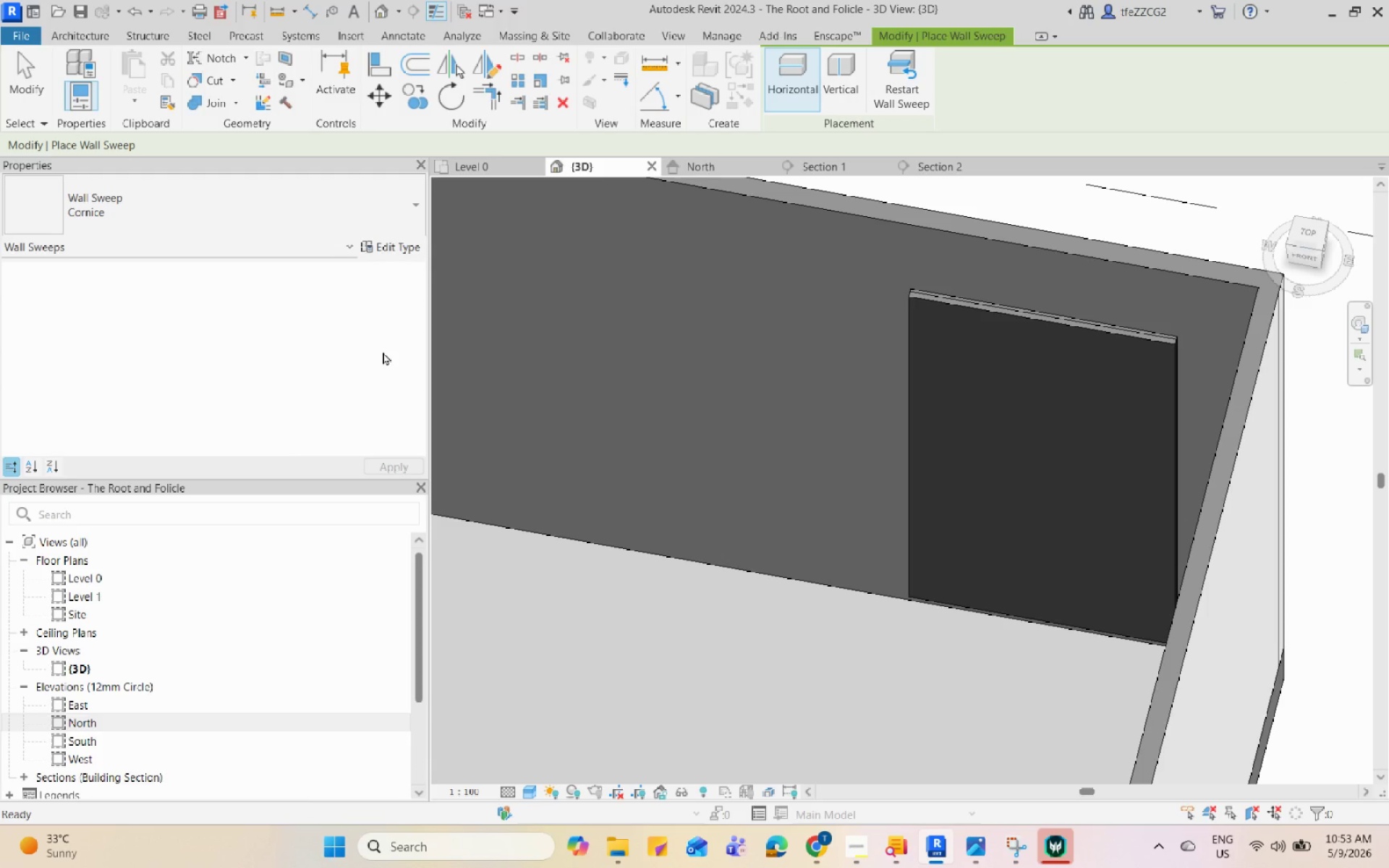 
left_click([383, 248])
 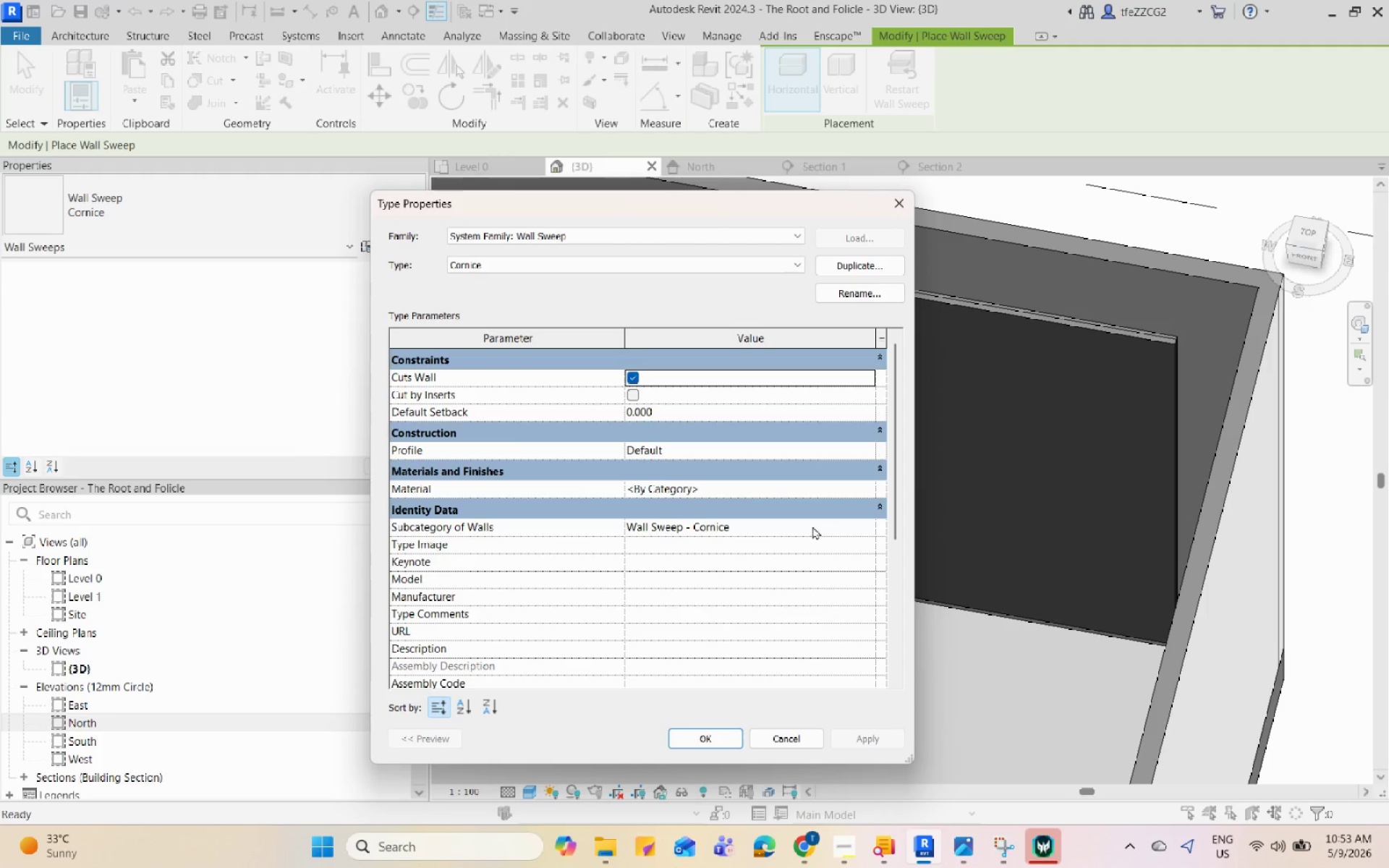 
wait(6.81)
 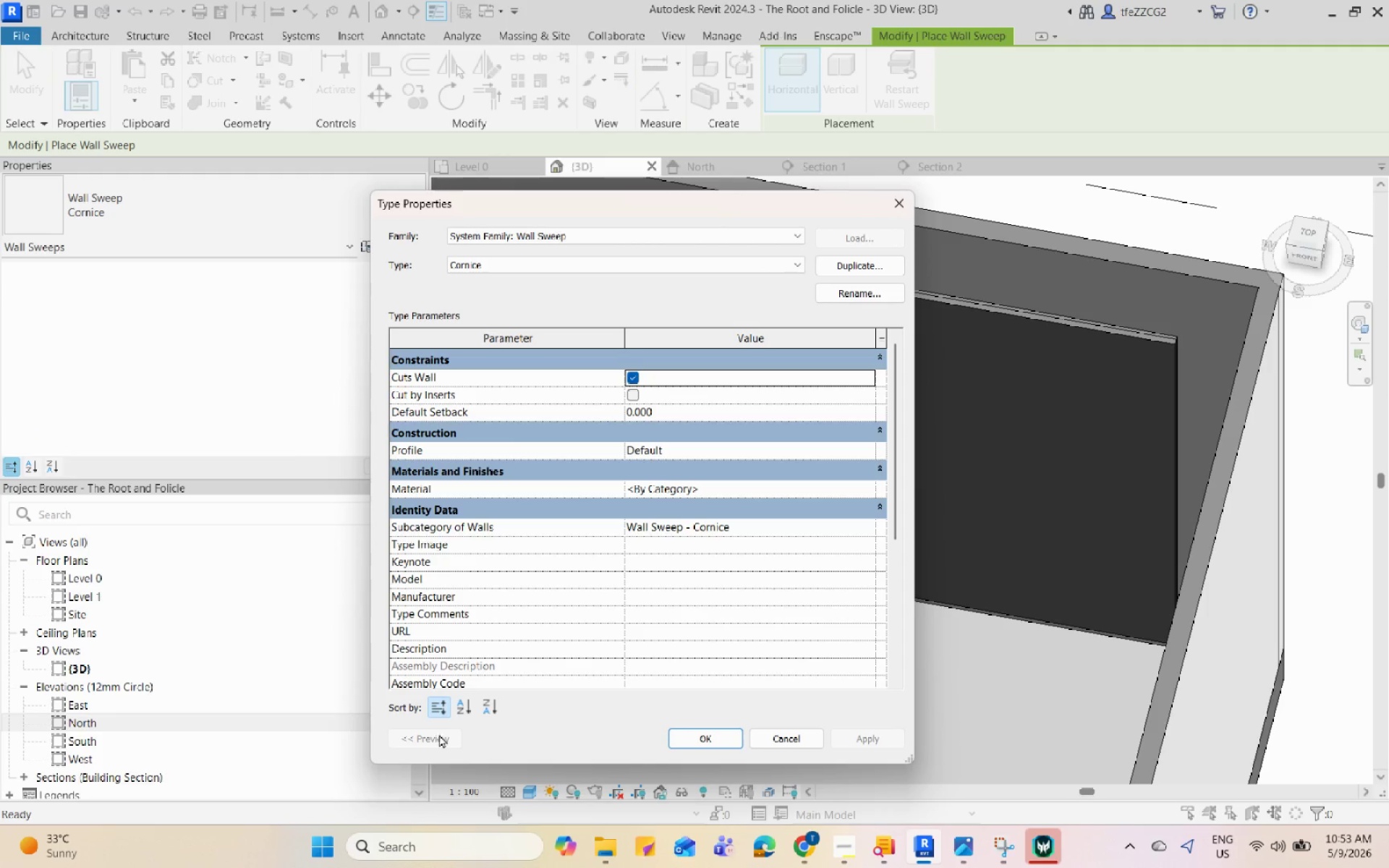 
left_click([829, 448])
 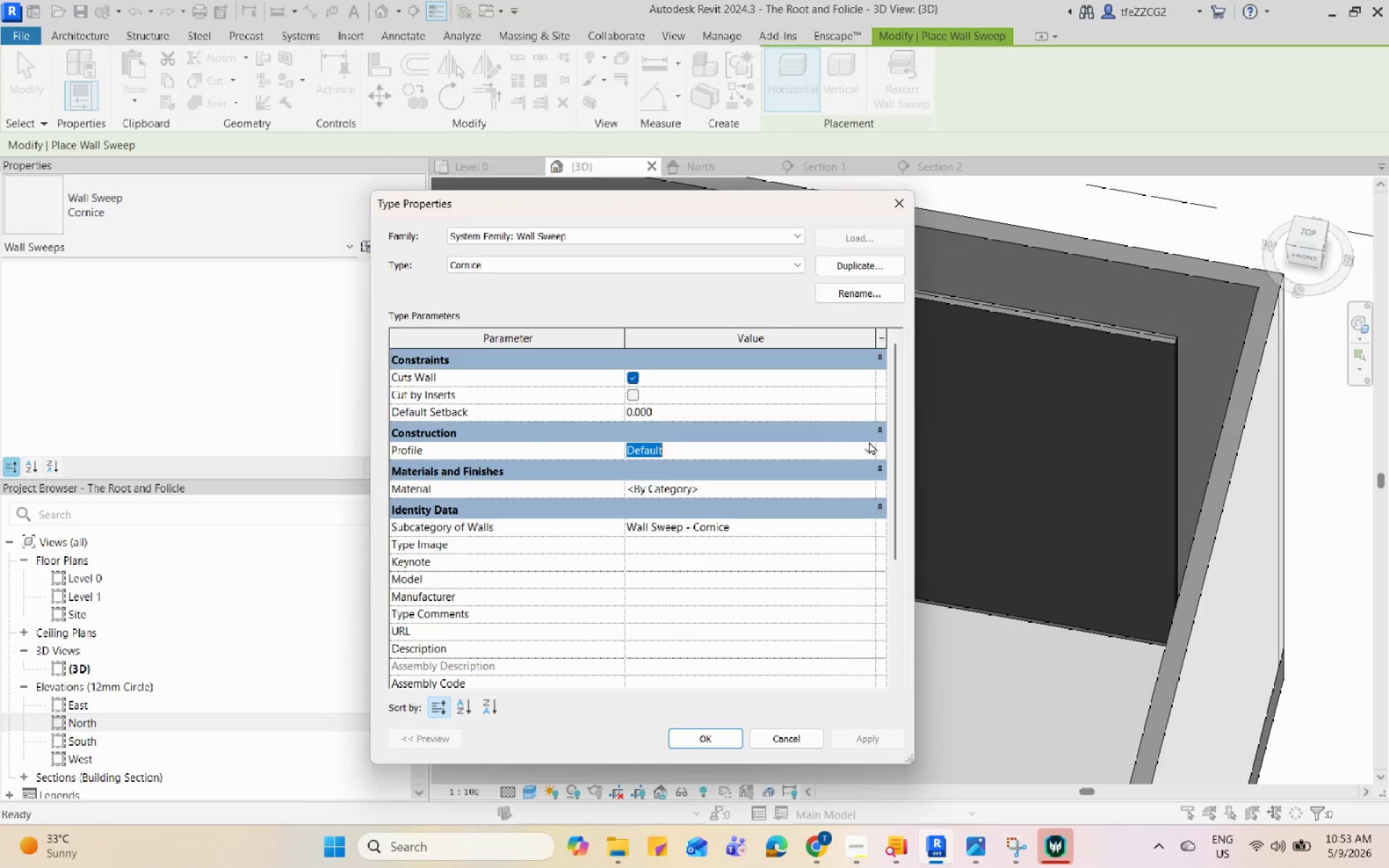 
left_click([861, 446])
 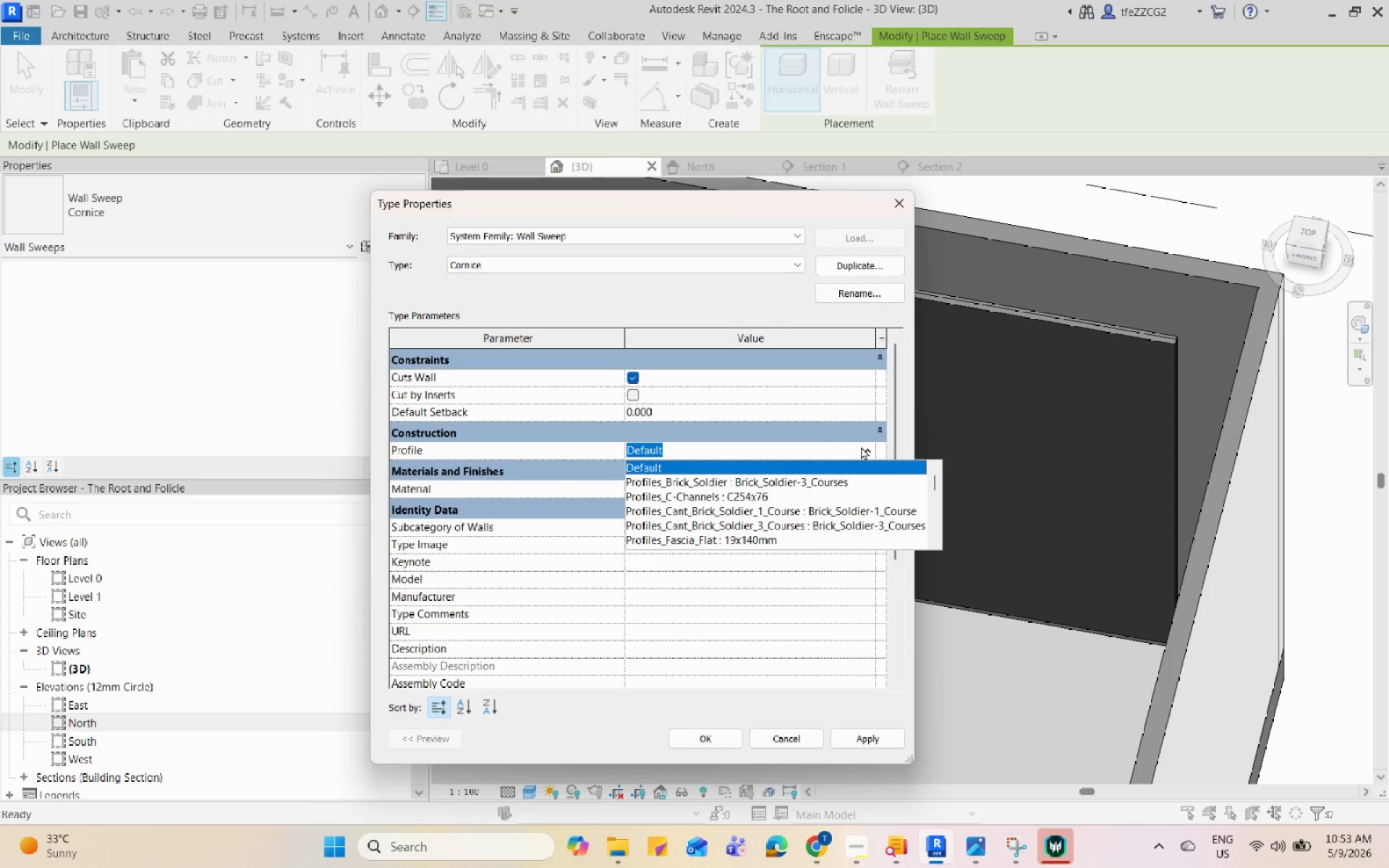 
left_click([783, 489])
 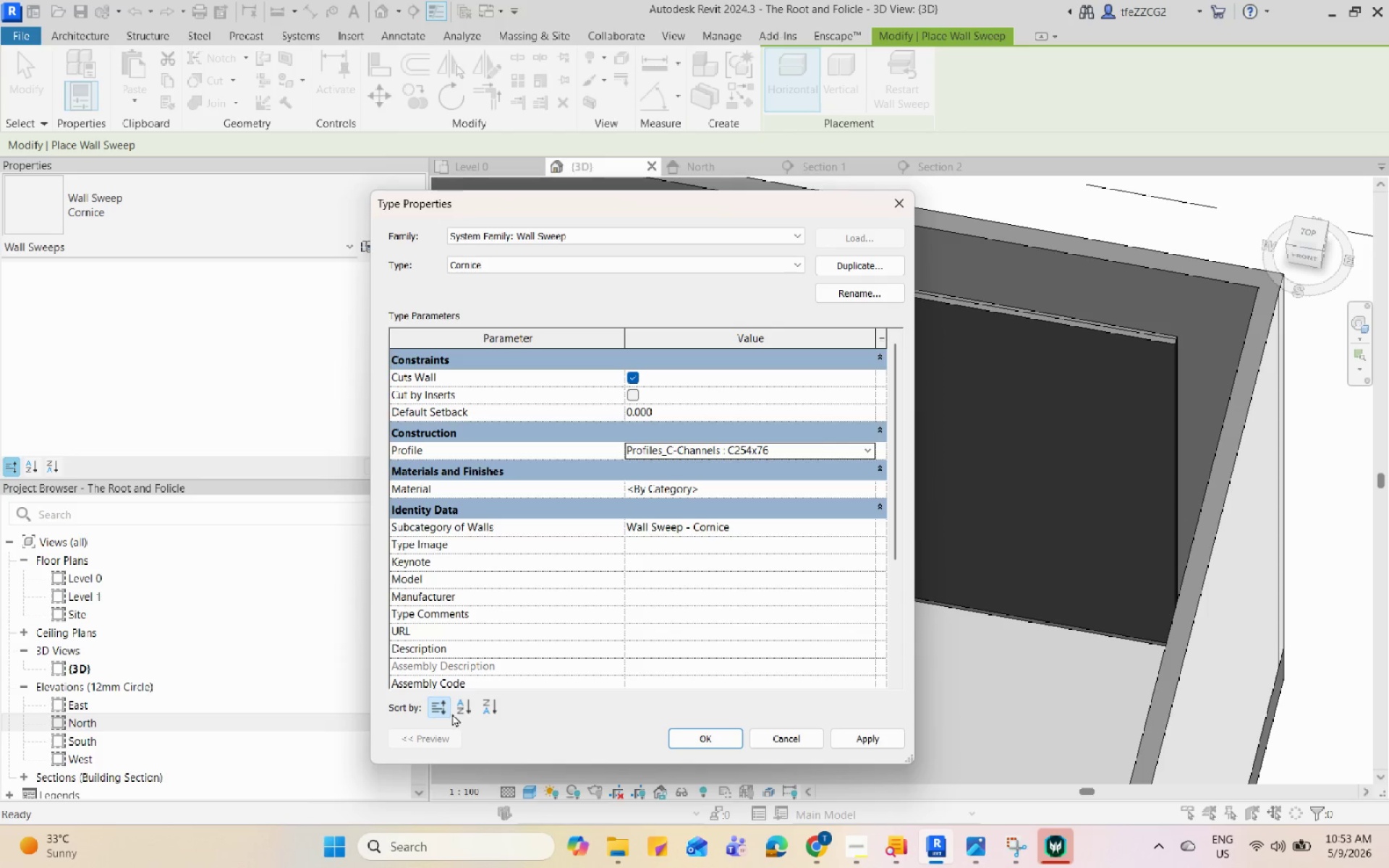 
left_click([449, 735])
 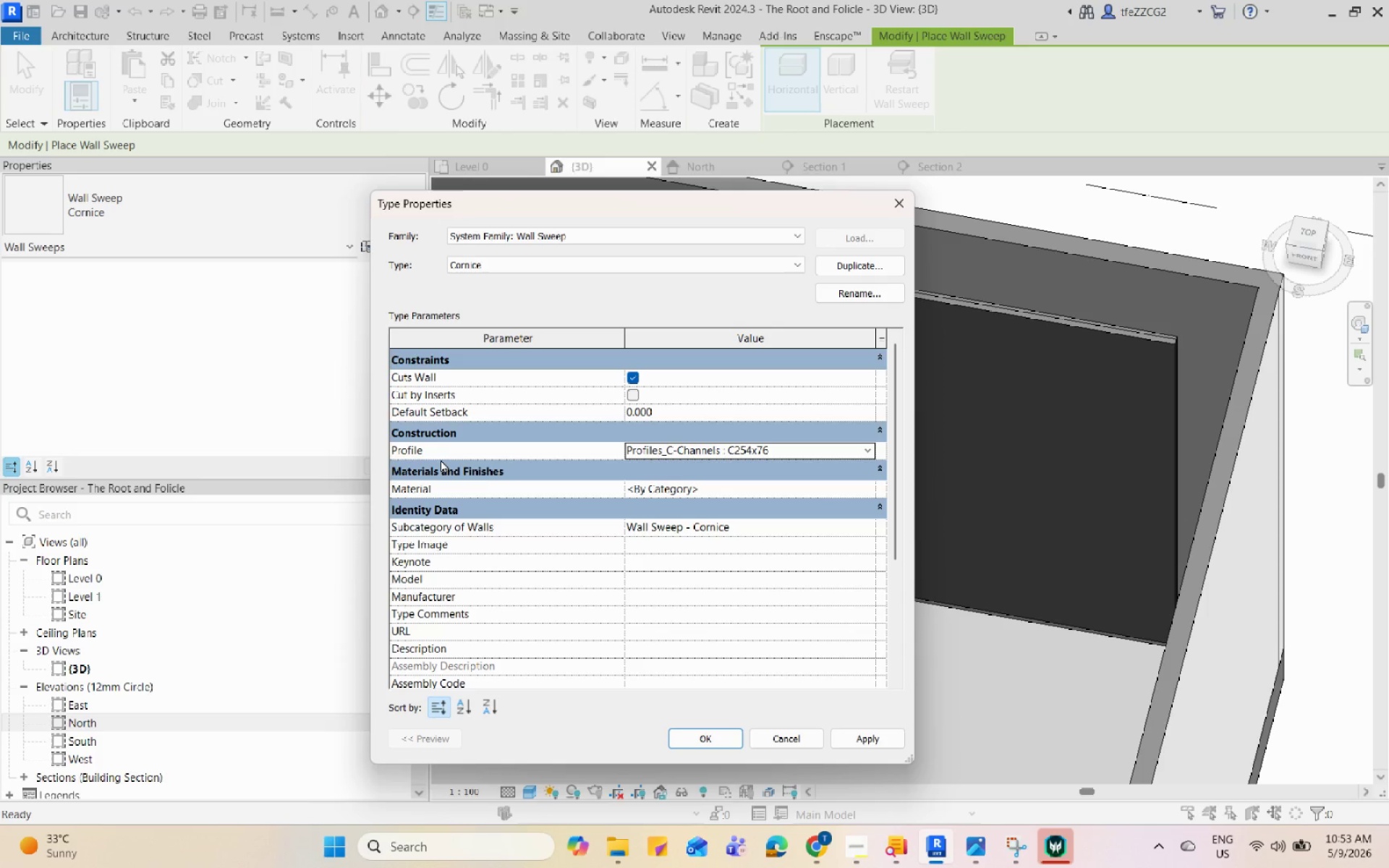 
left_click([446, 443])
 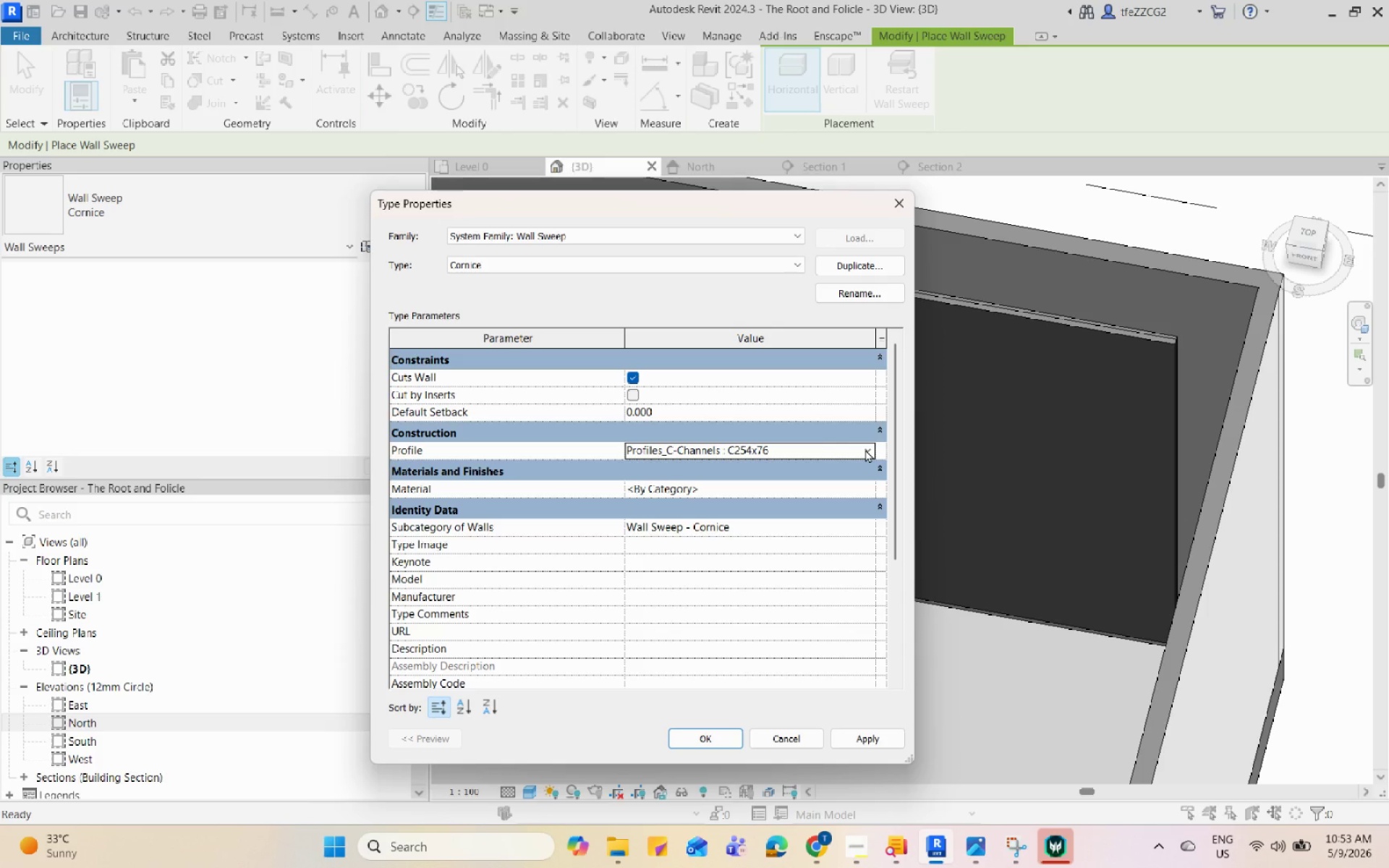 
left_click([865, 449])
 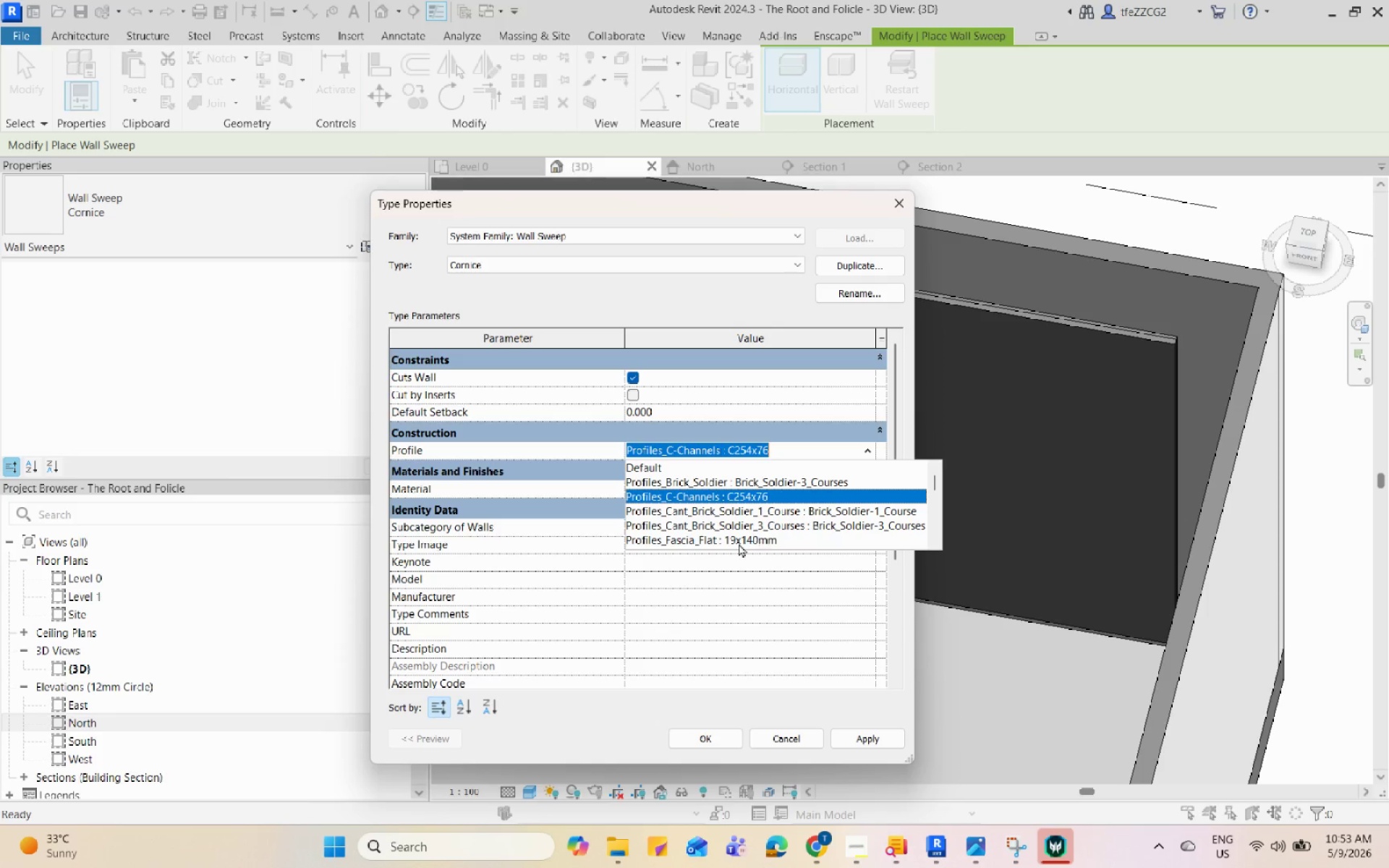 
left_click([739, 543])
 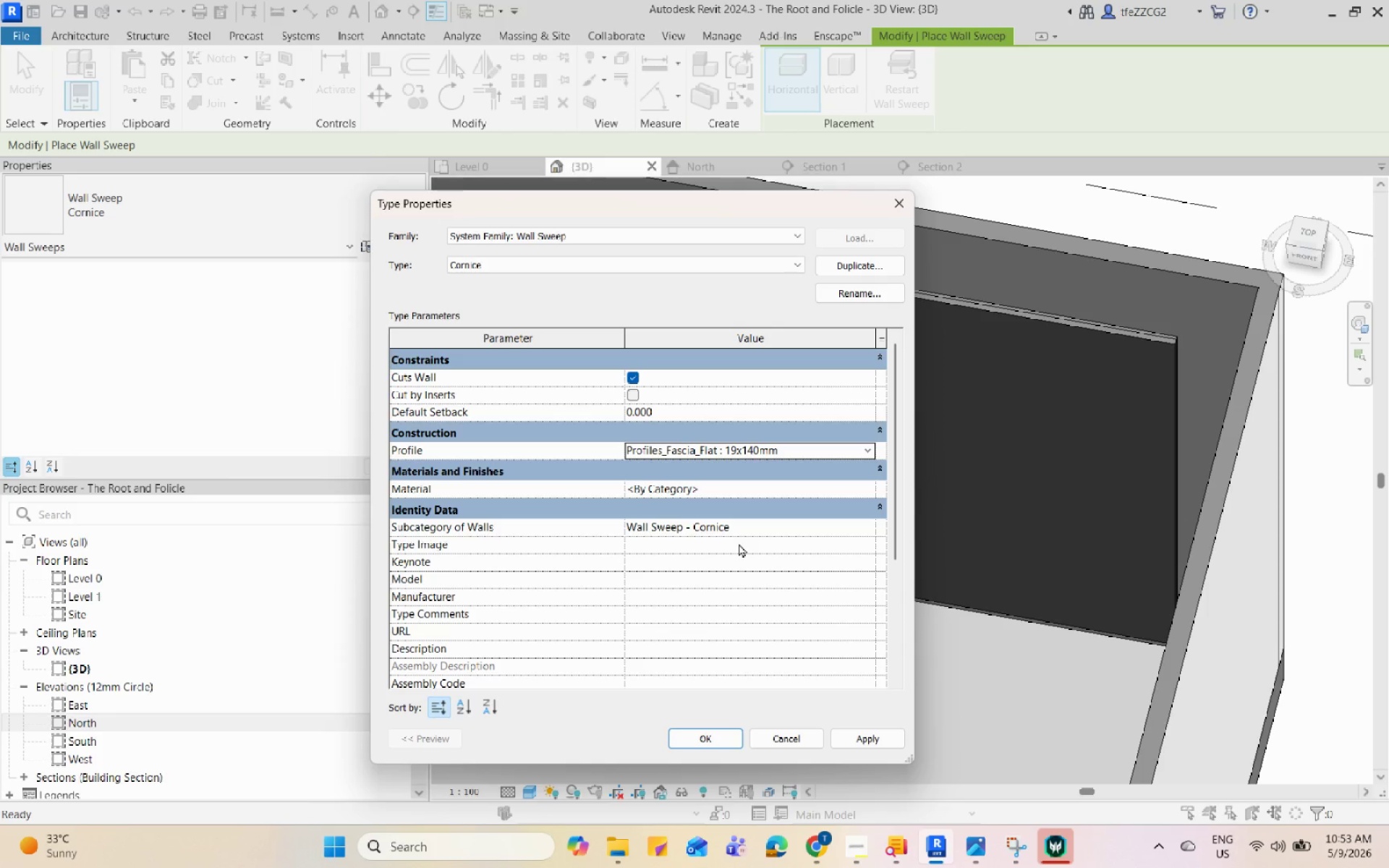 
wait(6.31)
 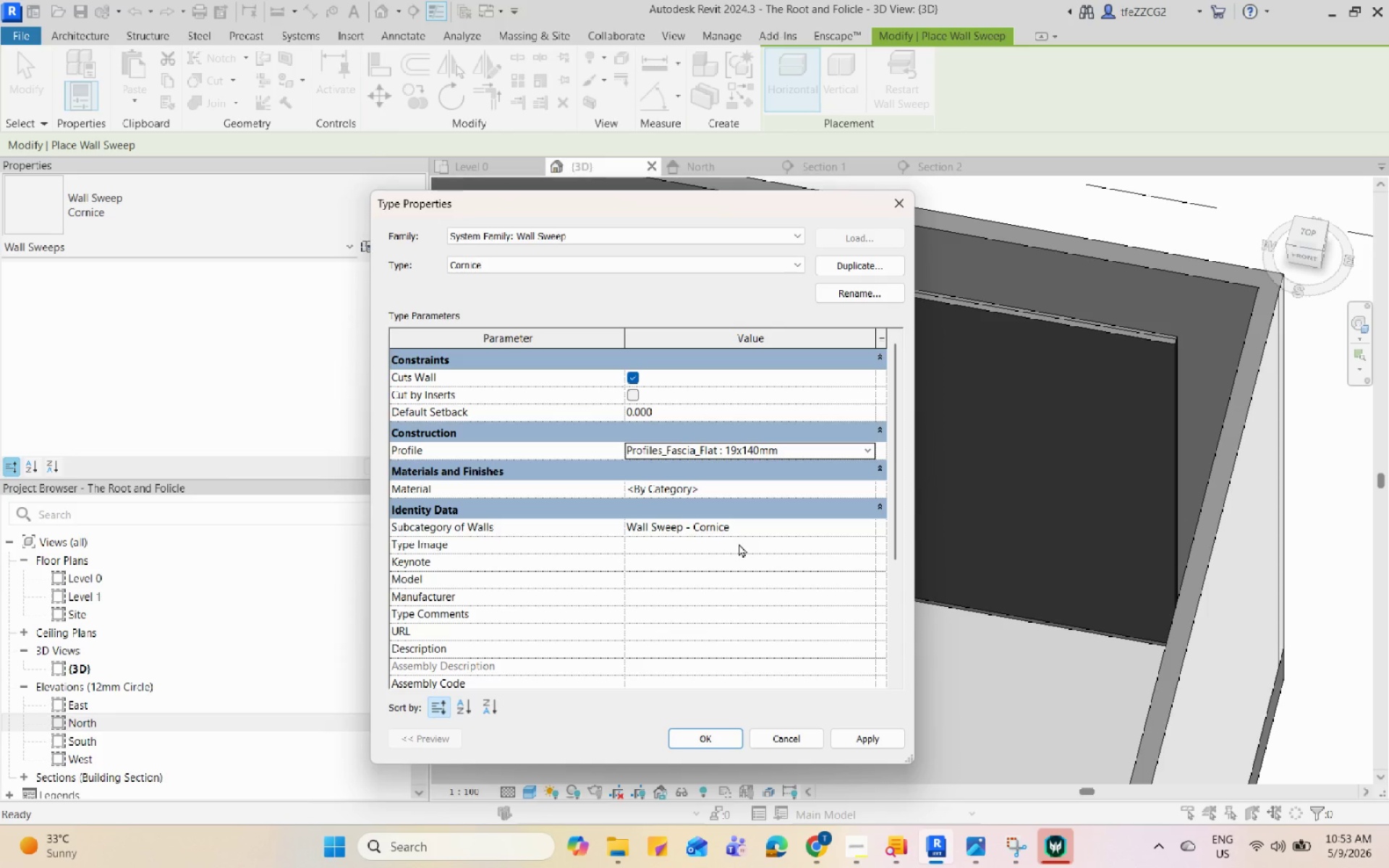 
scroll: coordinate [744, 537], scroll_direction: down, amount: 8.0
 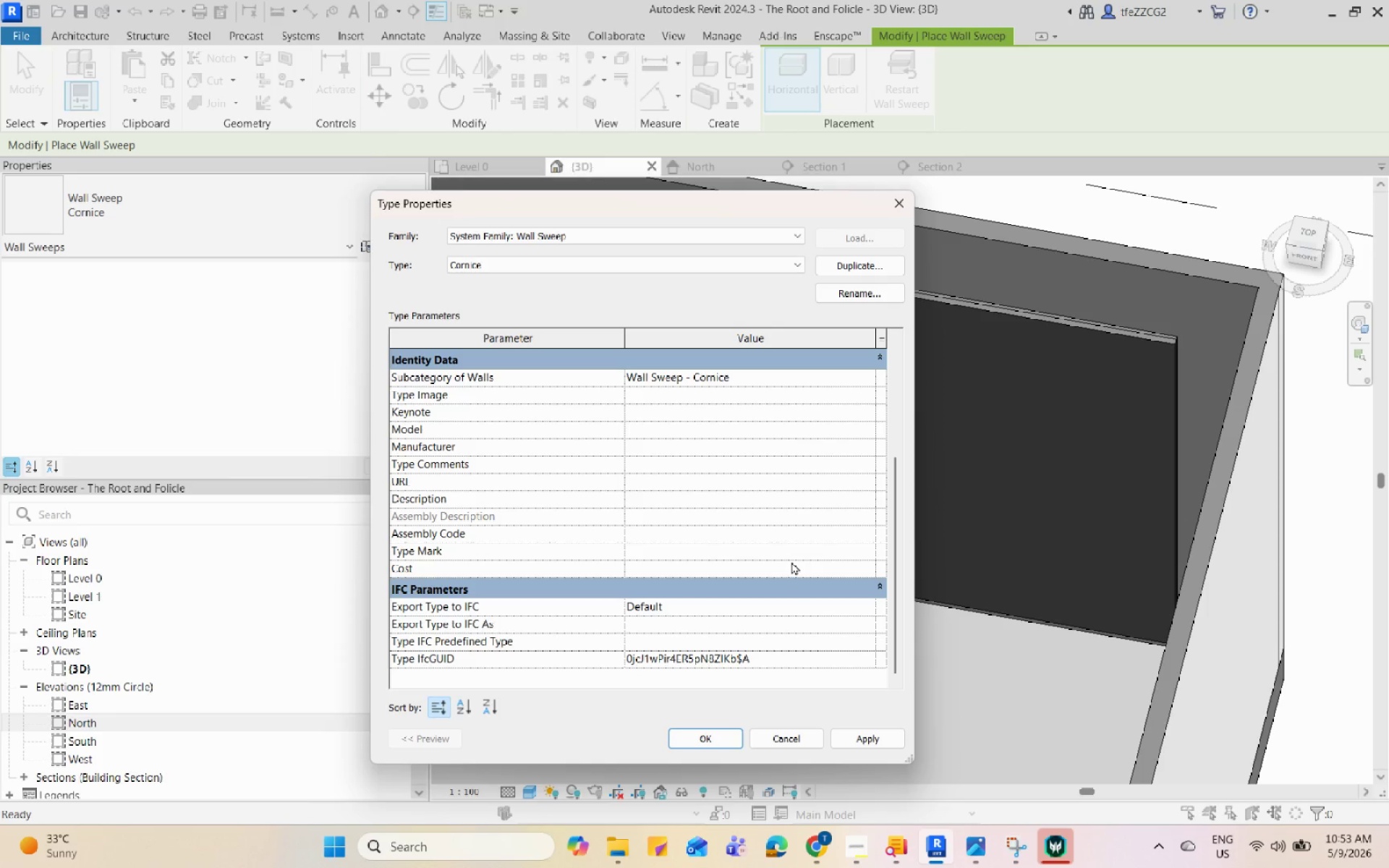 
scroll: coordinate [791, 561], scroll_direction: up, amount: 9.0
 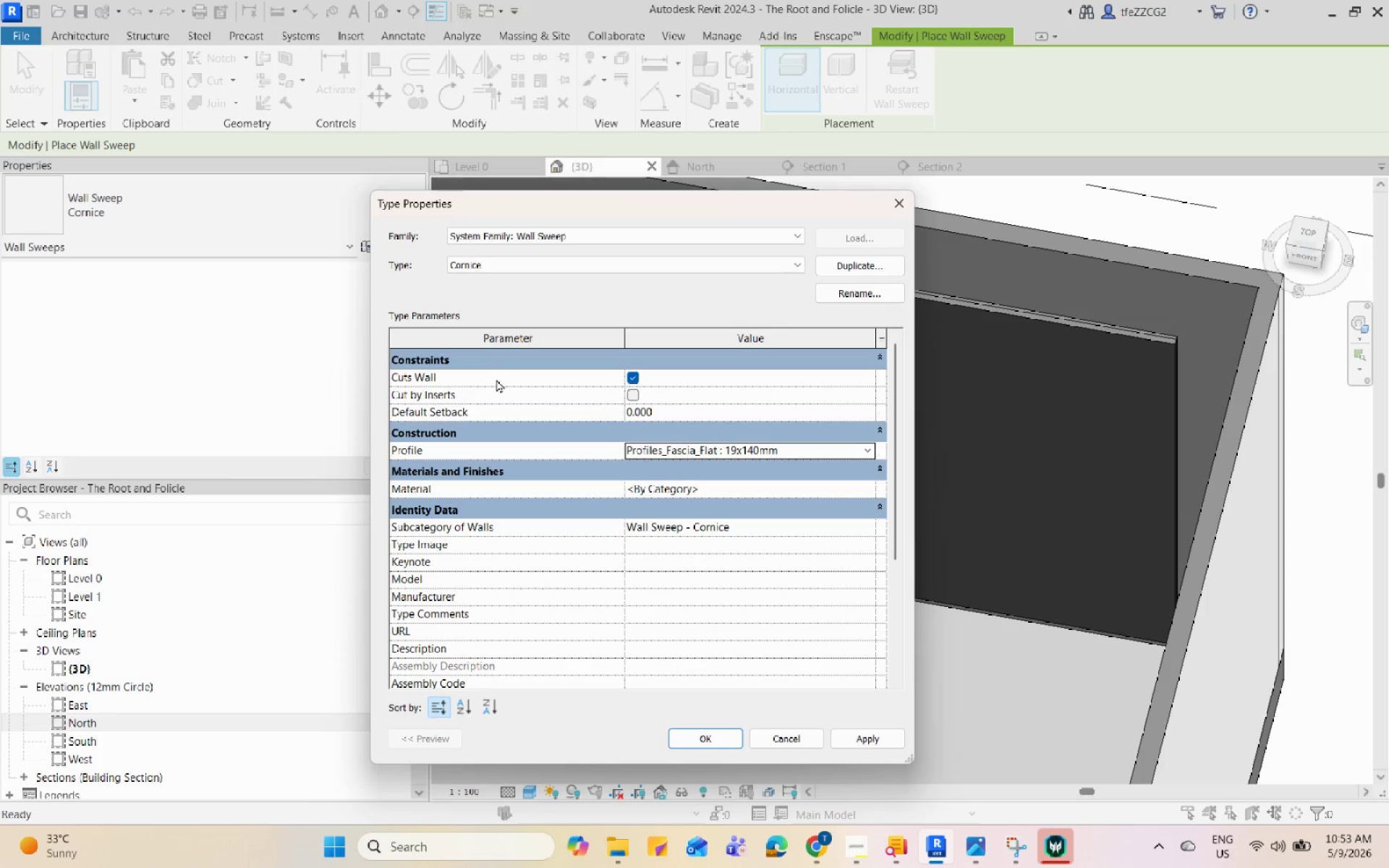 
double_click([488, 391])
 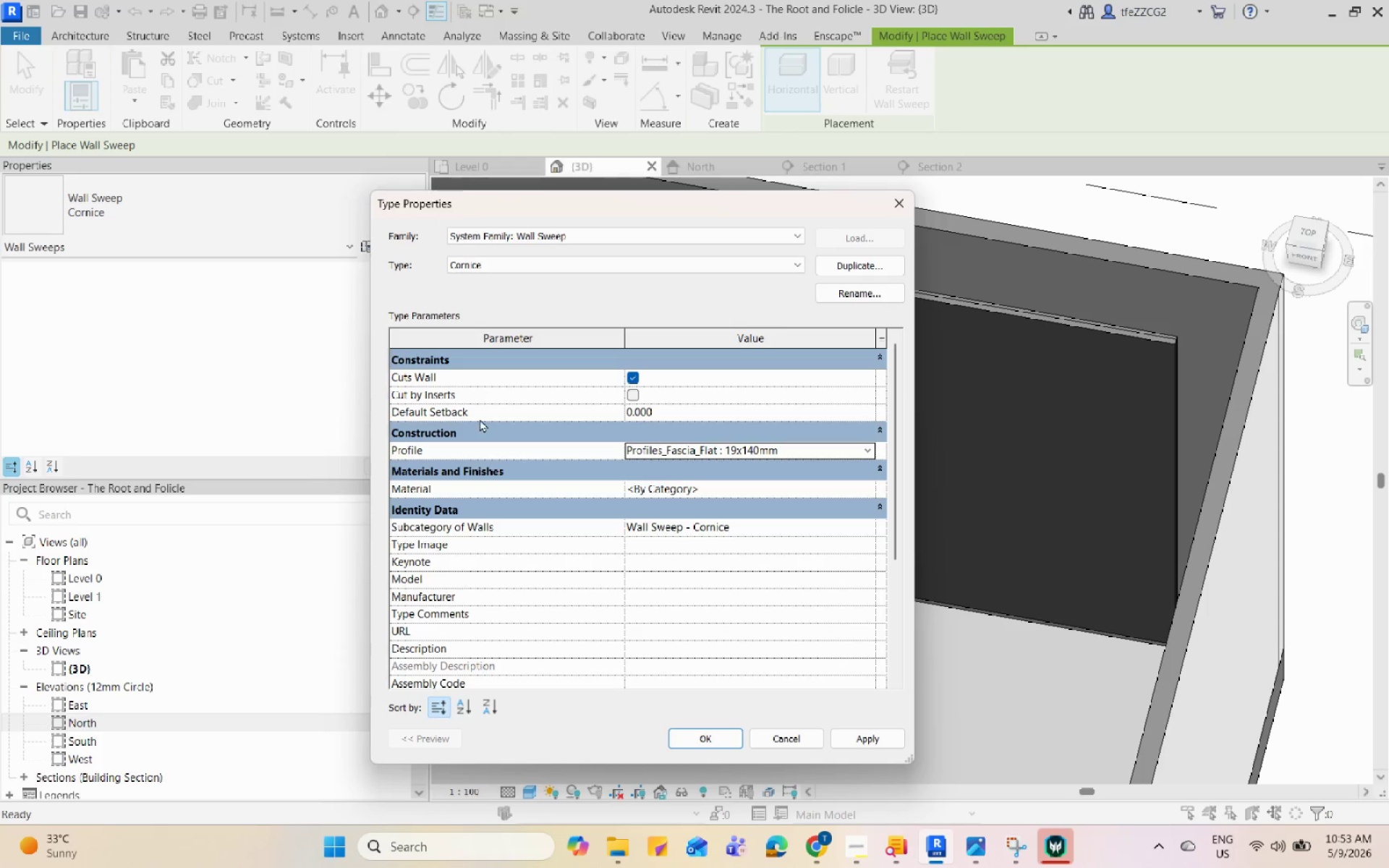 
triple_click([480, 419])
 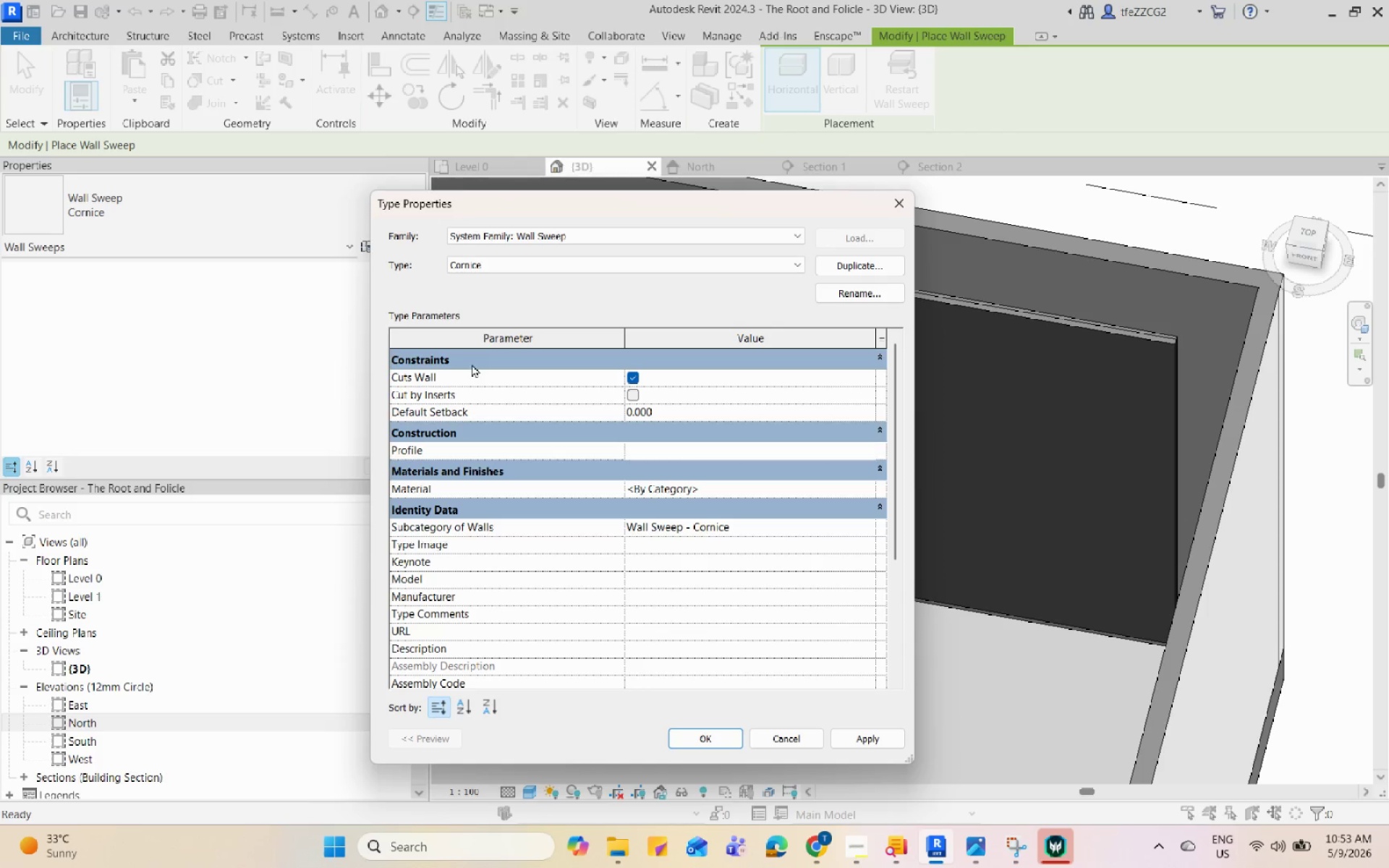 
triple_click([472, 364])
 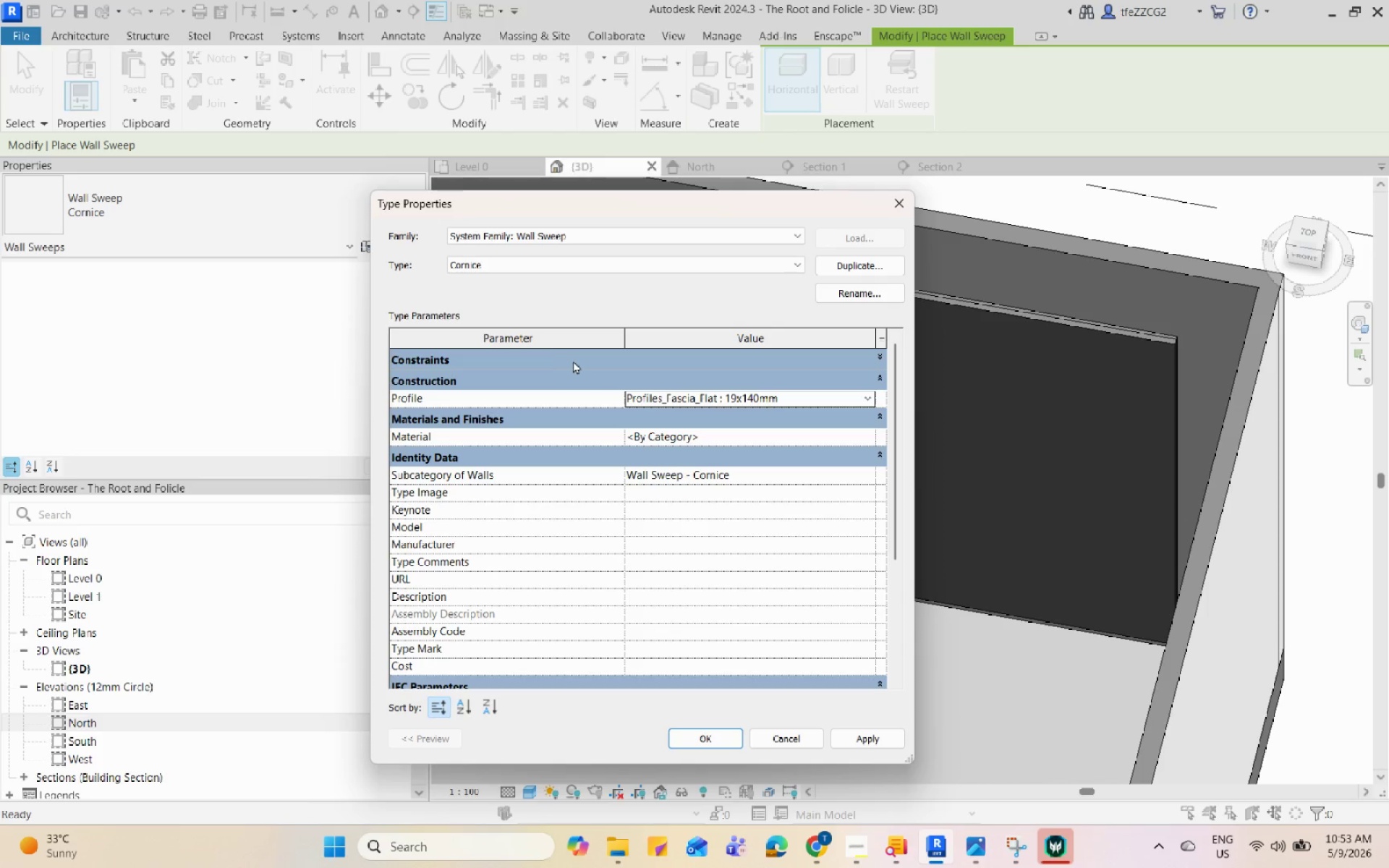 
left_click([573, 360])
 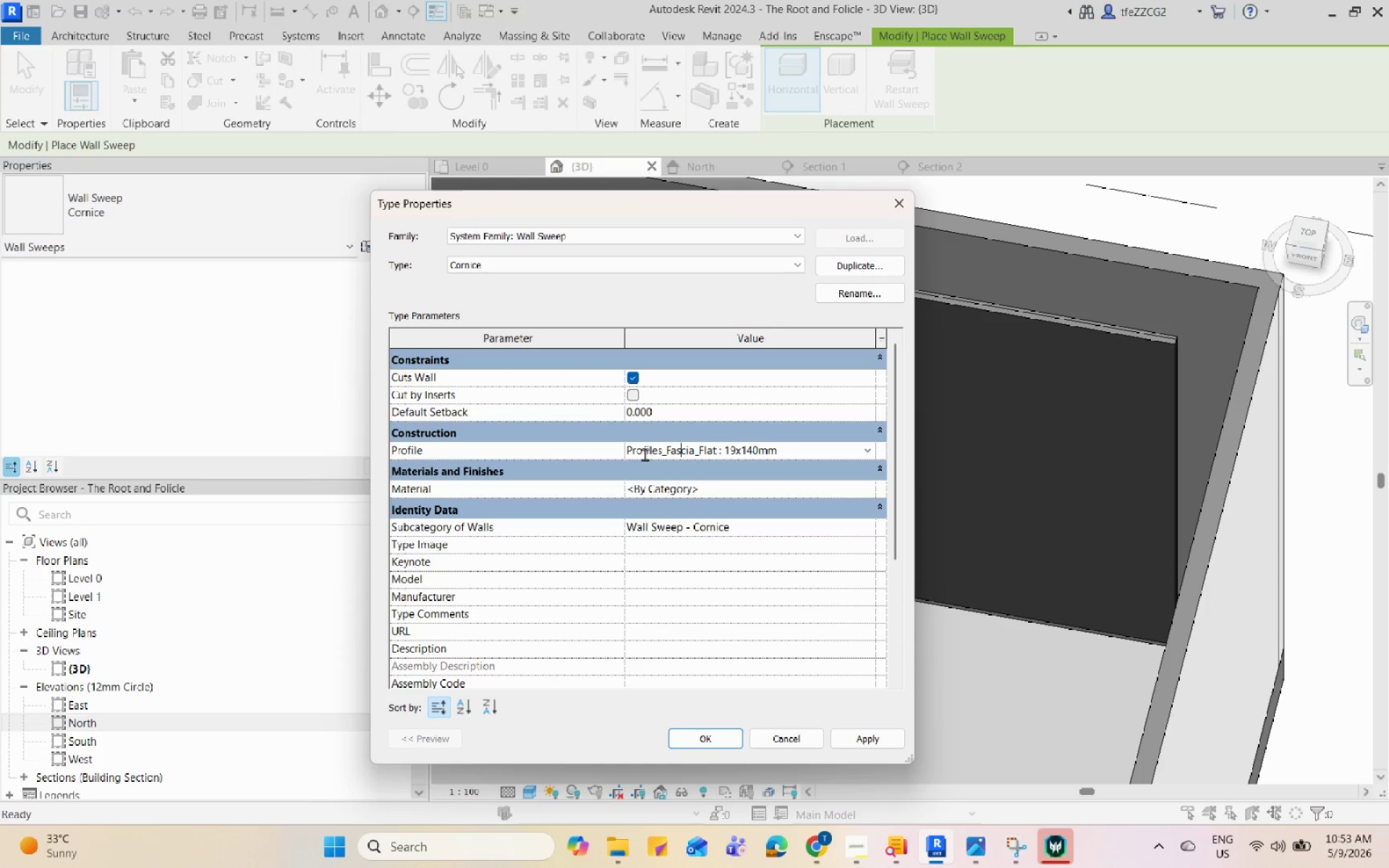 
double_click([538, 452])
 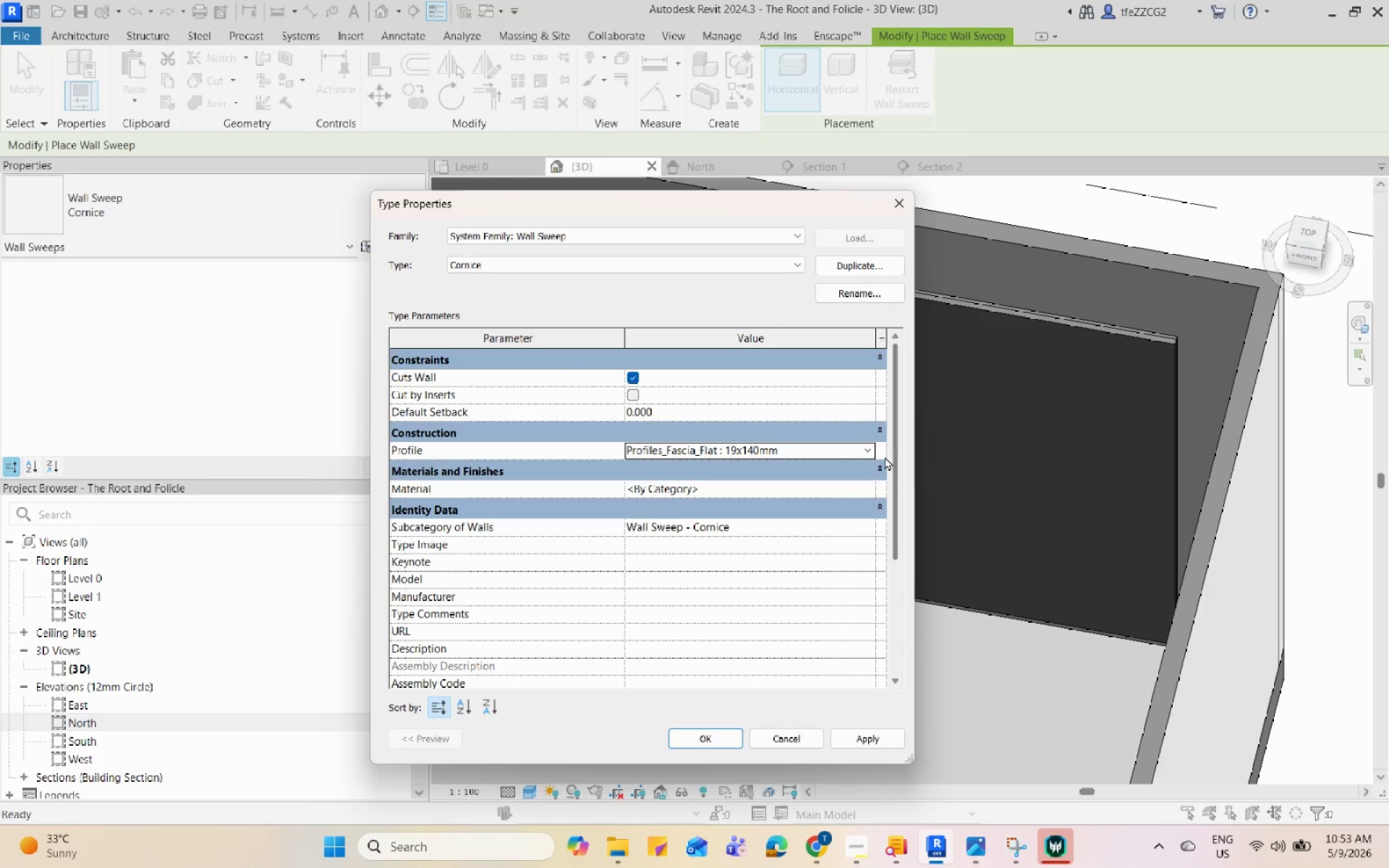 
double_click([883, 451])
 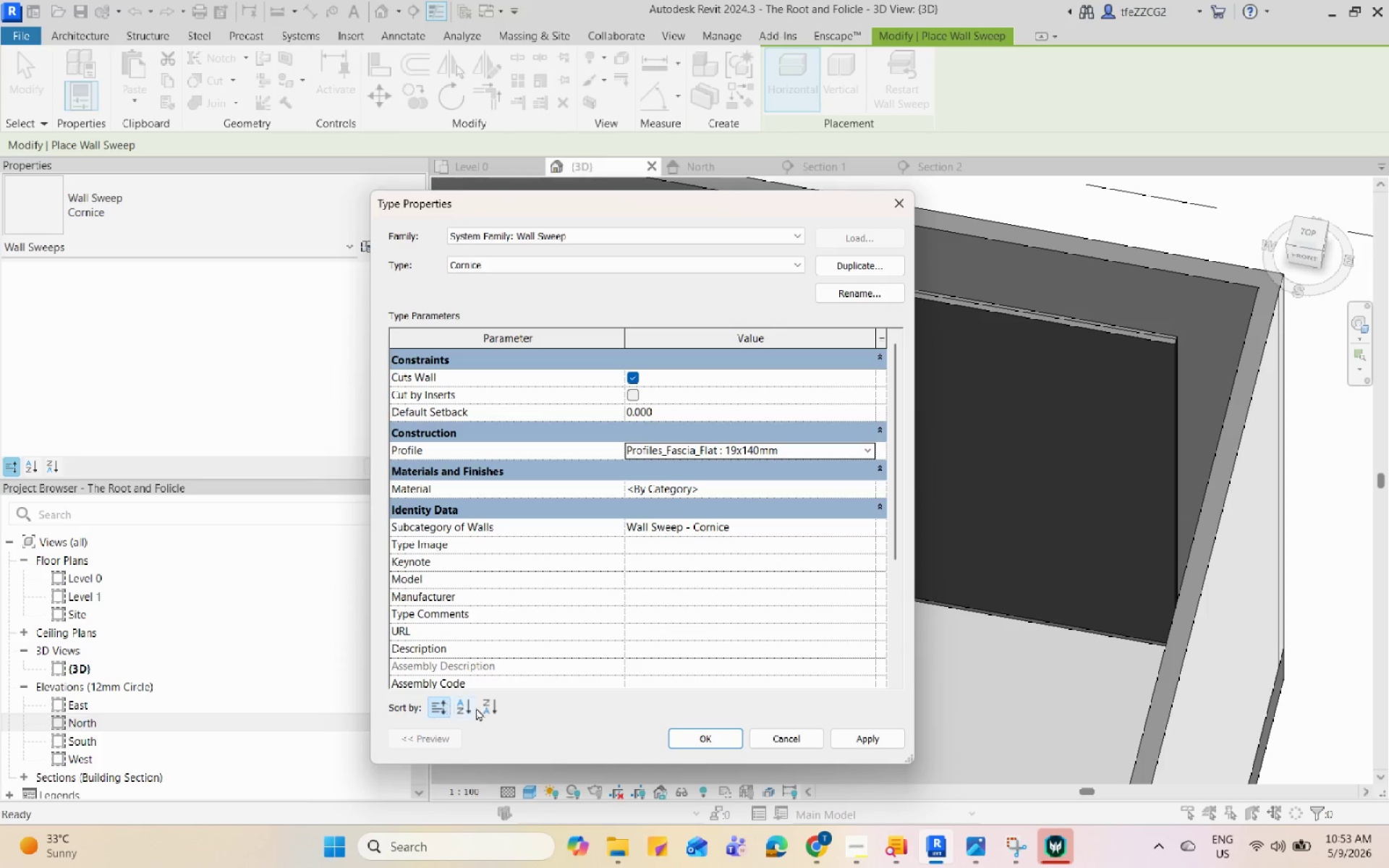 
left_click([433, 739])
 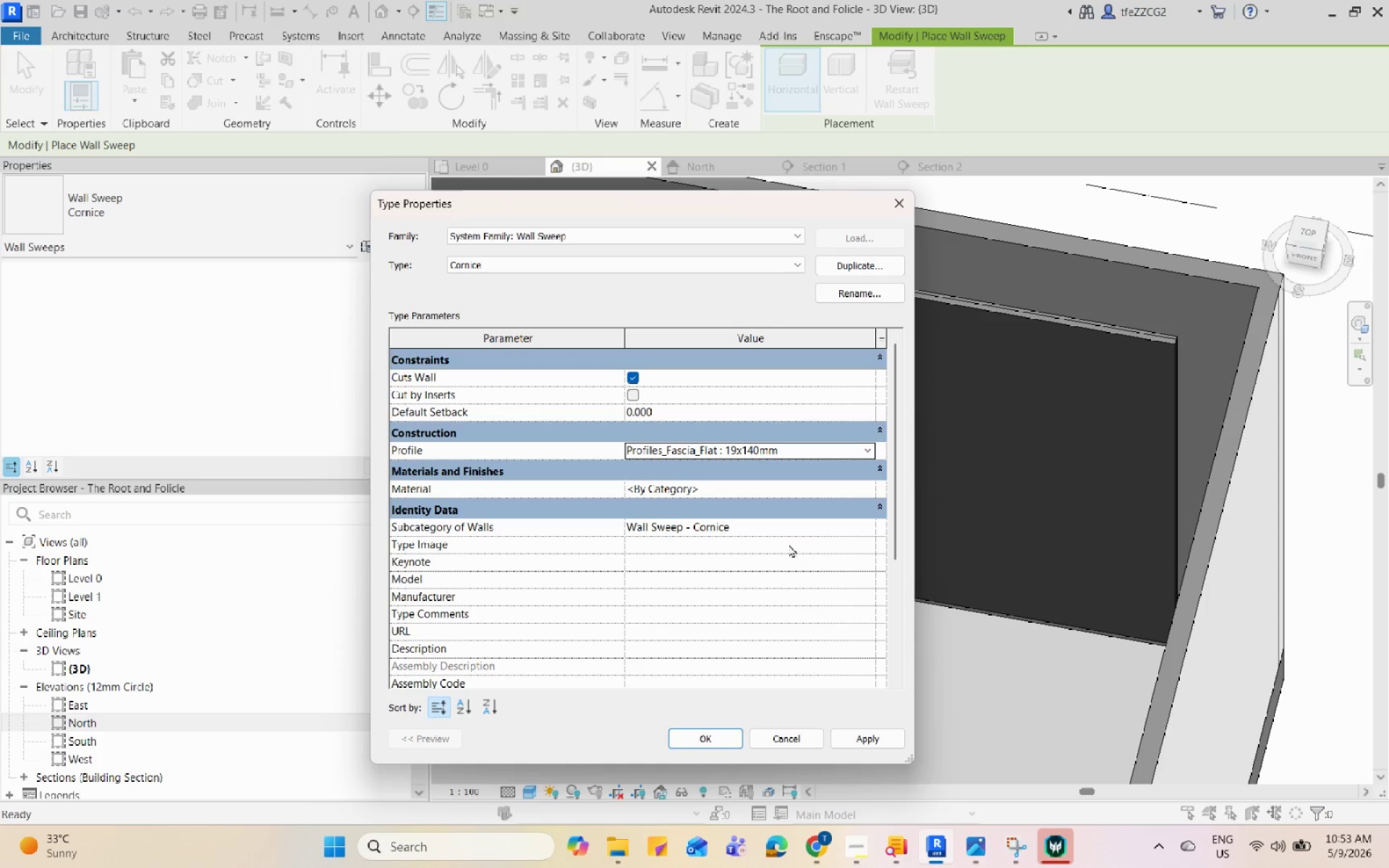 
left_click([700, 738])
 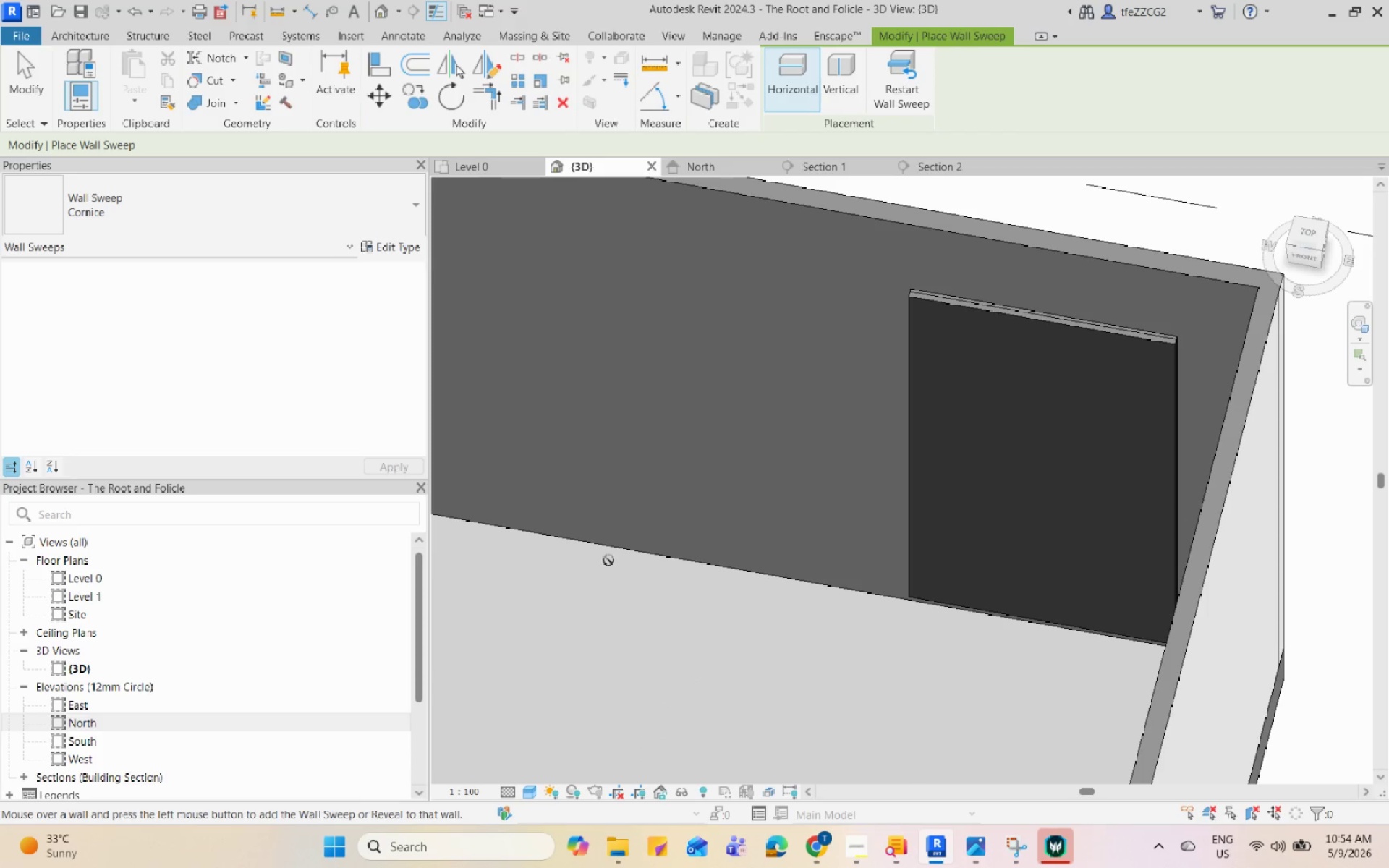 
scroll: coordinate [568, 553], scroll_direction: down, amount: 5.0
 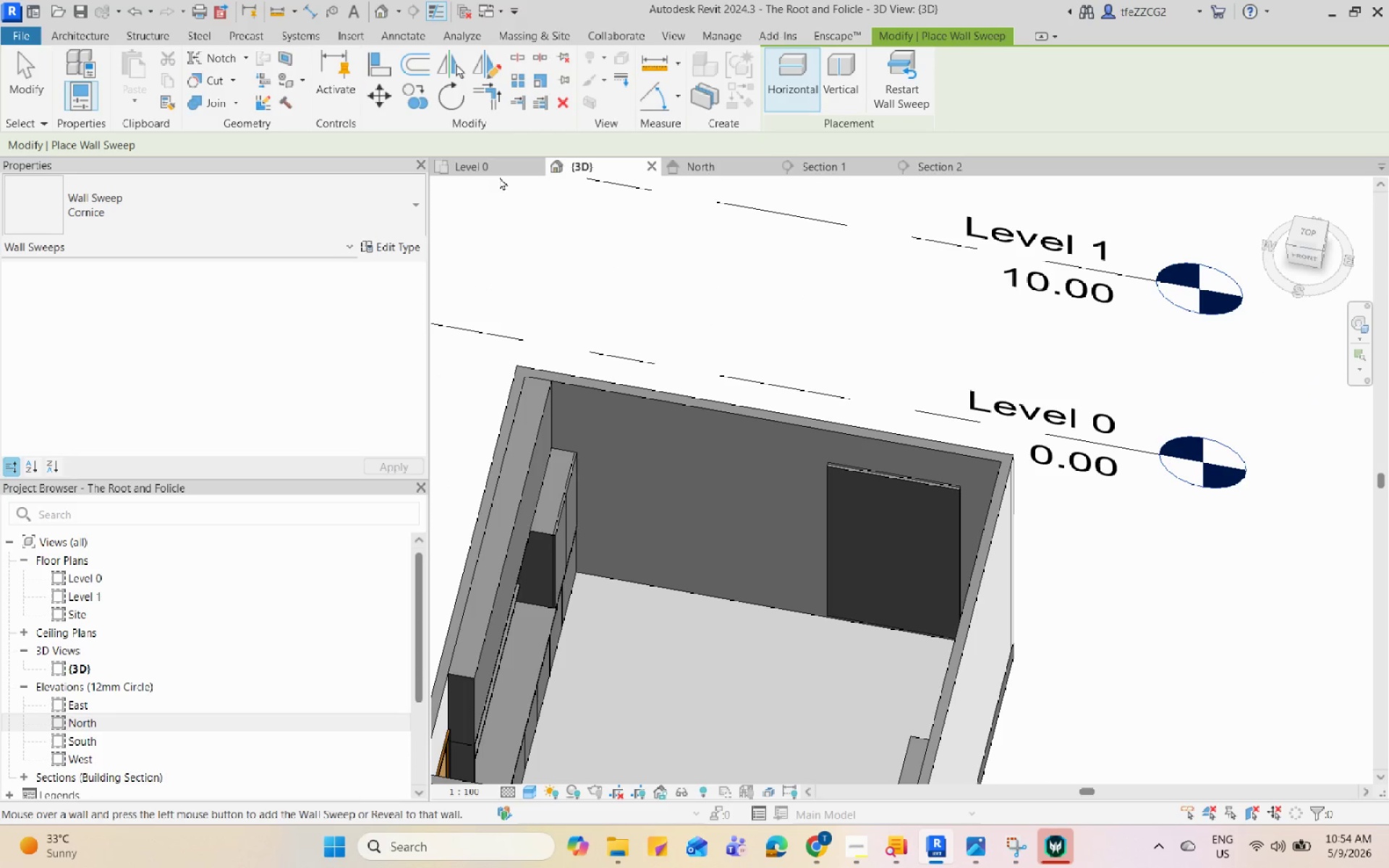 
left_click([496, 171])
 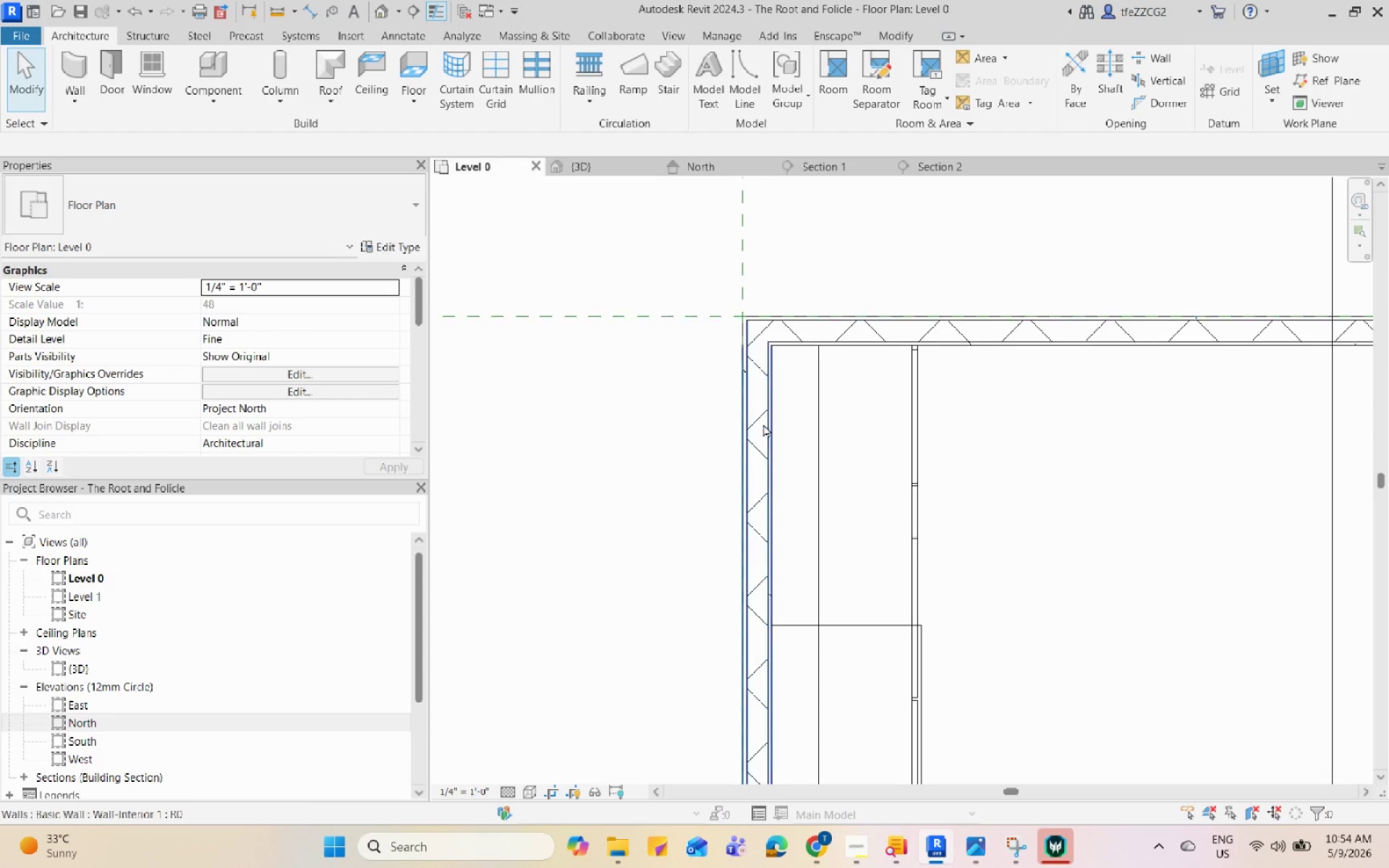 
scroll: coordinate [691, 404], scroll_direction: down, amount: 5.0
 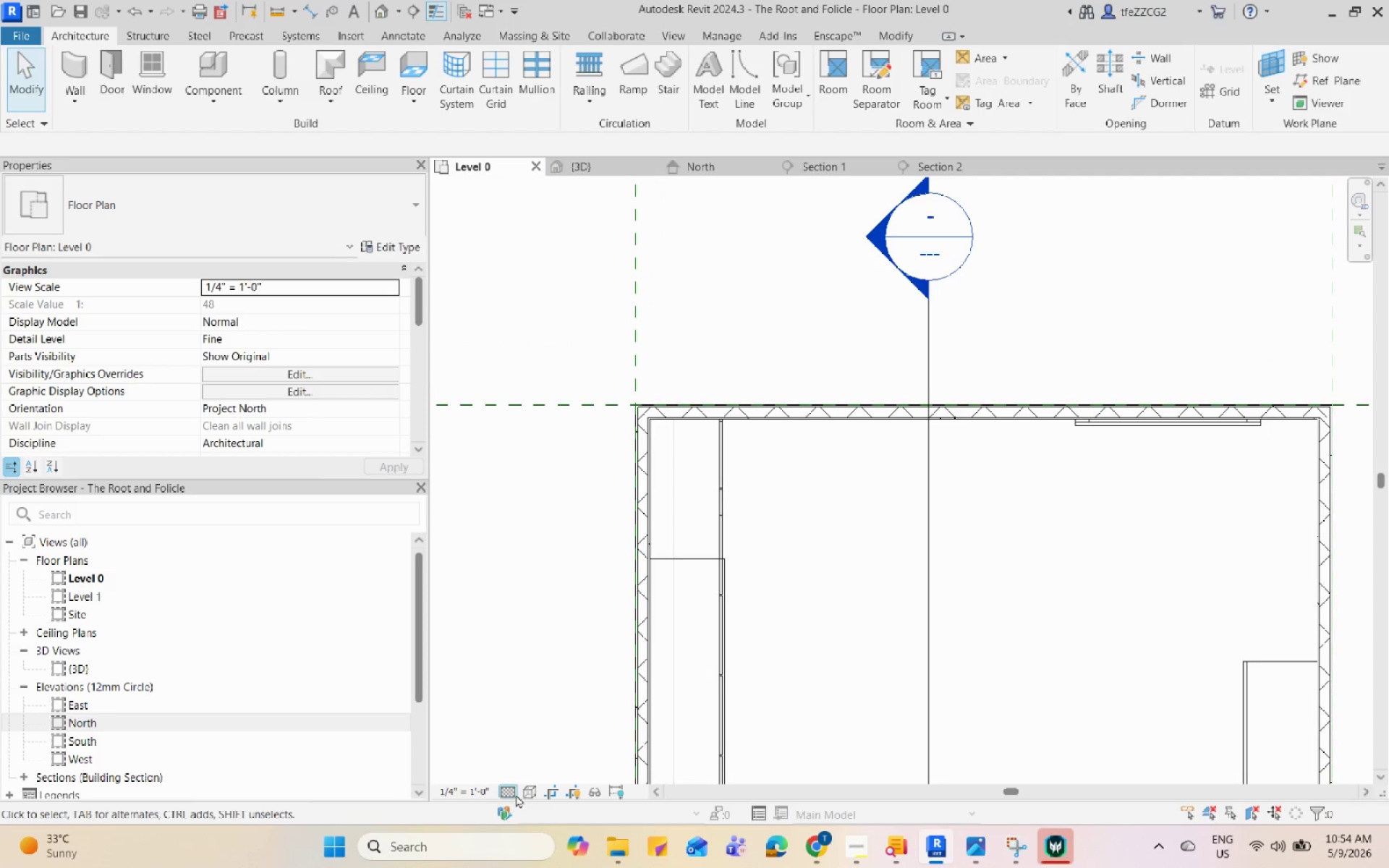 
left_click([523, 790])
 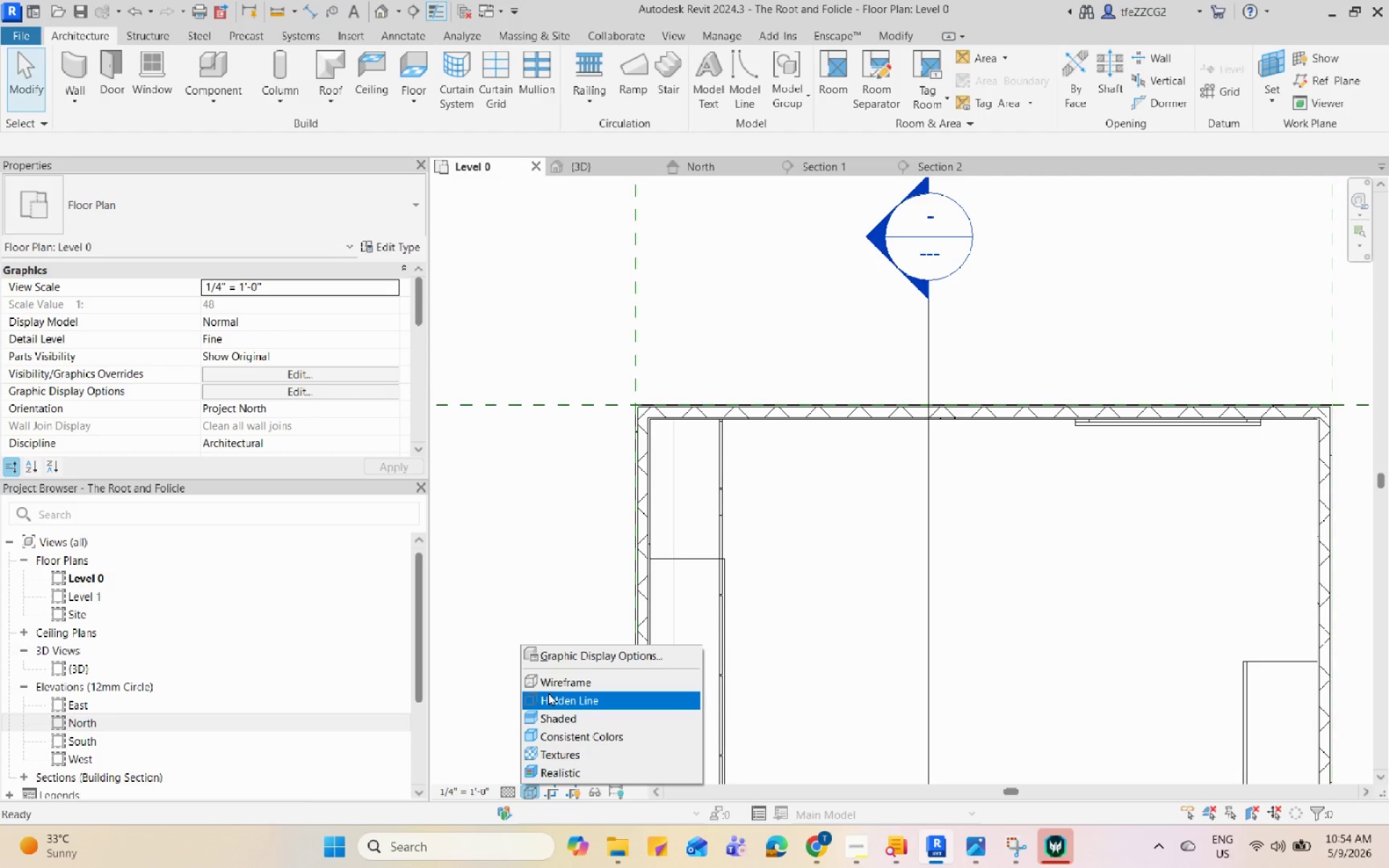 
left_click([548, 692])
 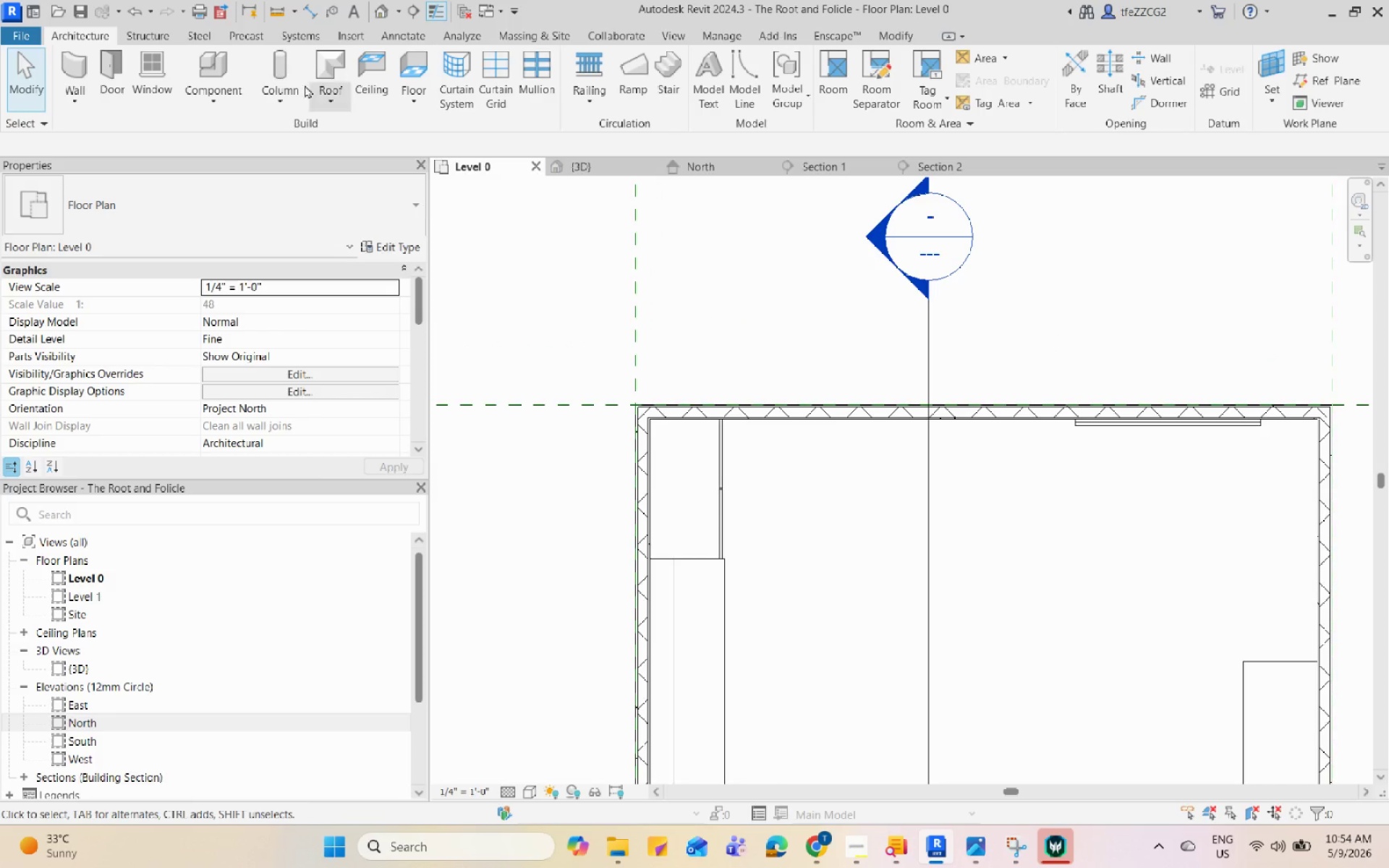 
left_click([82, 102])
 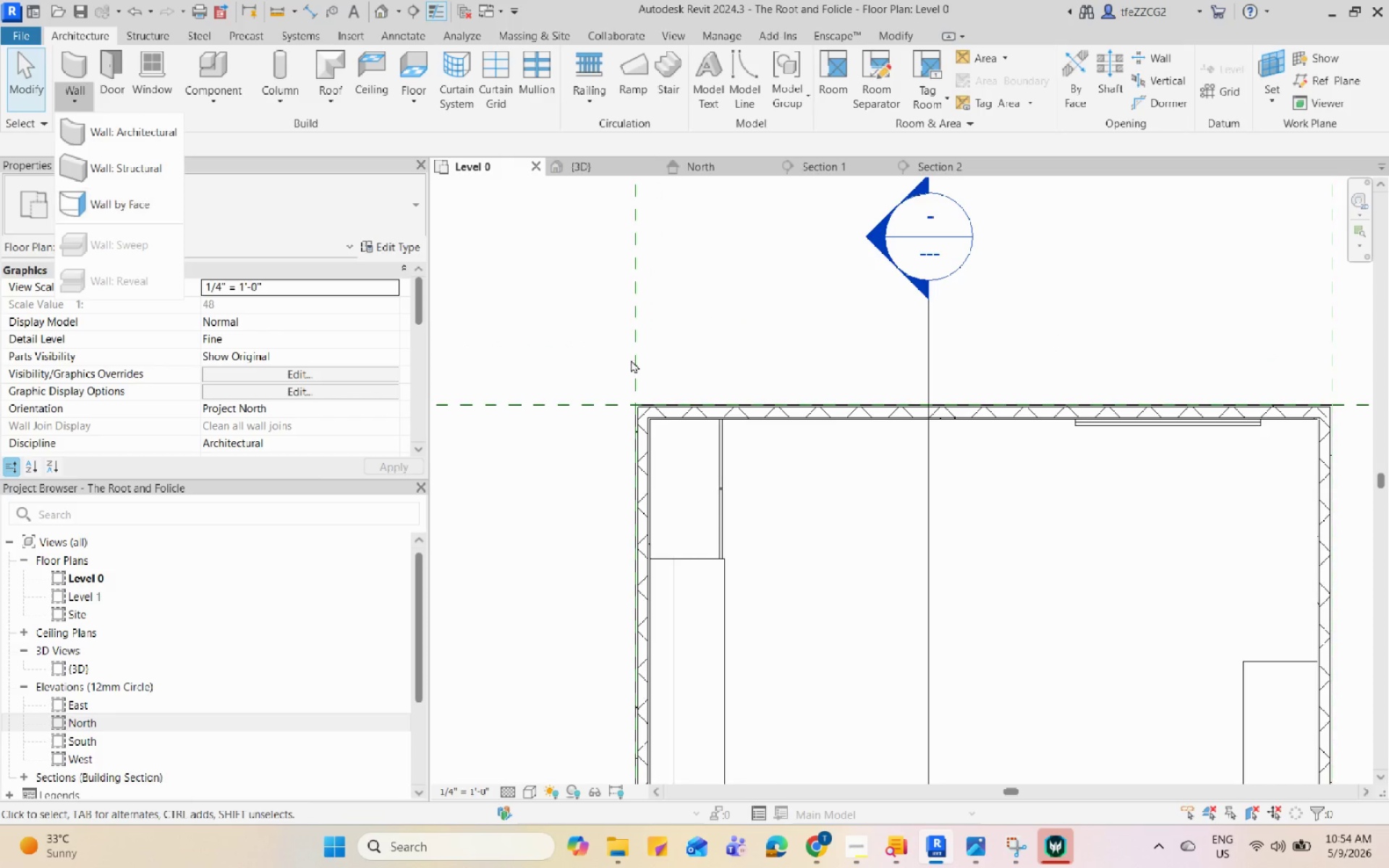 
left_click([648, 363])
 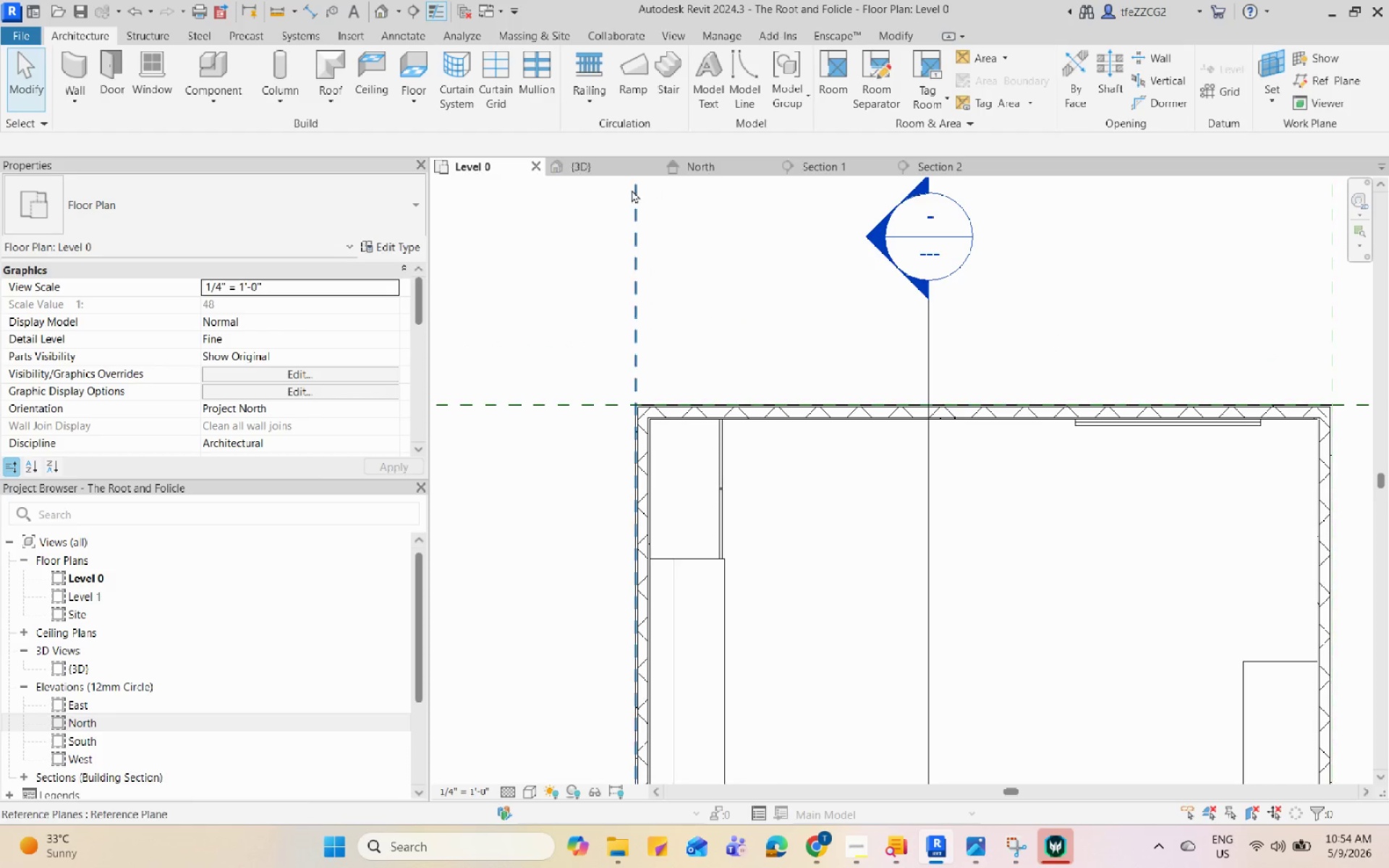 
left_click([588, 162])
 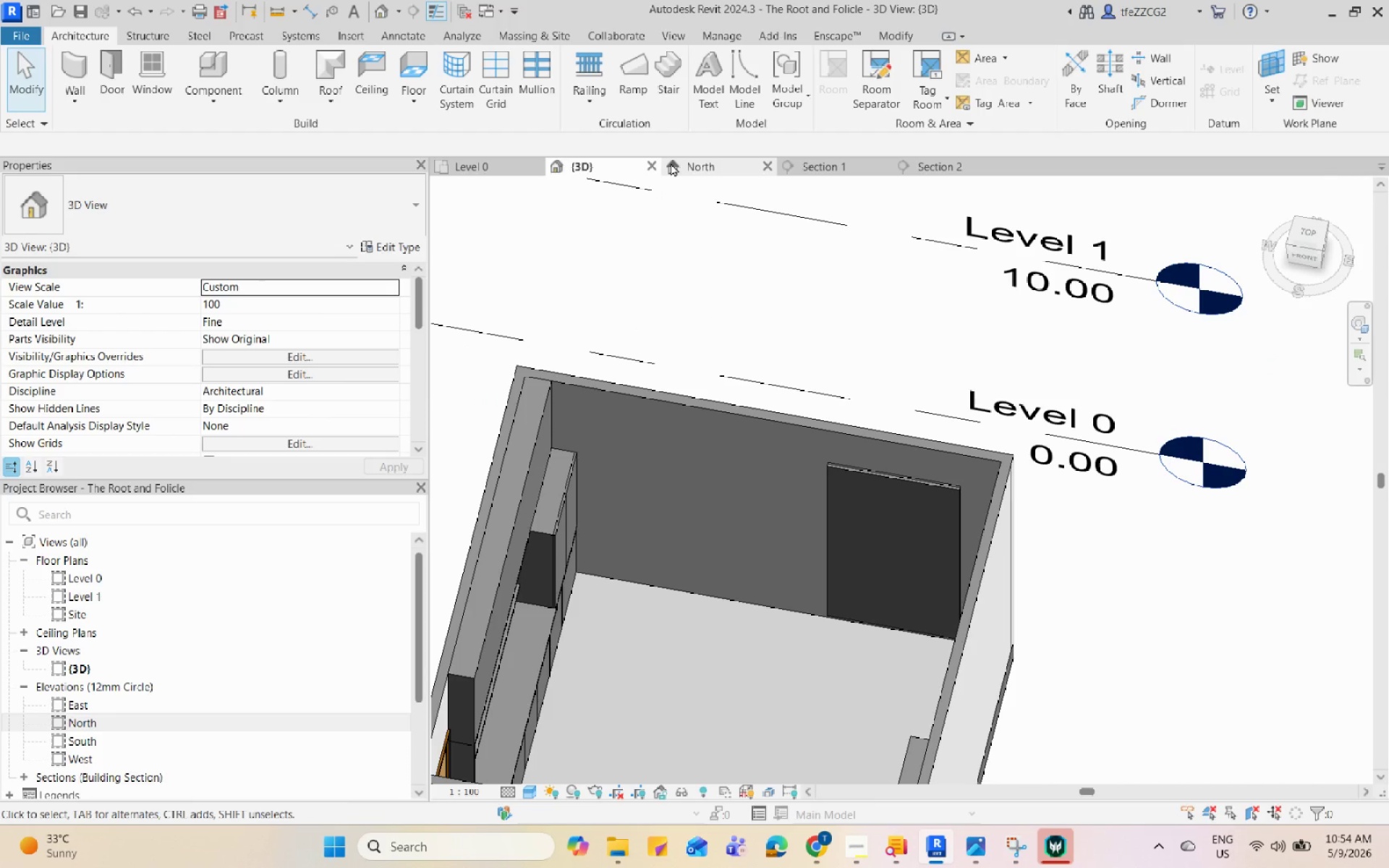 
left_click([671, 163])
 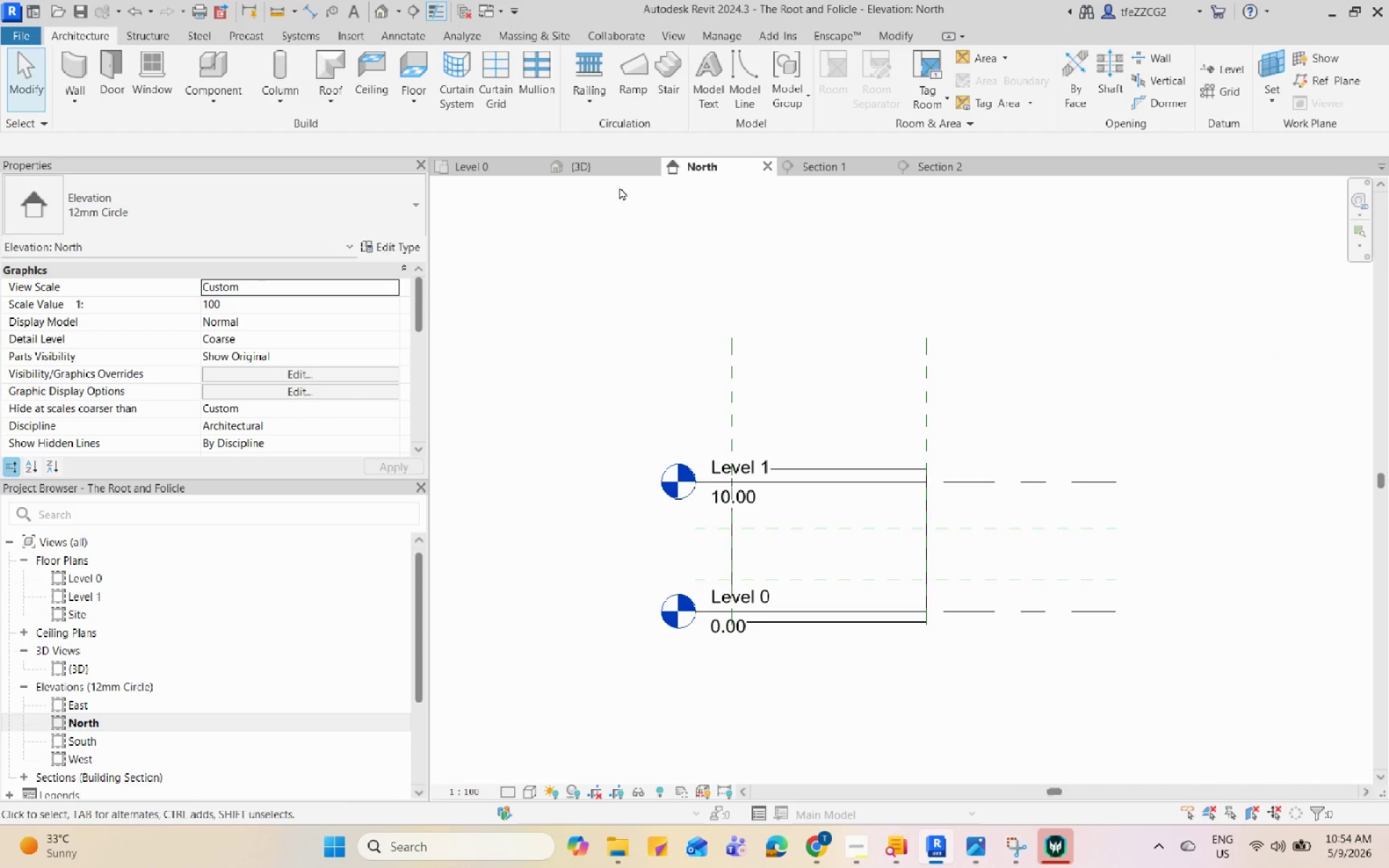 
left_click([618, 176])
 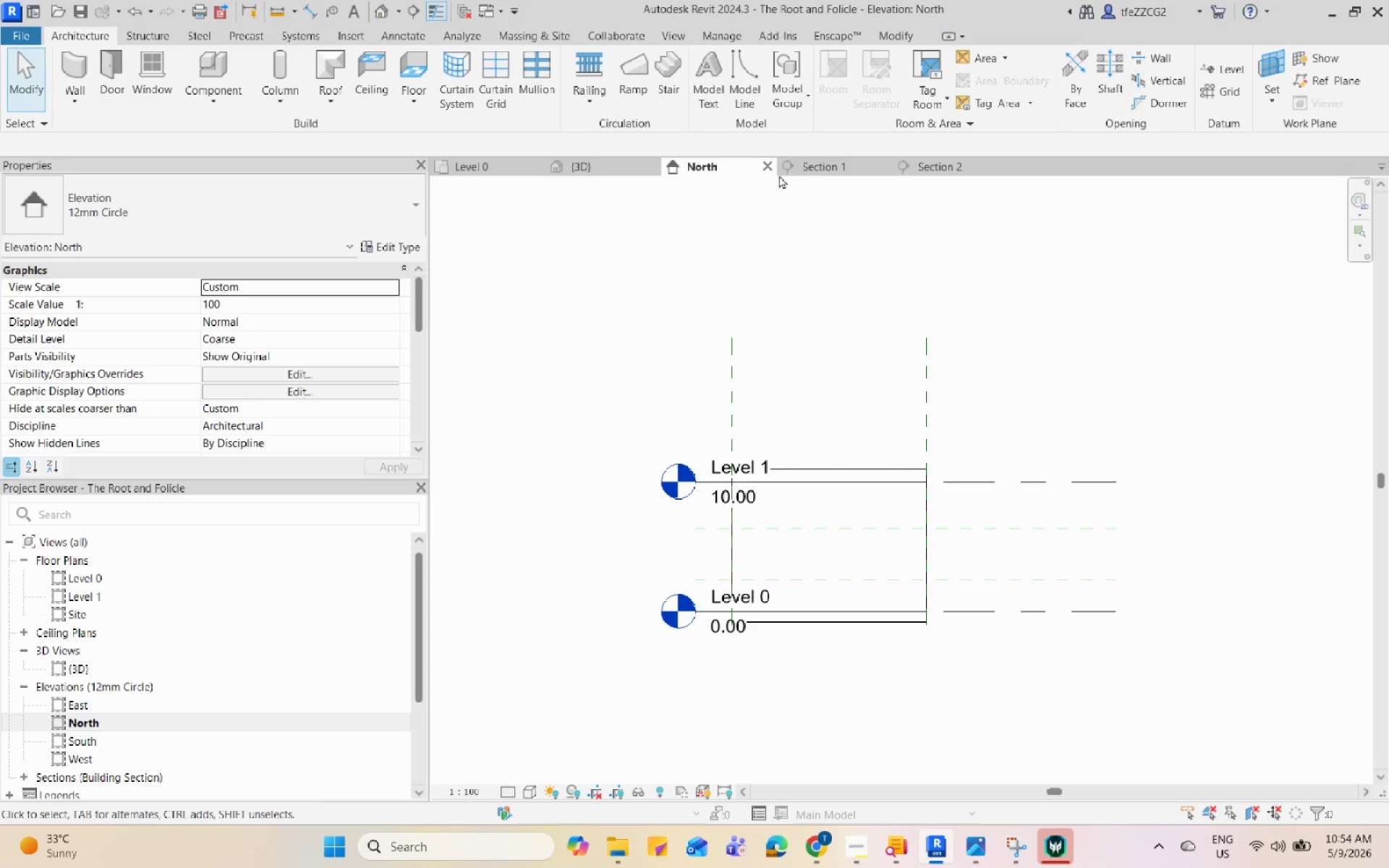 
left_click([782, 172])
 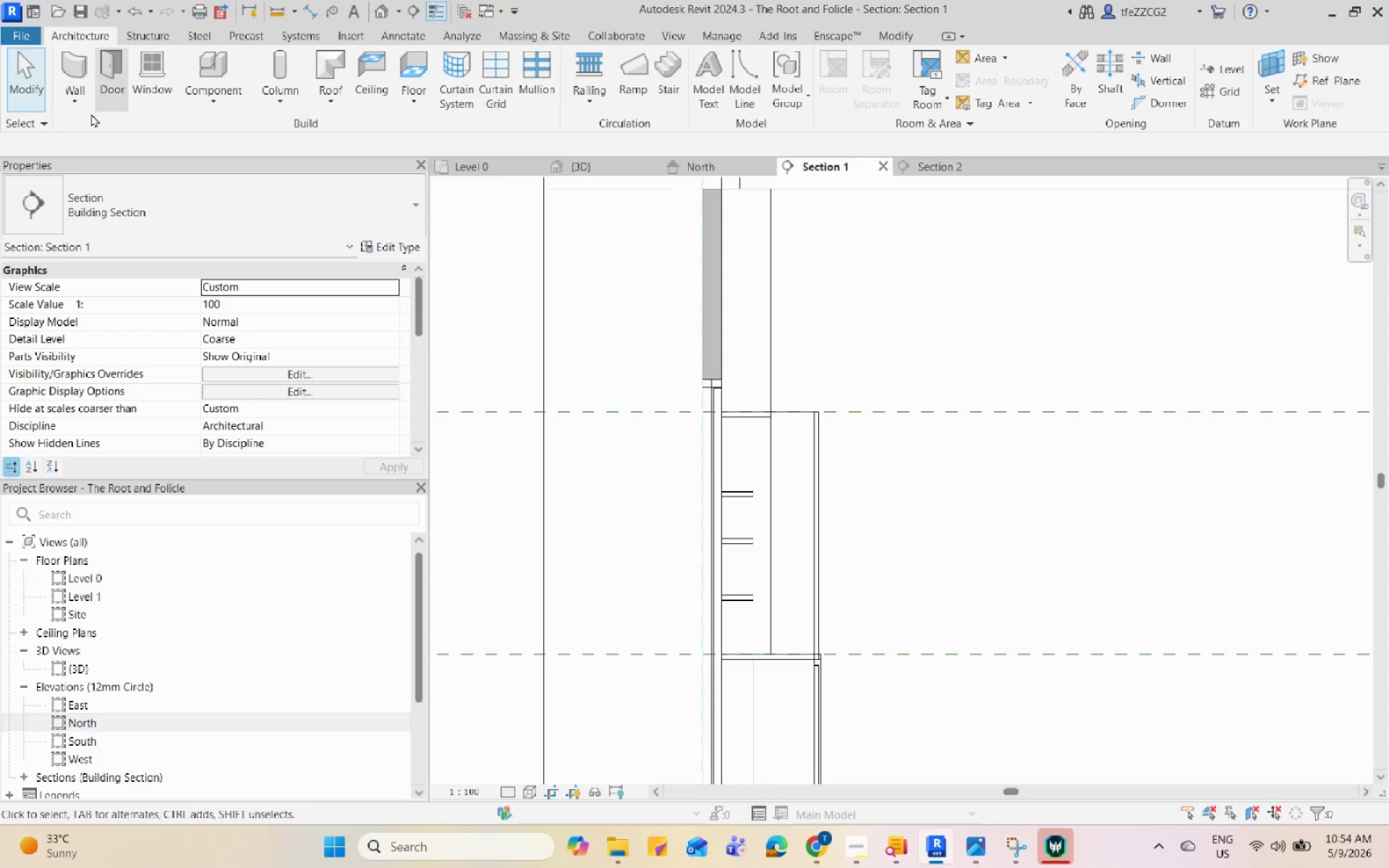 
scroll: coordinate [653, 275], scroll_direction: down, amount: 6.0
 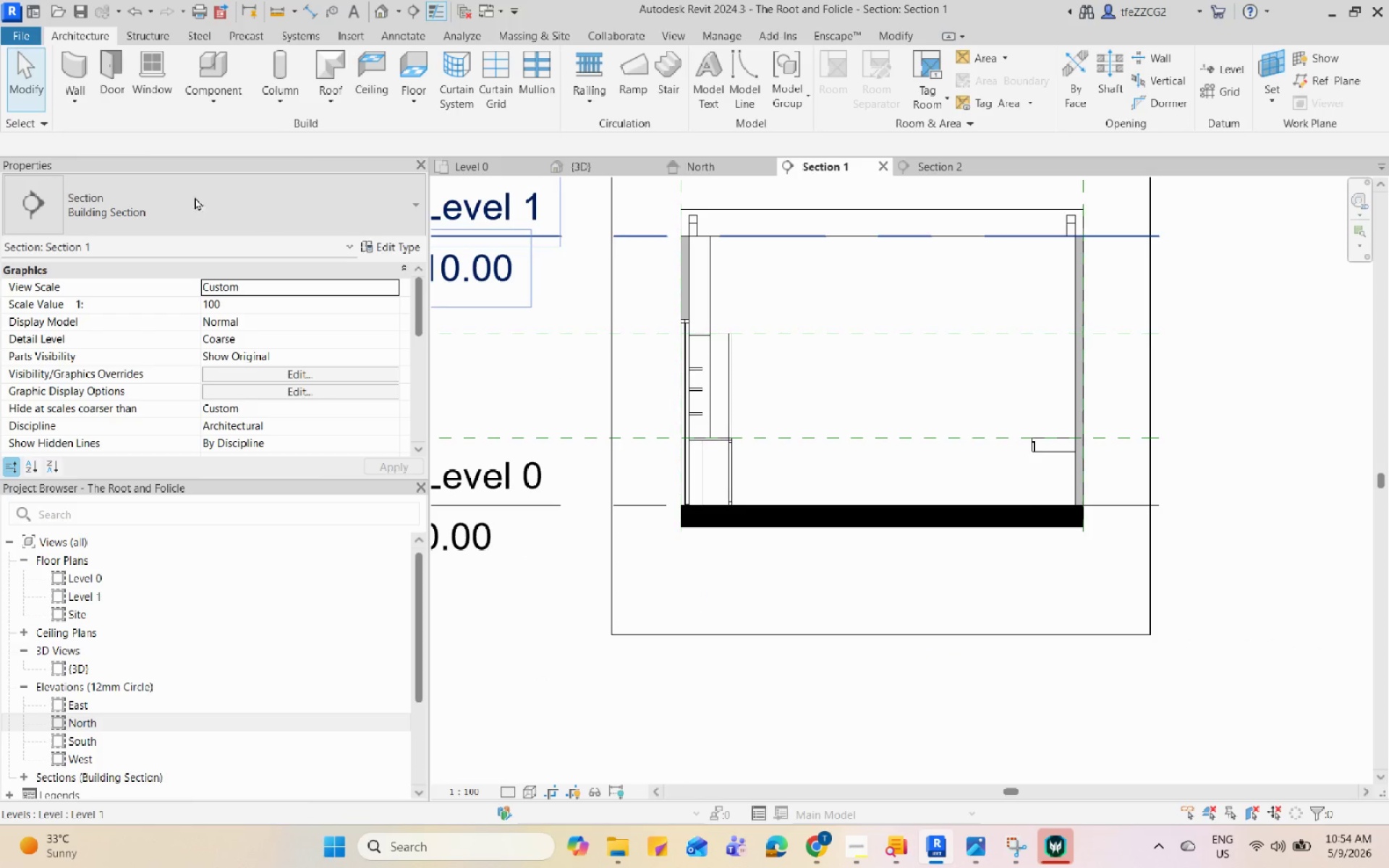 
left_click([71, 88])
 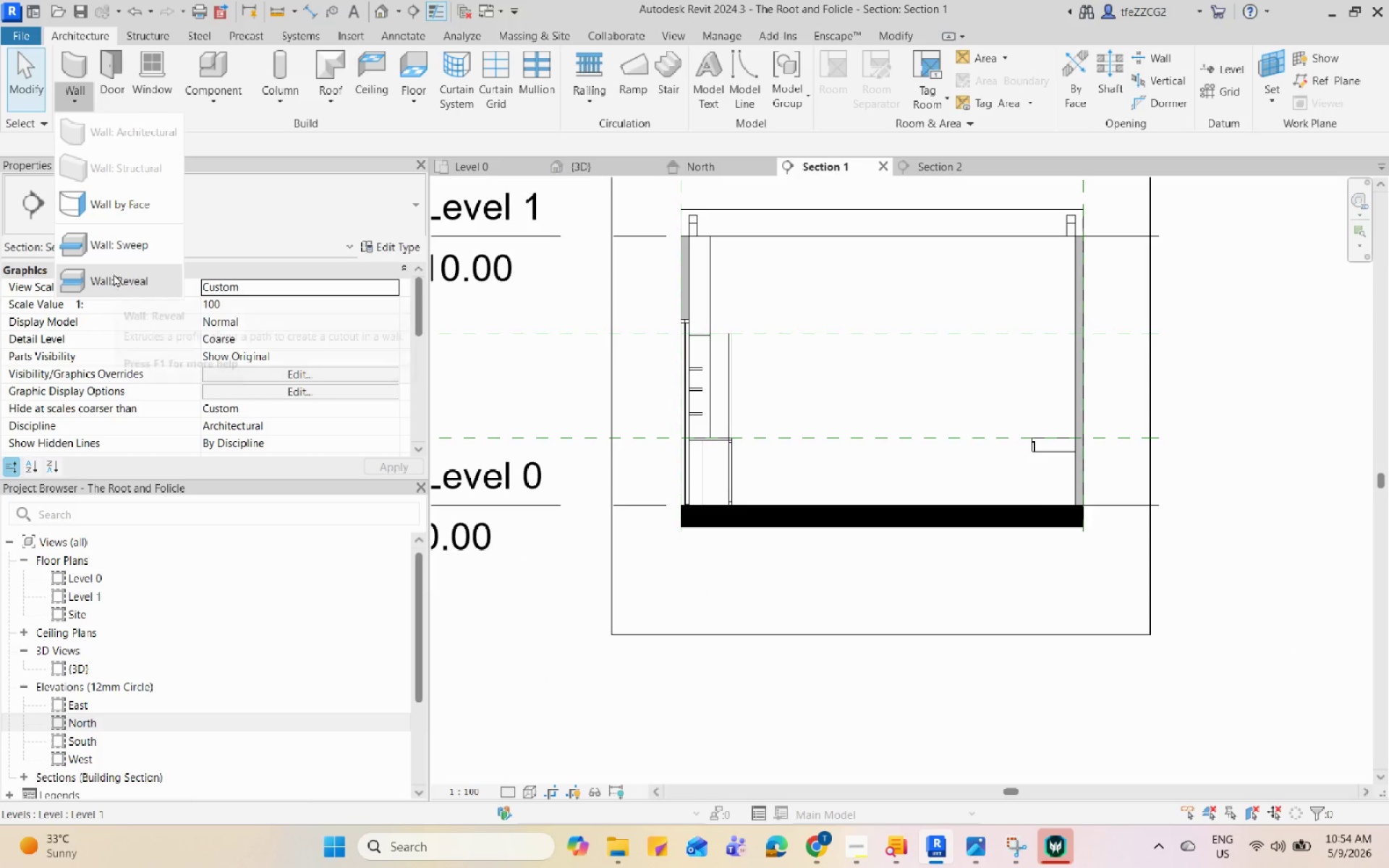 
left_click([120, 256])
 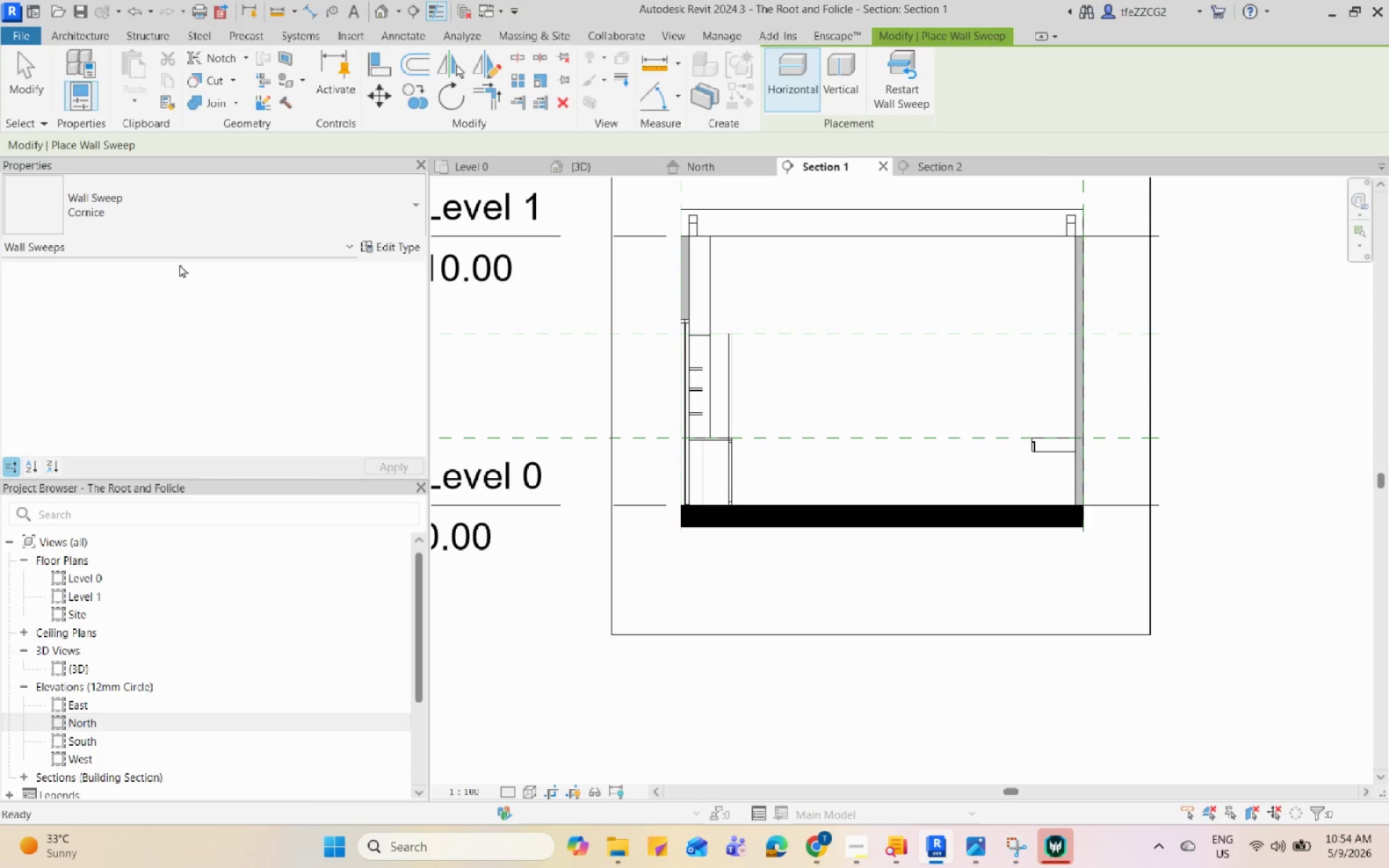 
left_click([213, 255])
 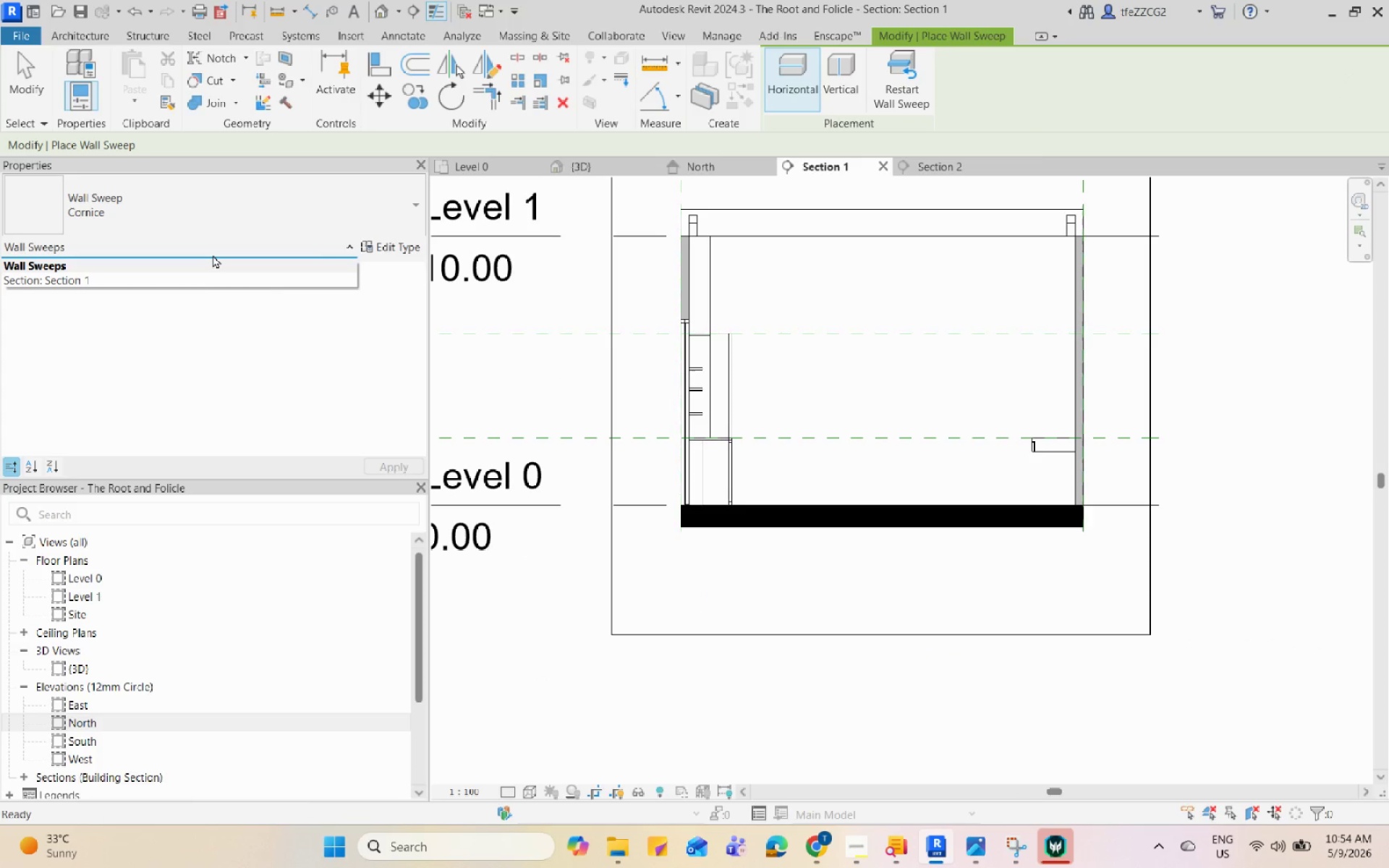 
left_click([213, 255])
 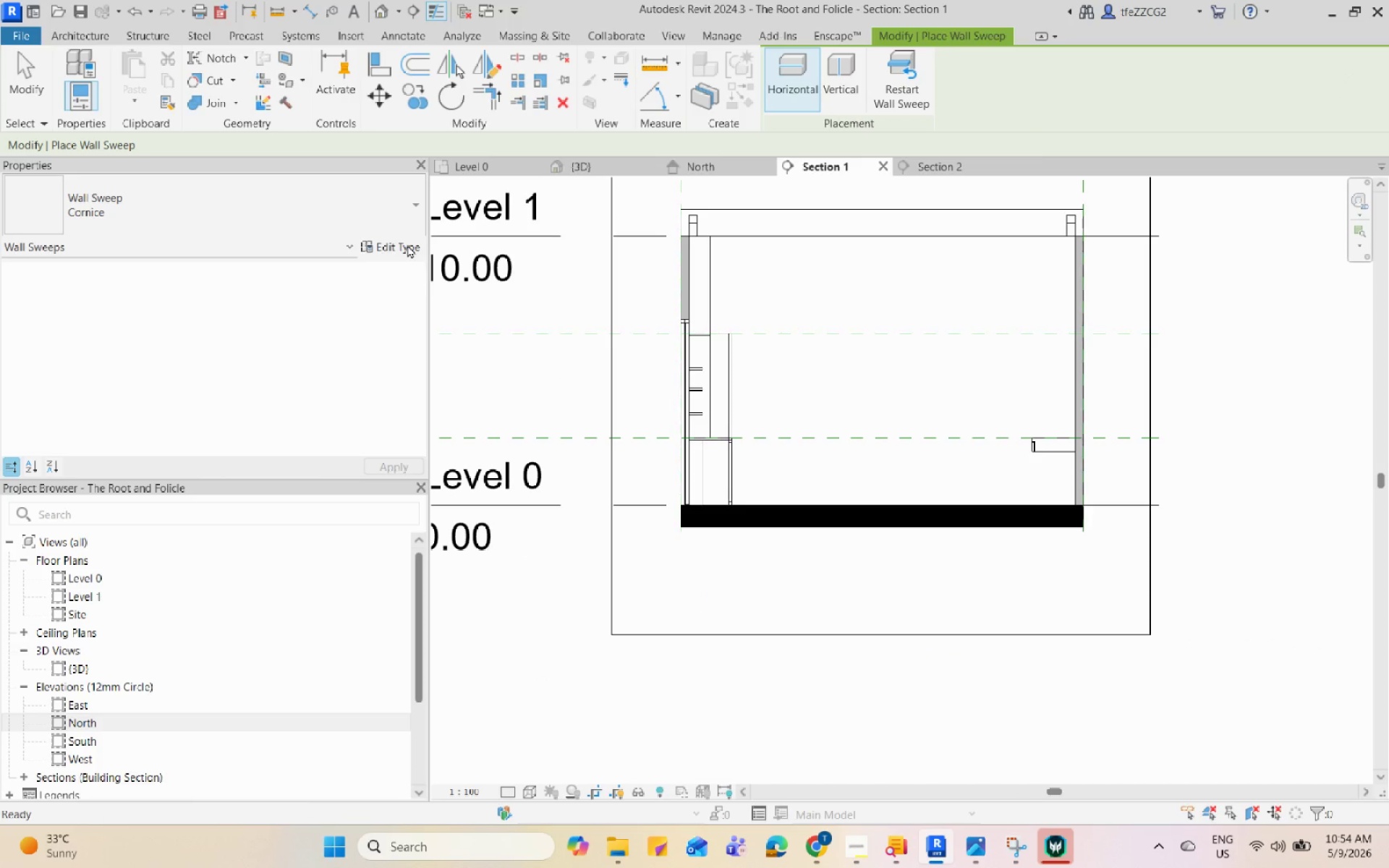 
left_click([407, 244])
 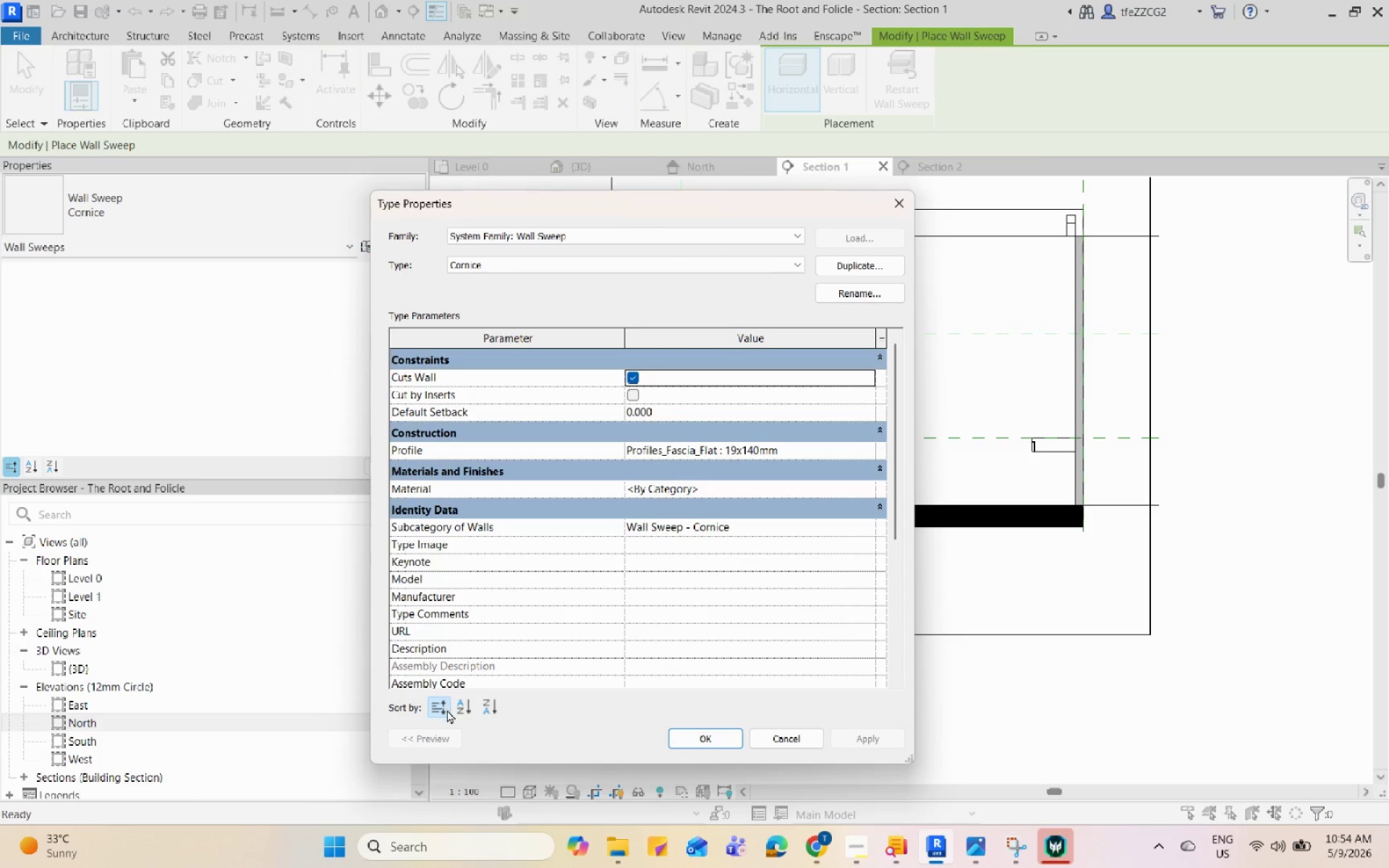 
double_click([430, 739])
 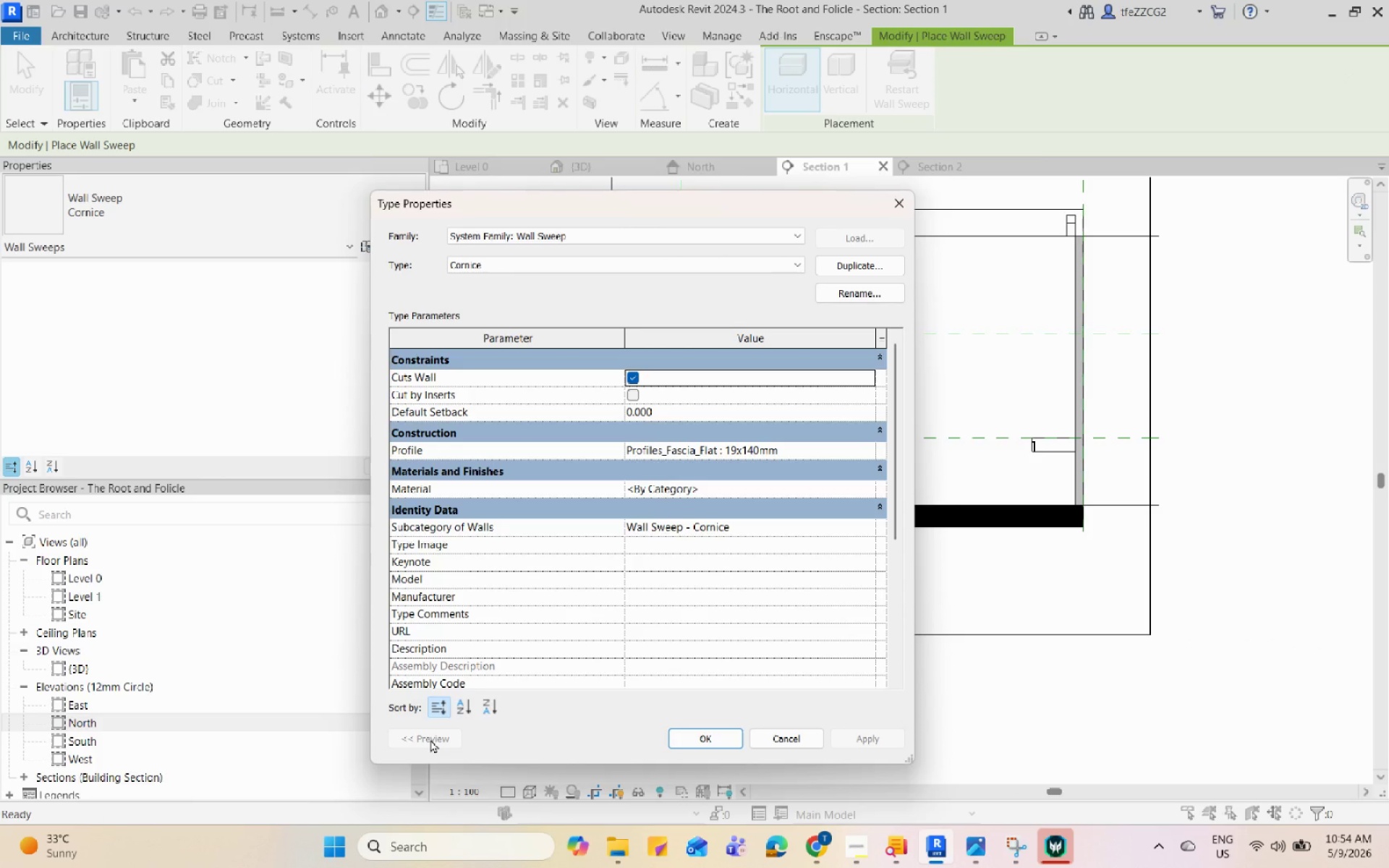 
triple_click([430, 739])
 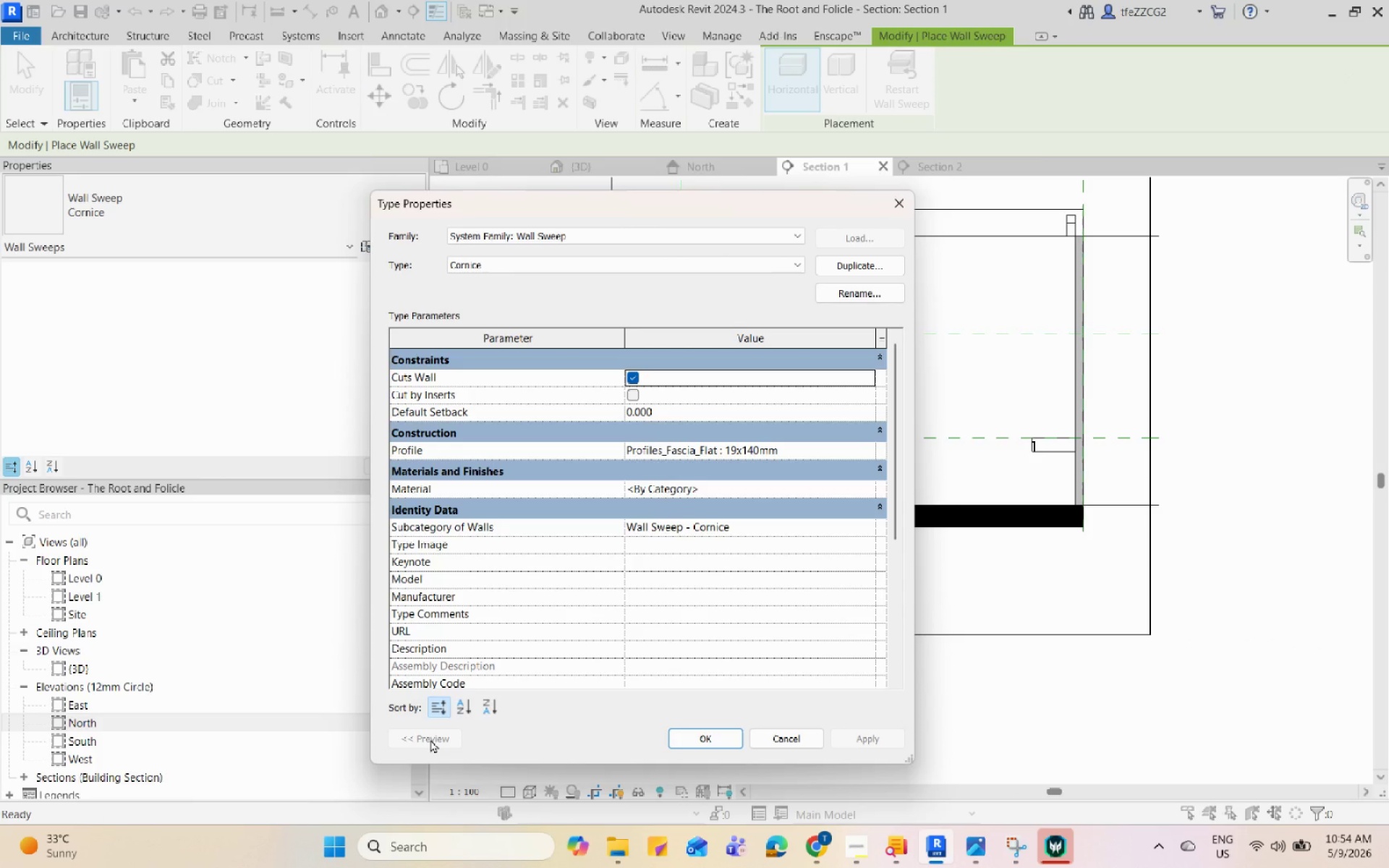 
triple_click([430, 739])
 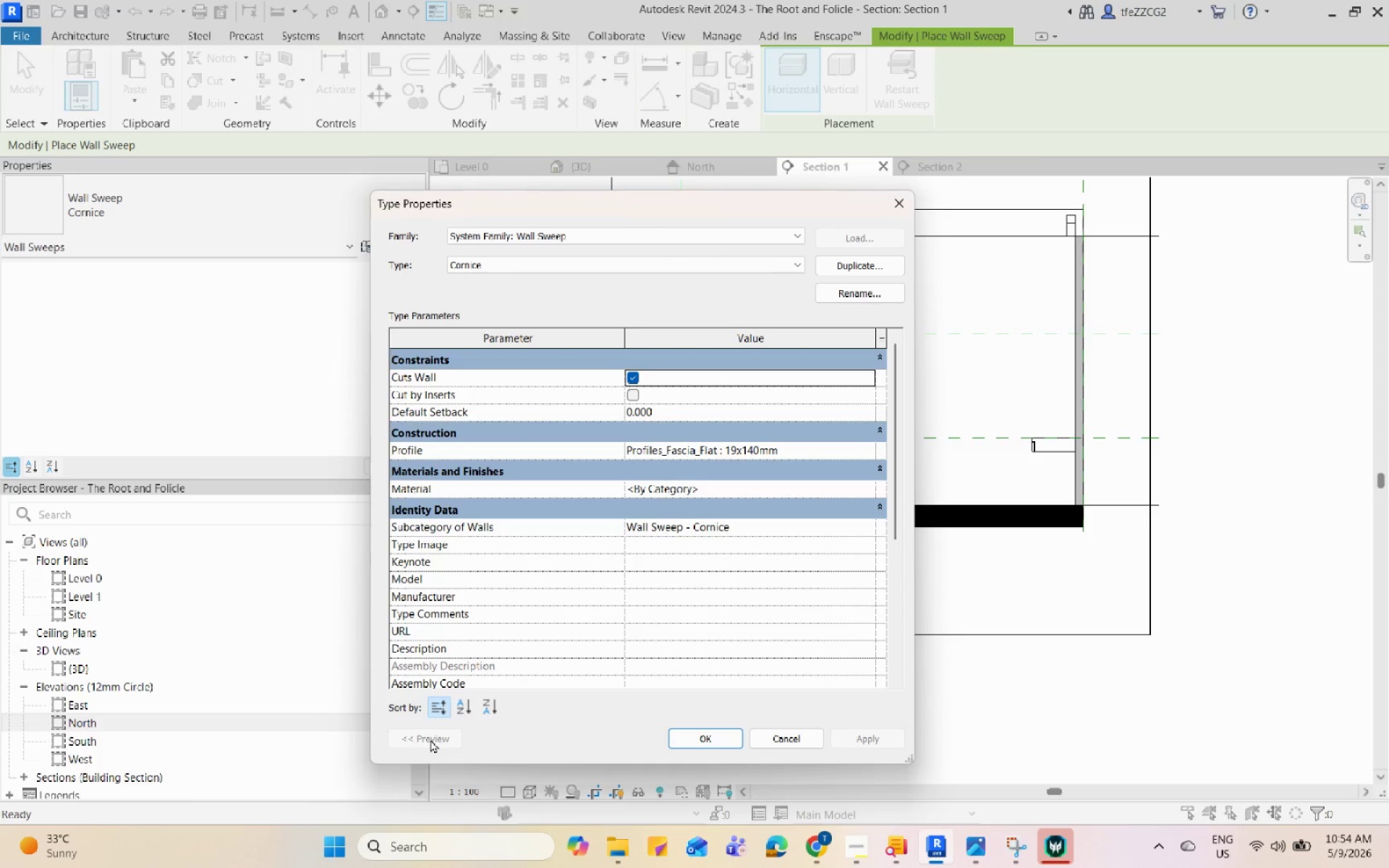 
triple_click([430, 739])
 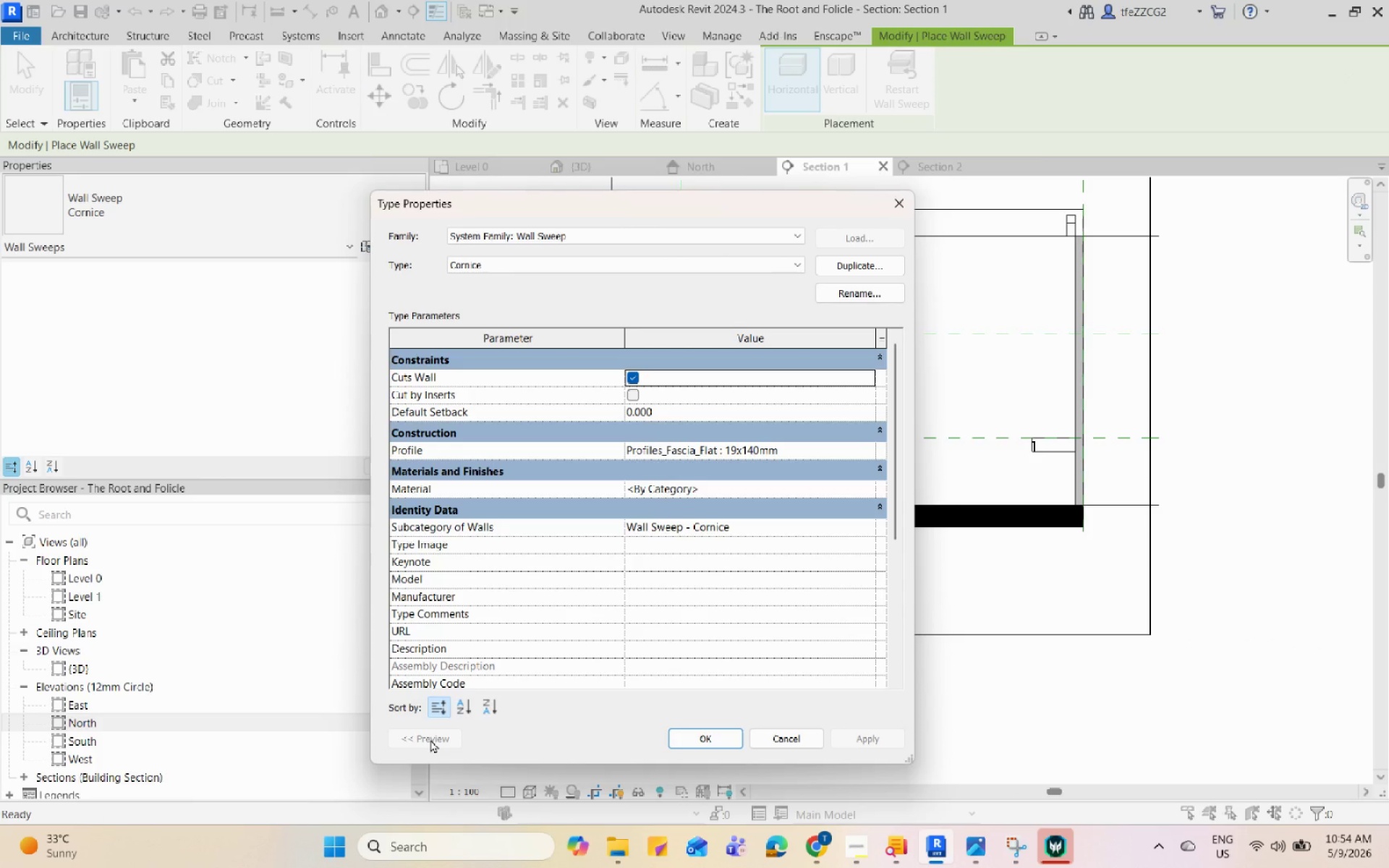 
triple_click([430, 739])
 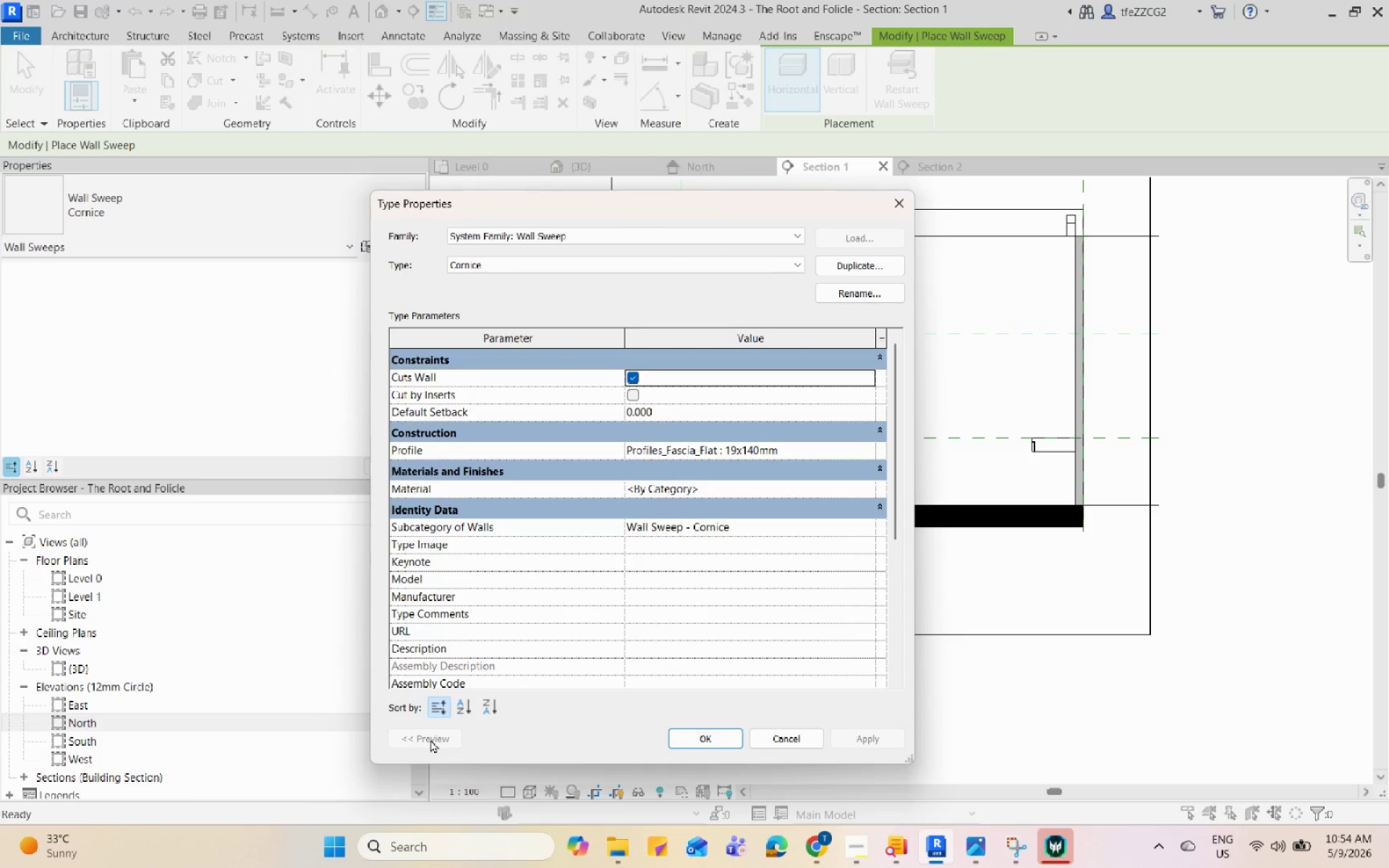 
triple_click([430, 739])
 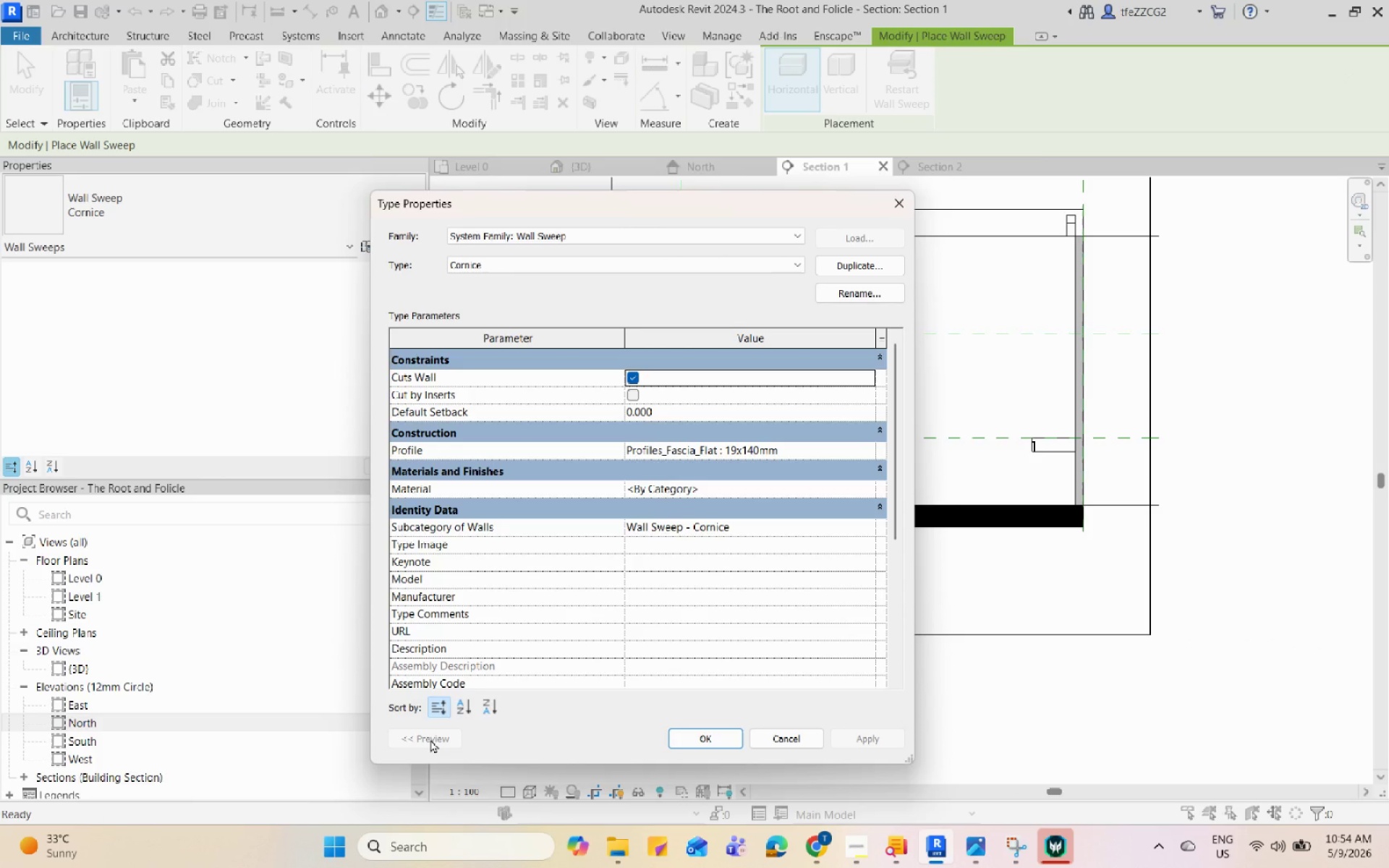 
triple_click([430, 739])
 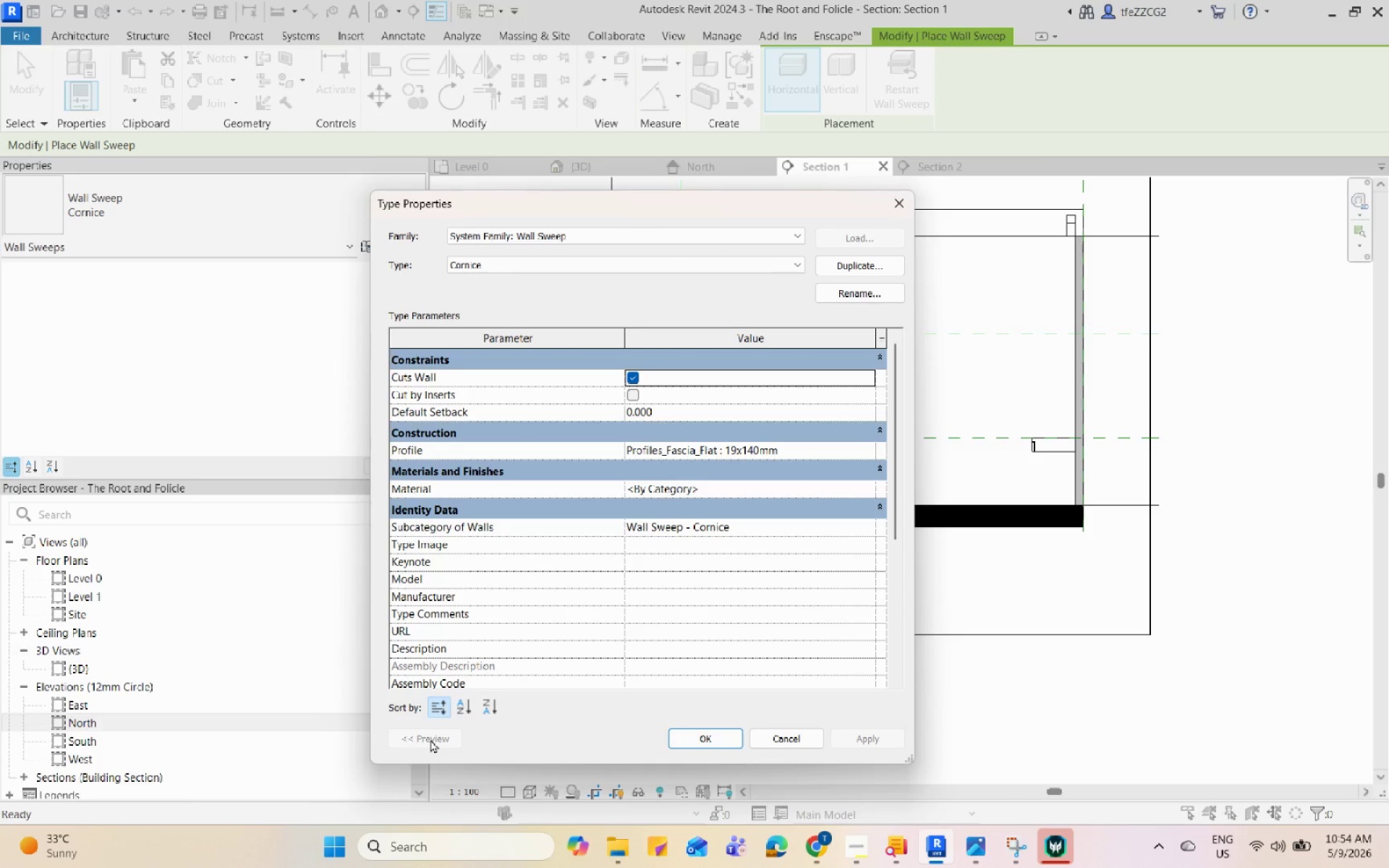 
triple_click([430, 739])
 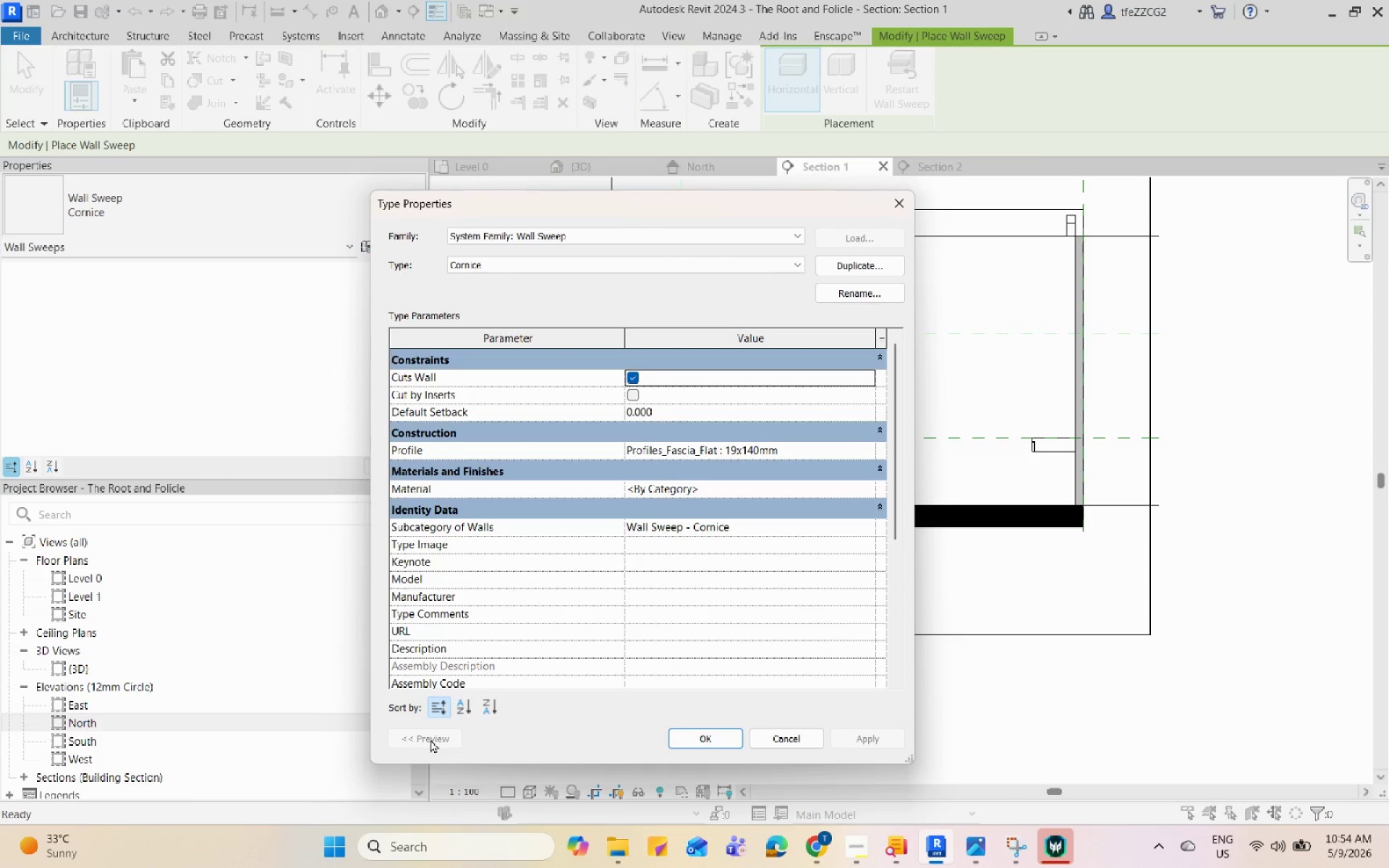 
triple_click([430, 739])
 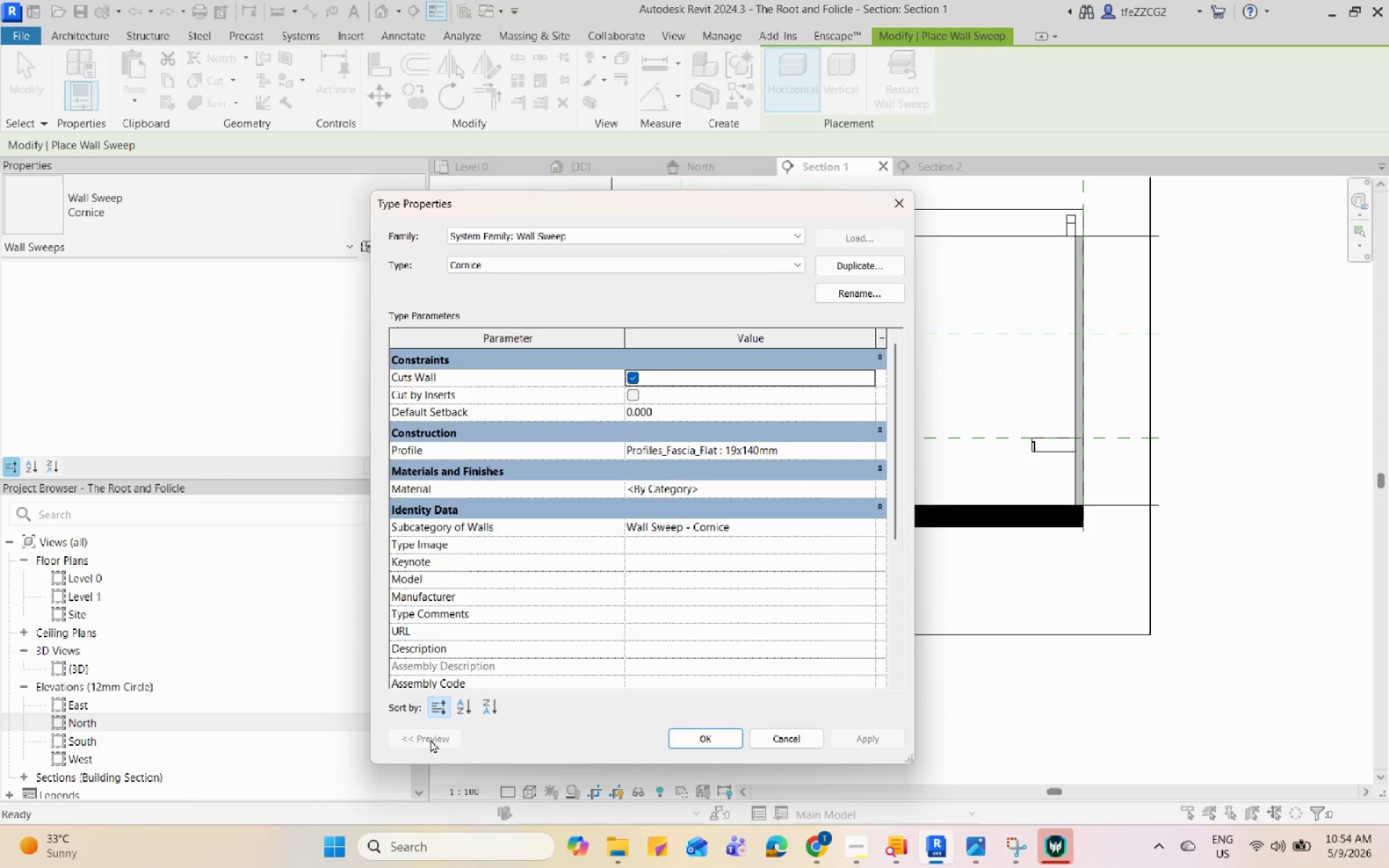 
triple_click([430, 739])
 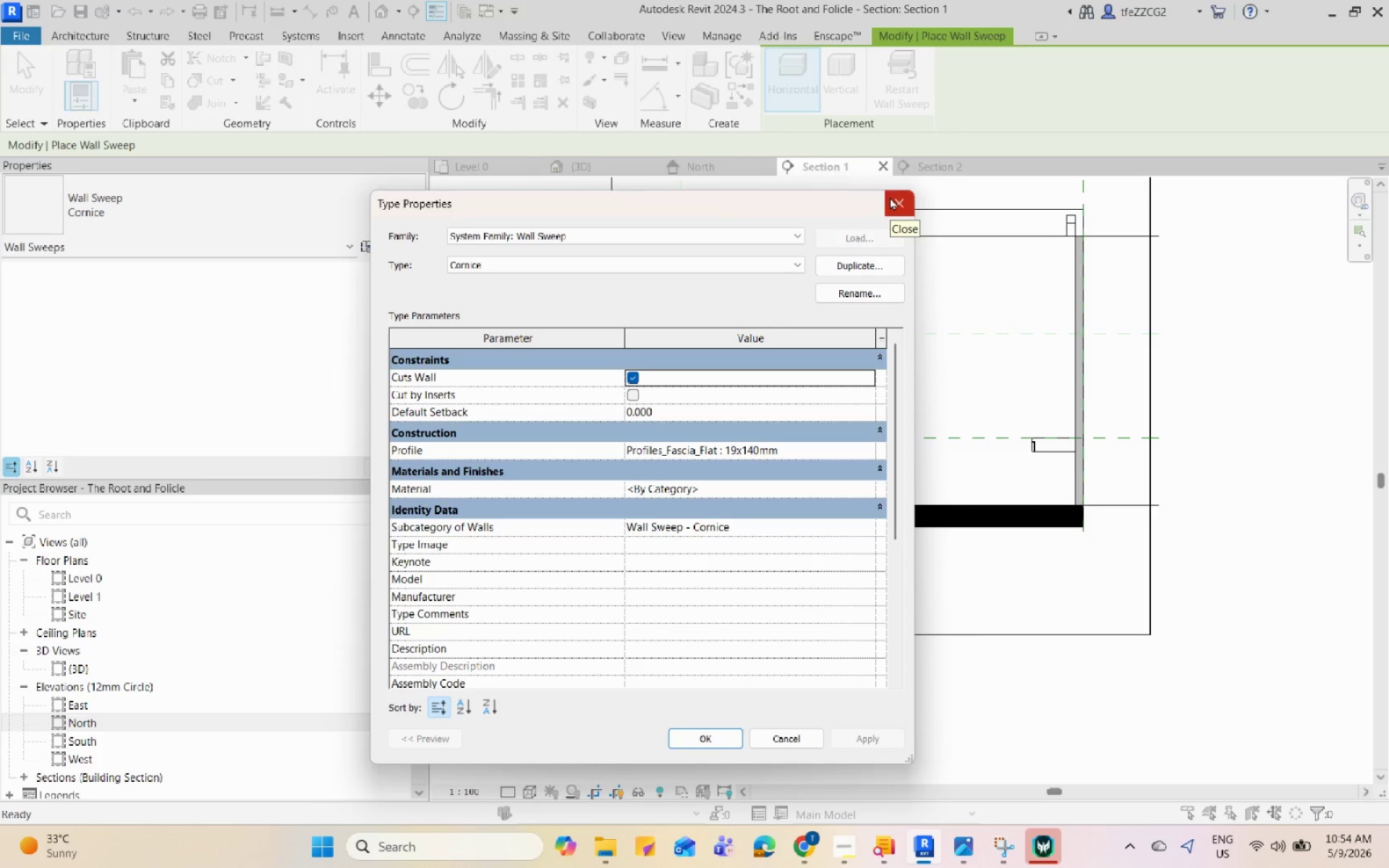 
wait(5.55)
 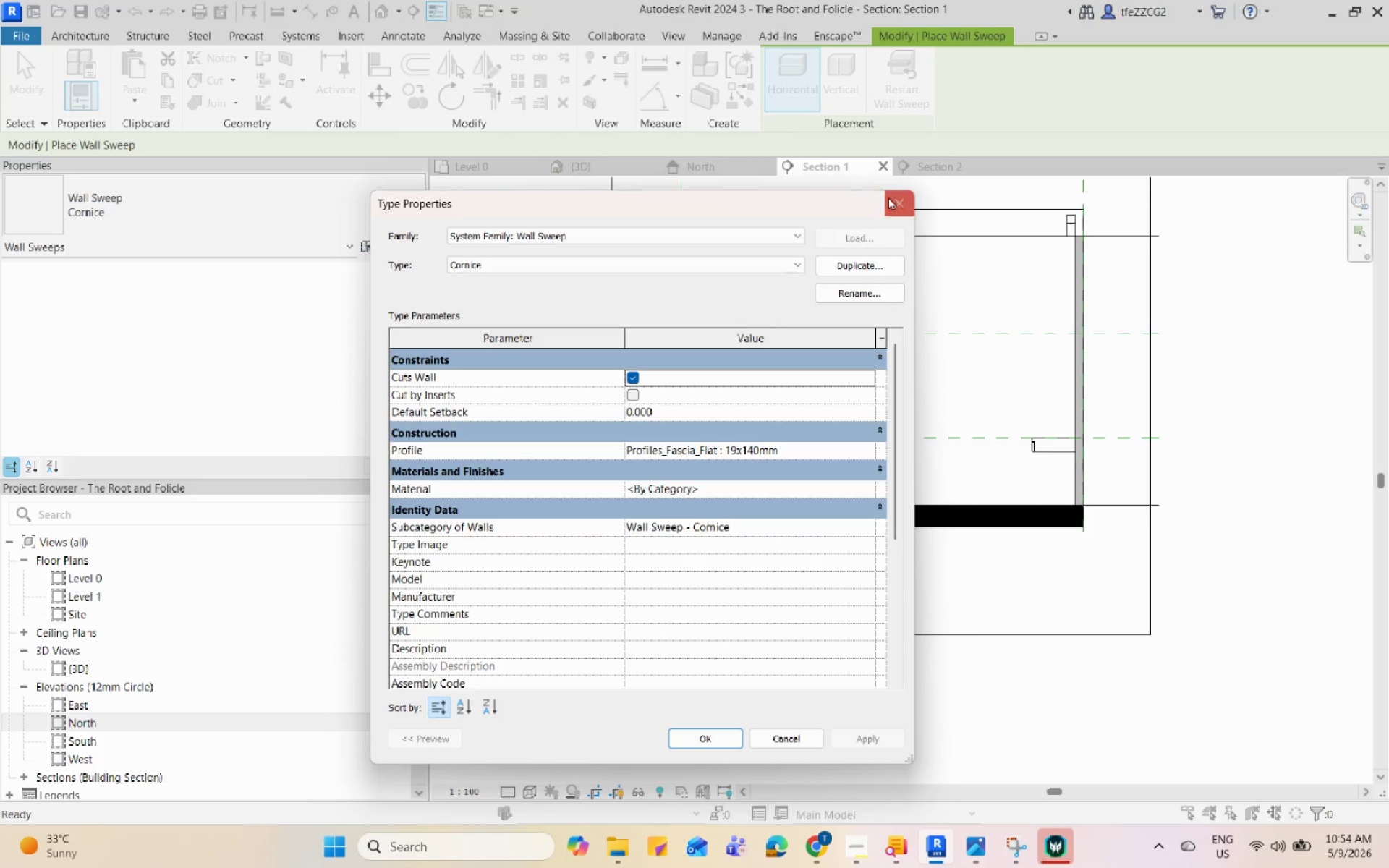 
left_click([890, 197])
 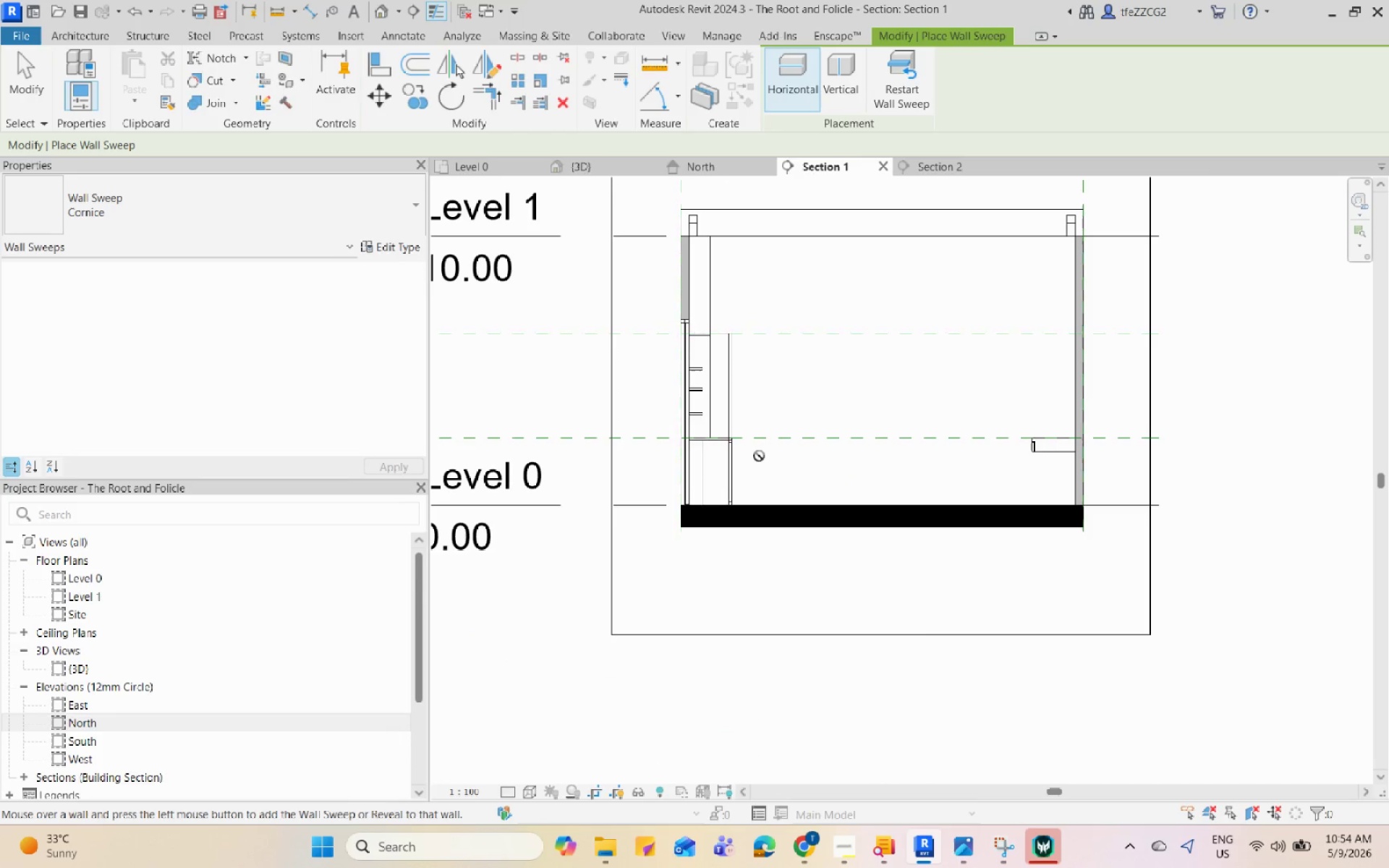 
scroll: coordinate [736, 524], scroll_direction: up, amount: 6.0
 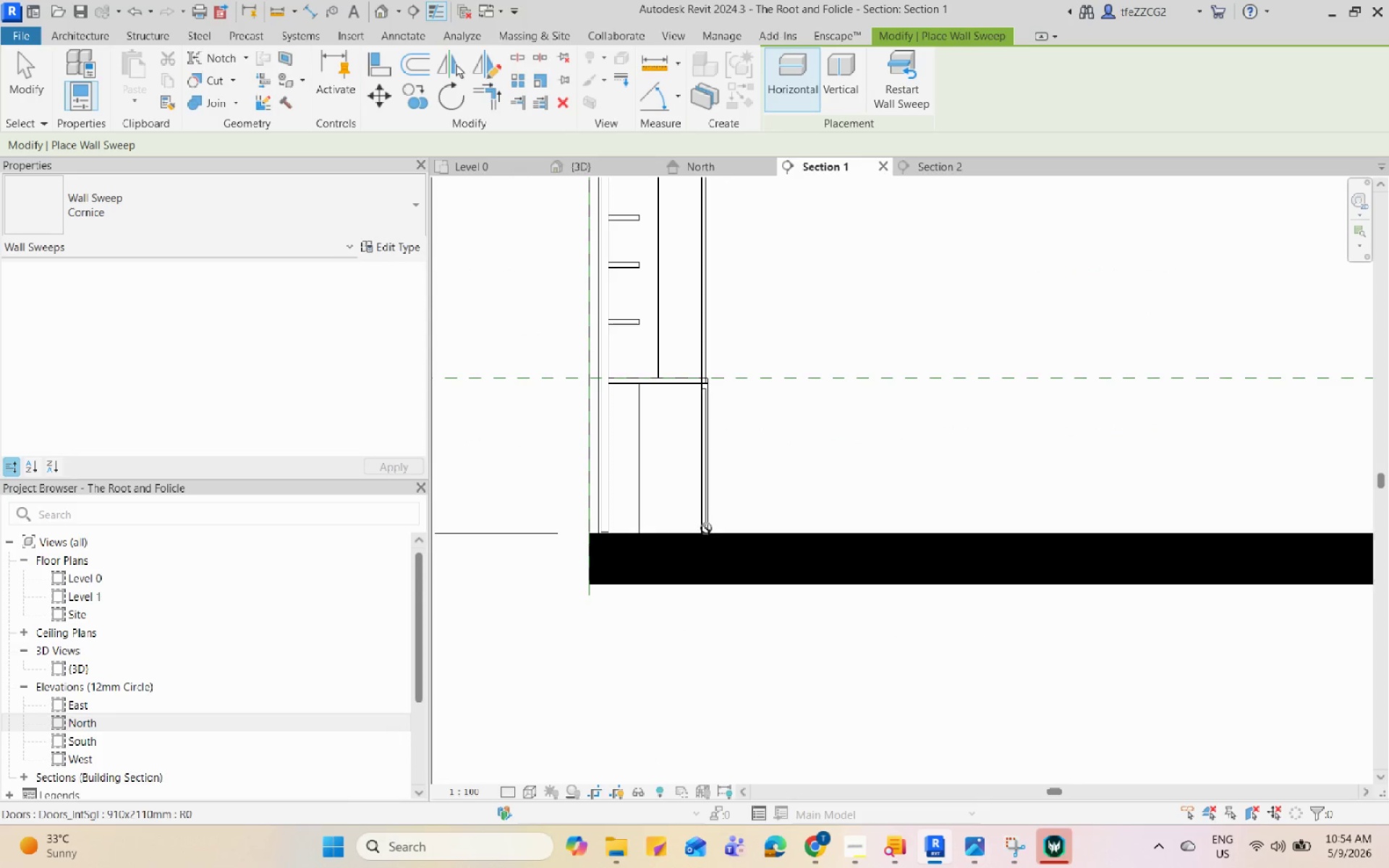 
key(Escape)
 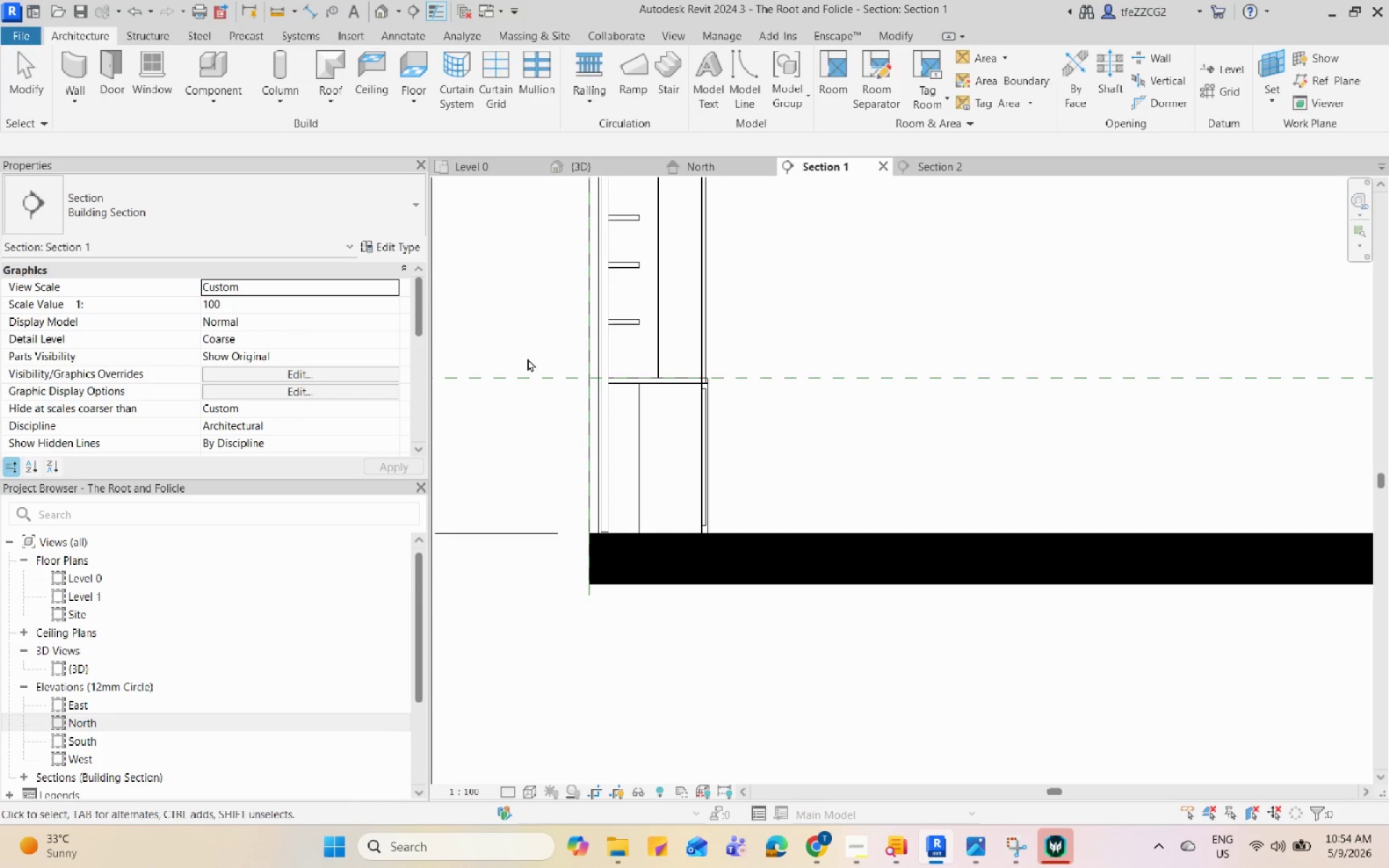 
key(Escape)
 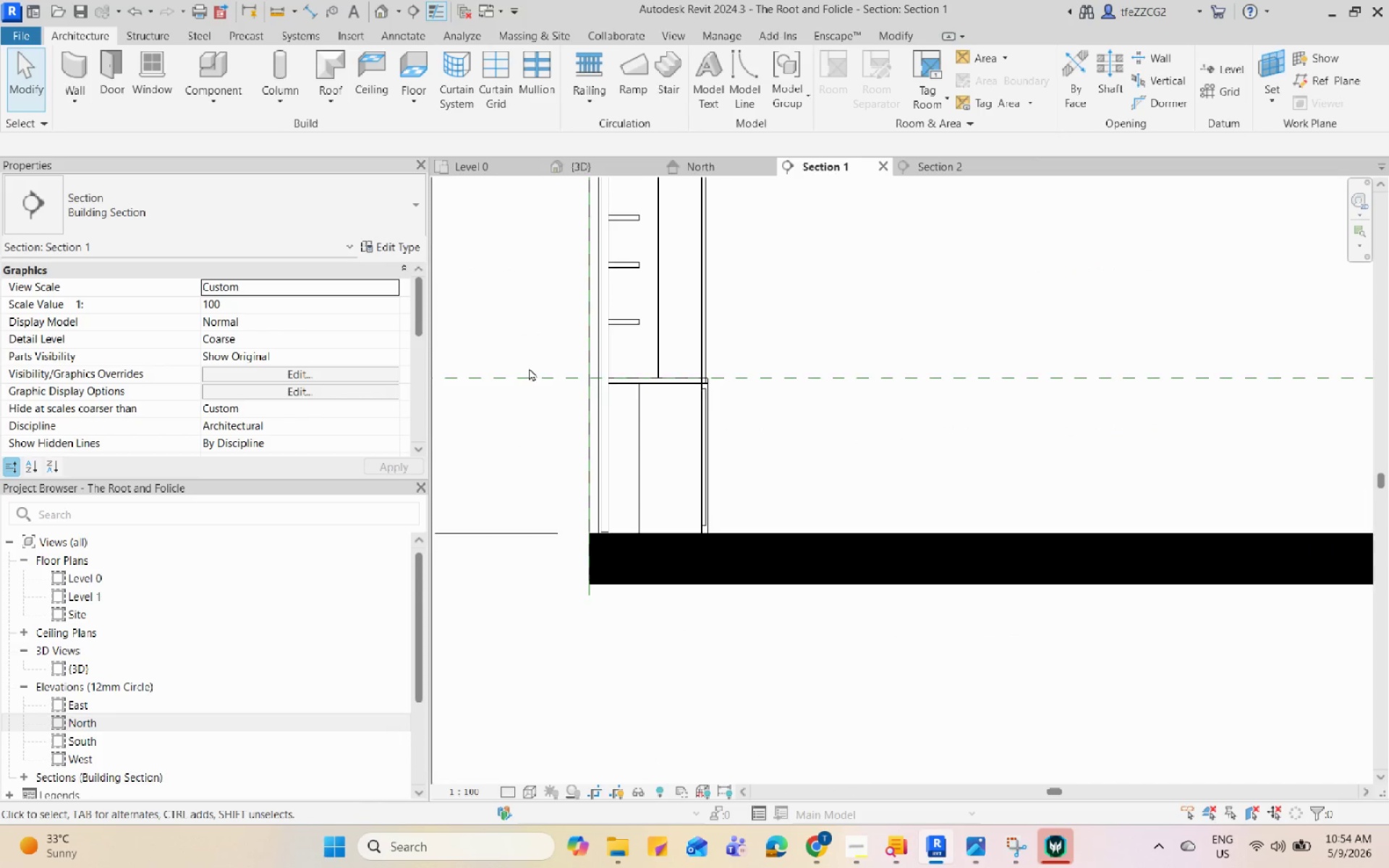 
scroll: coordinate [536, 403], scroll_direction: down, amount: 2.0
 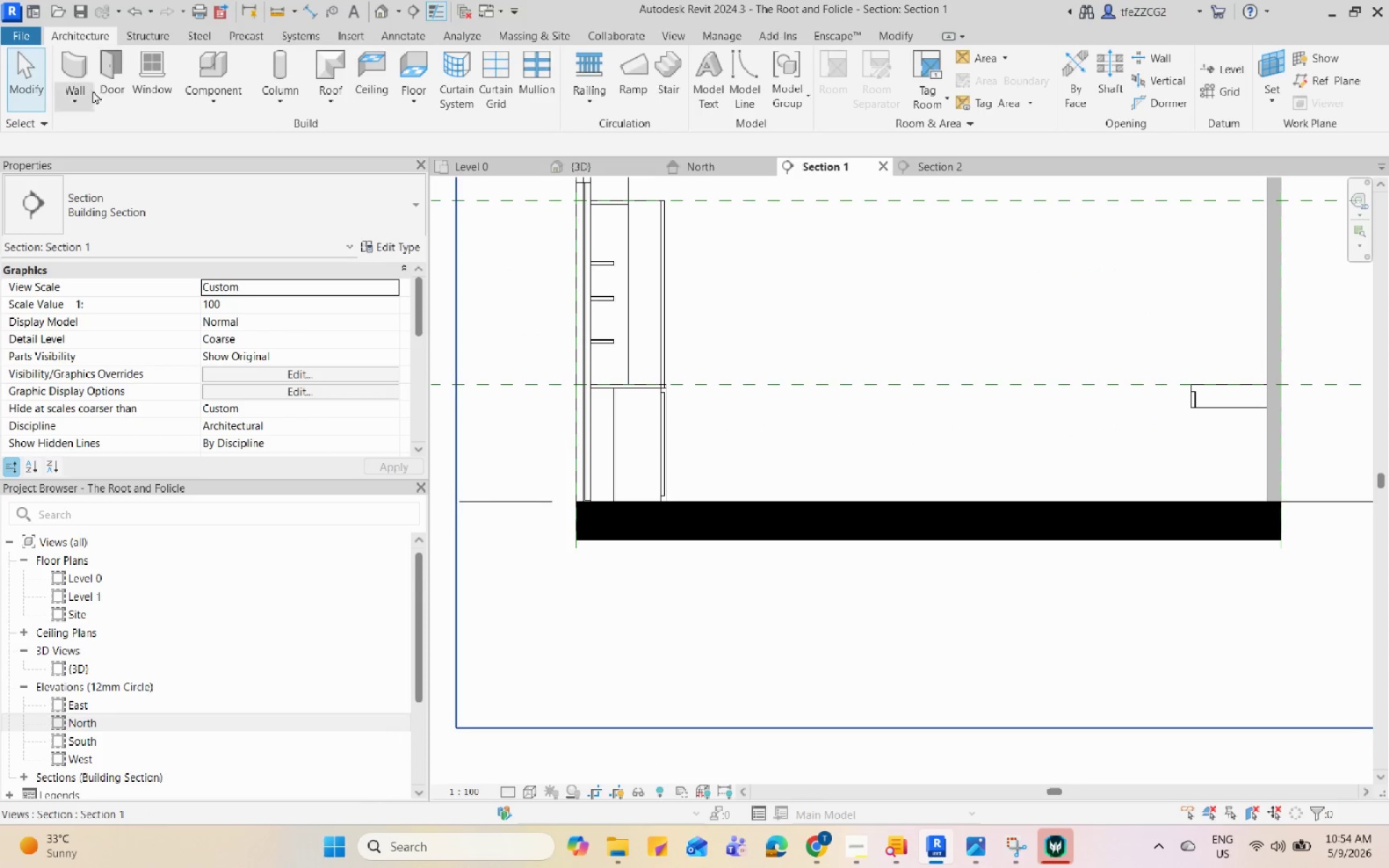 
left_click([85, 95])
 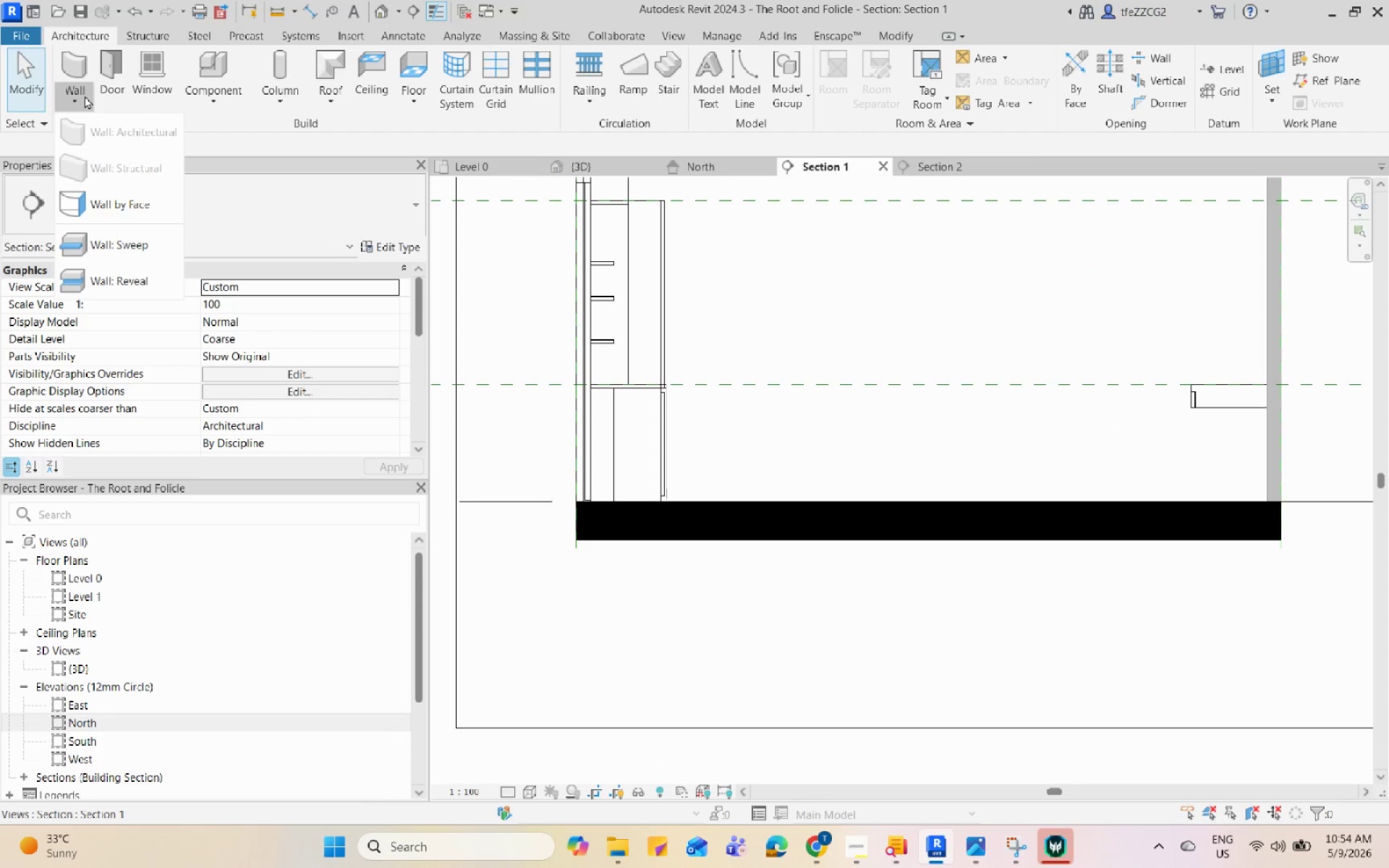 
mouse_move([138, 241])
 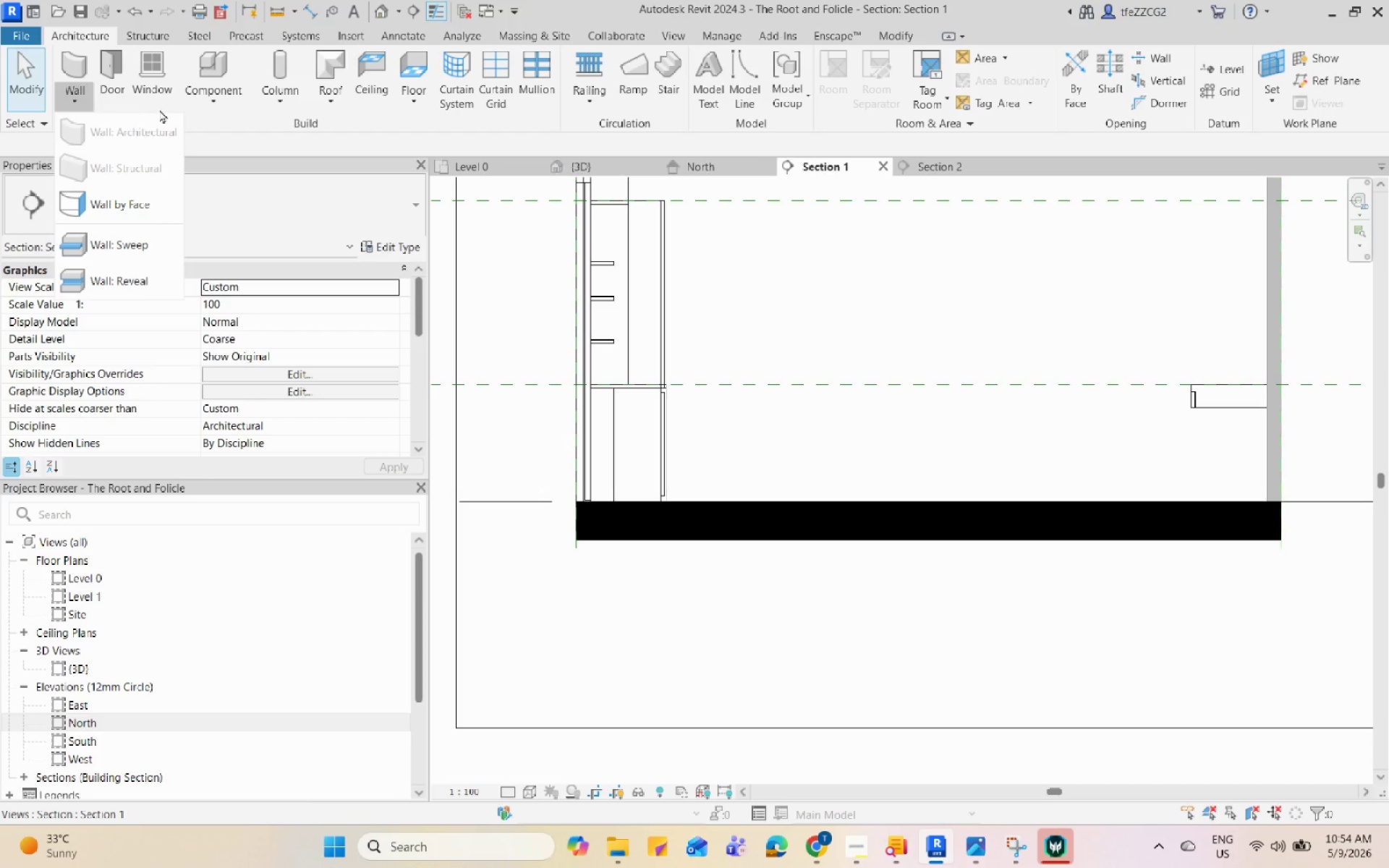 
key(Escape)
 